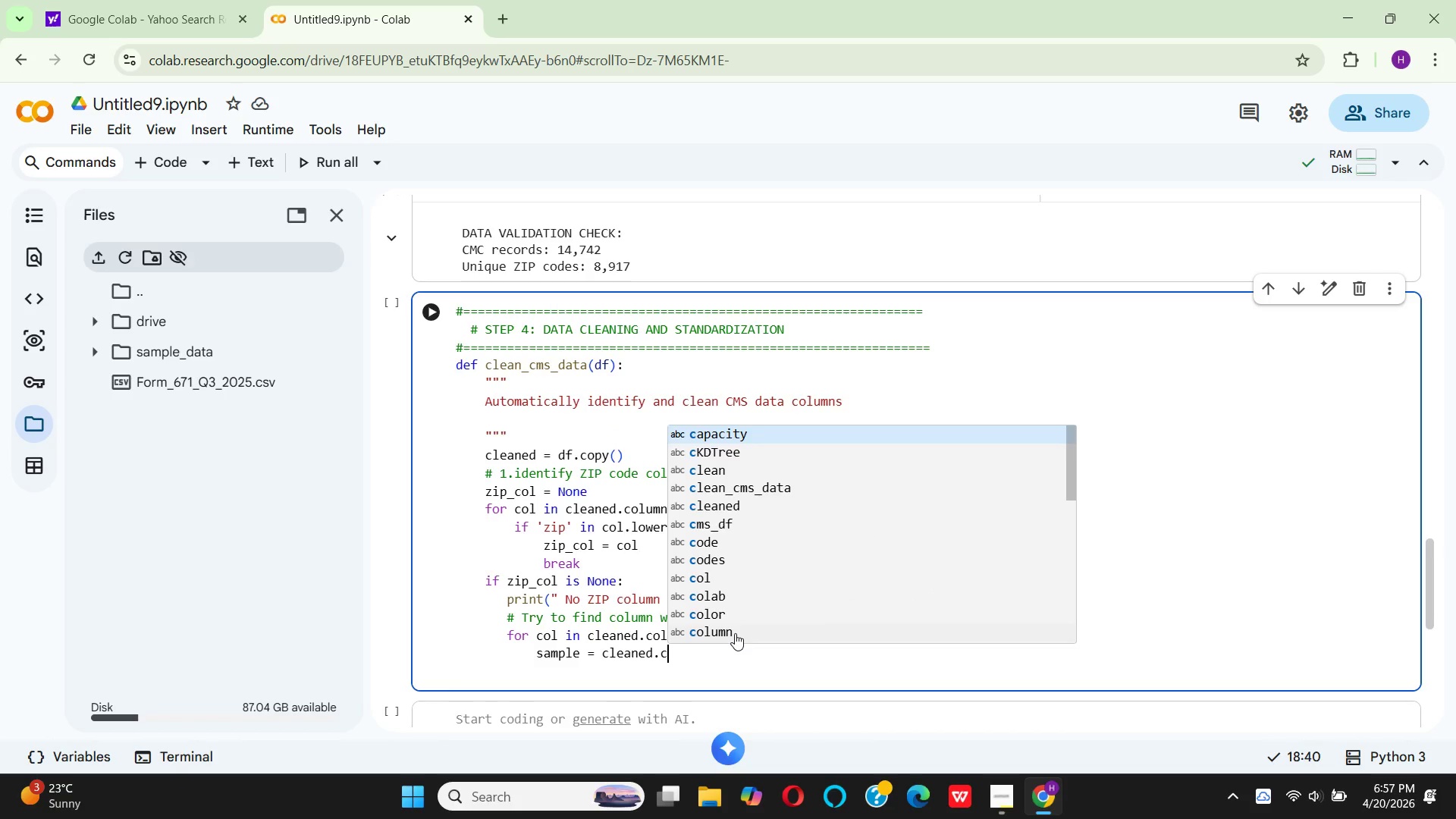 
hold_key(key=ArrowDown, duration=0.31)
 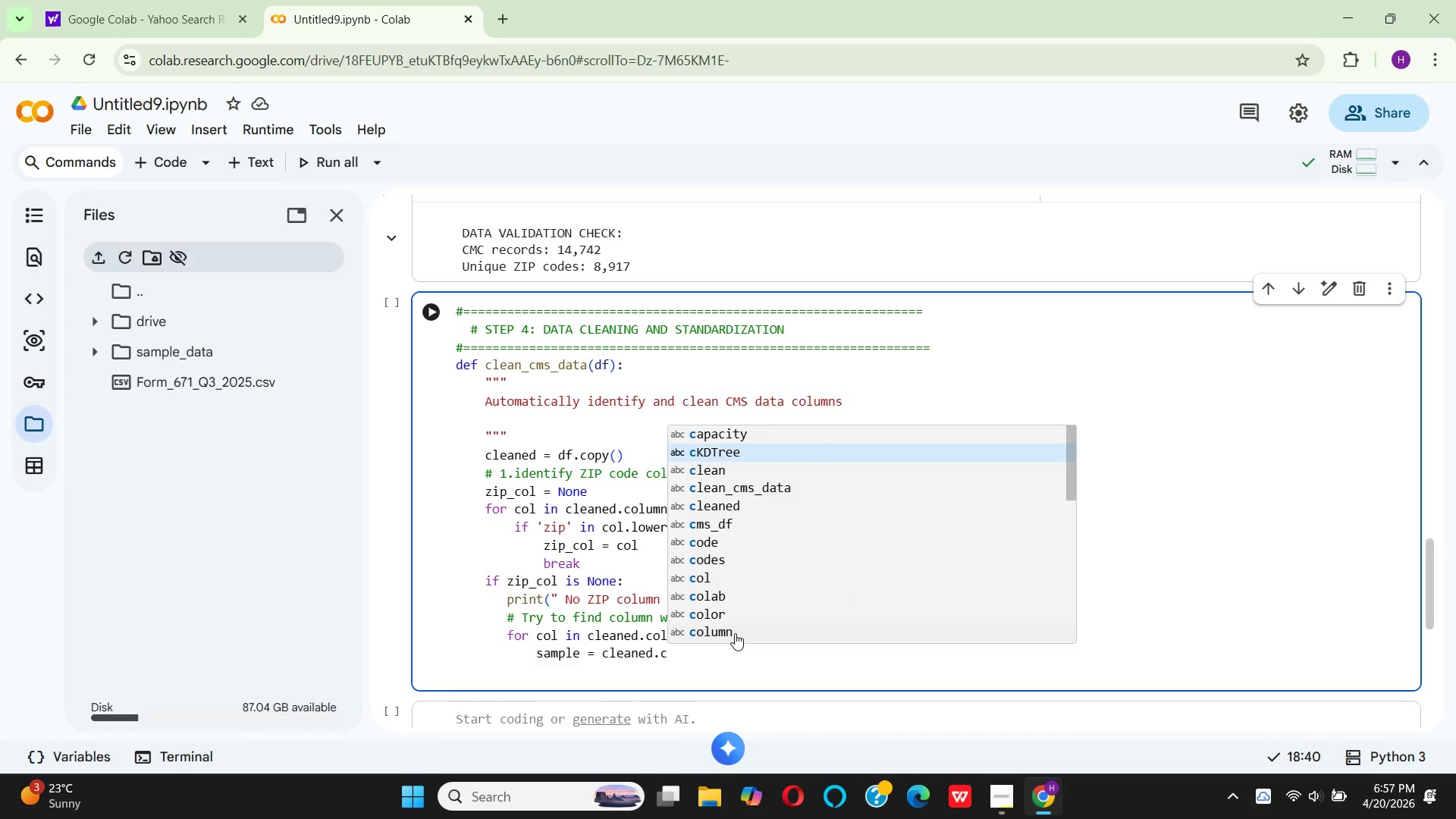 
key(ArrowUp)
 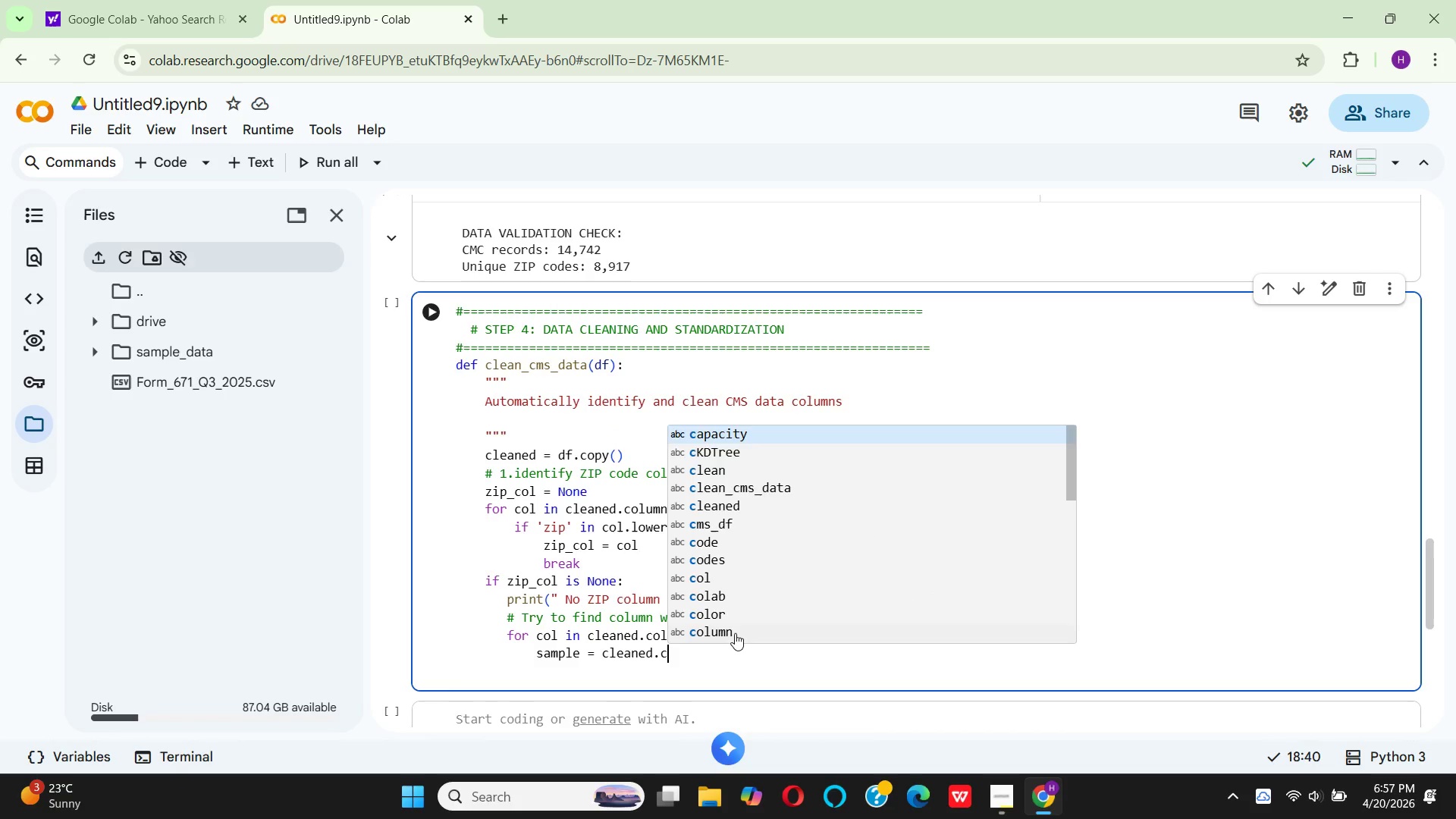 
key(ArrowUp)
 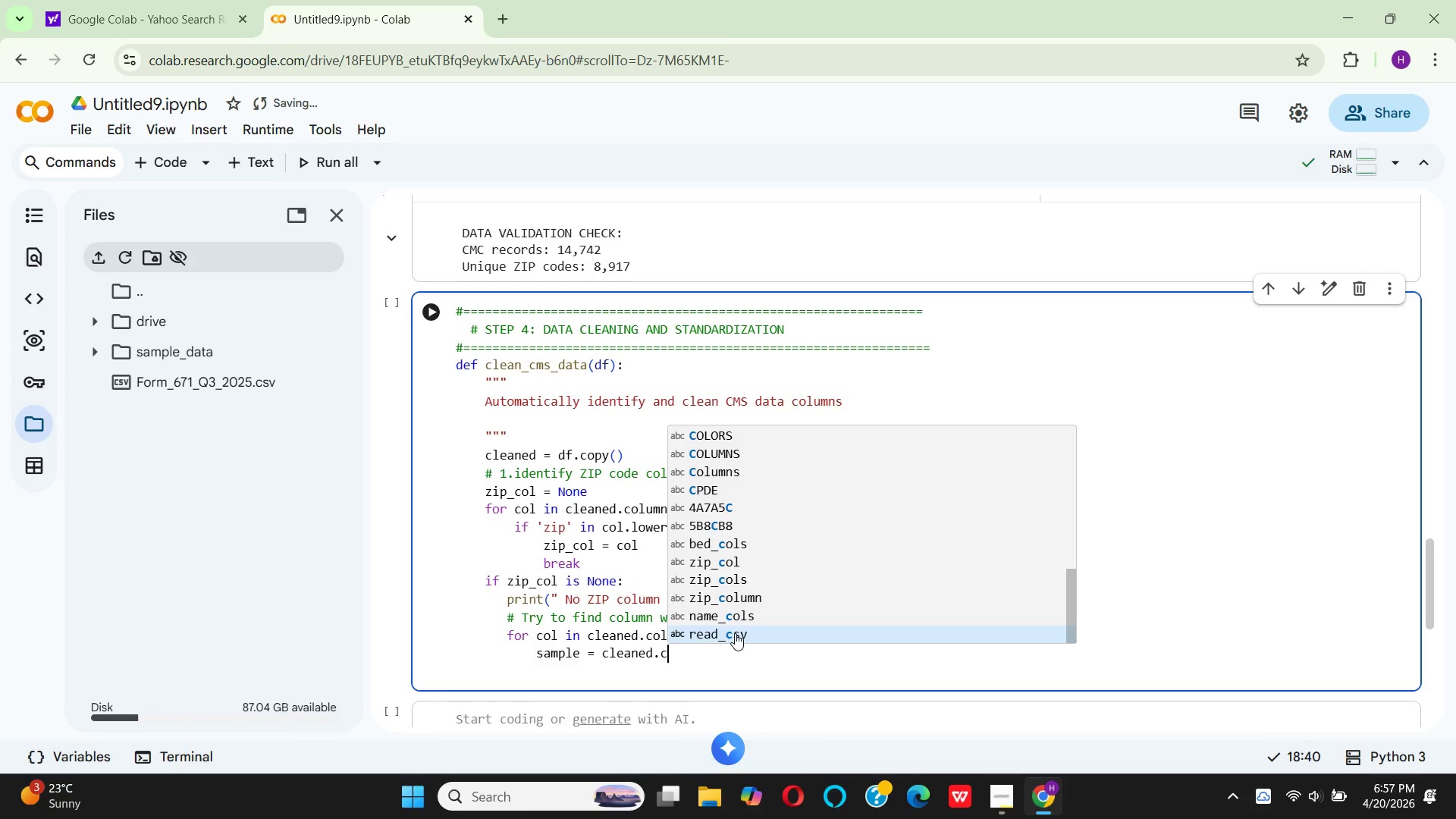 
wait(10.55)
 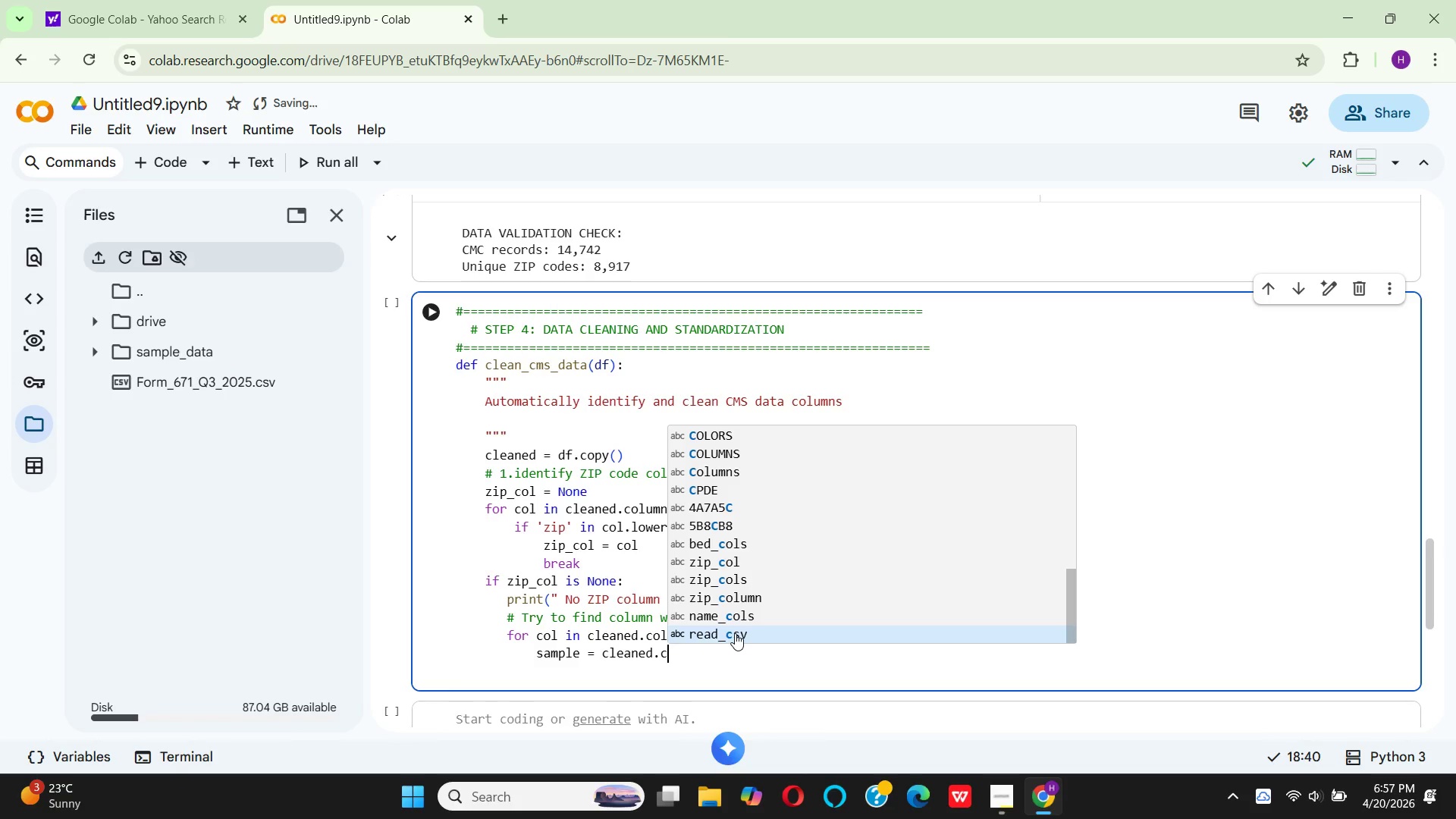 
key(Backspace)
 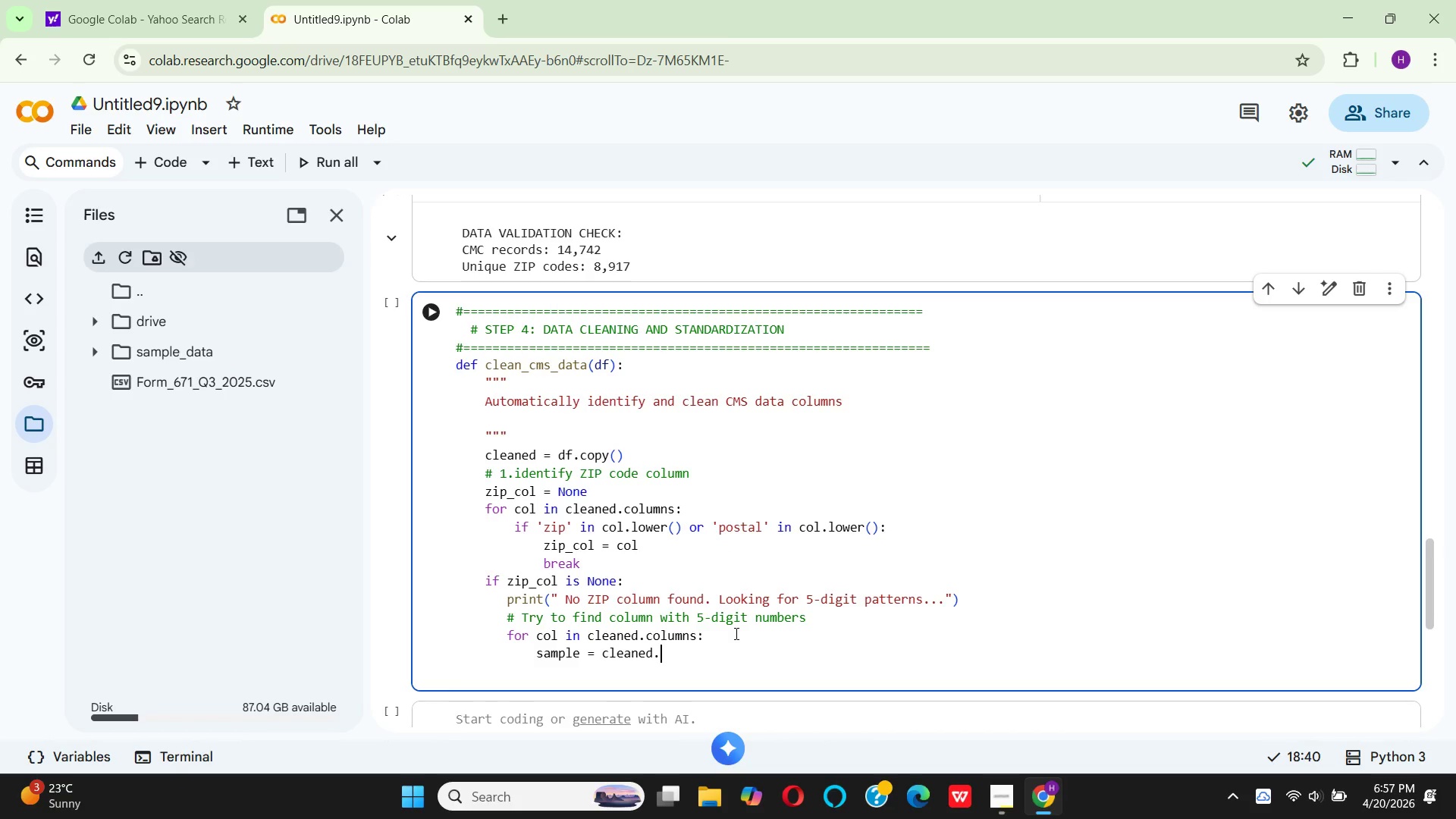 
key(Backspace)
 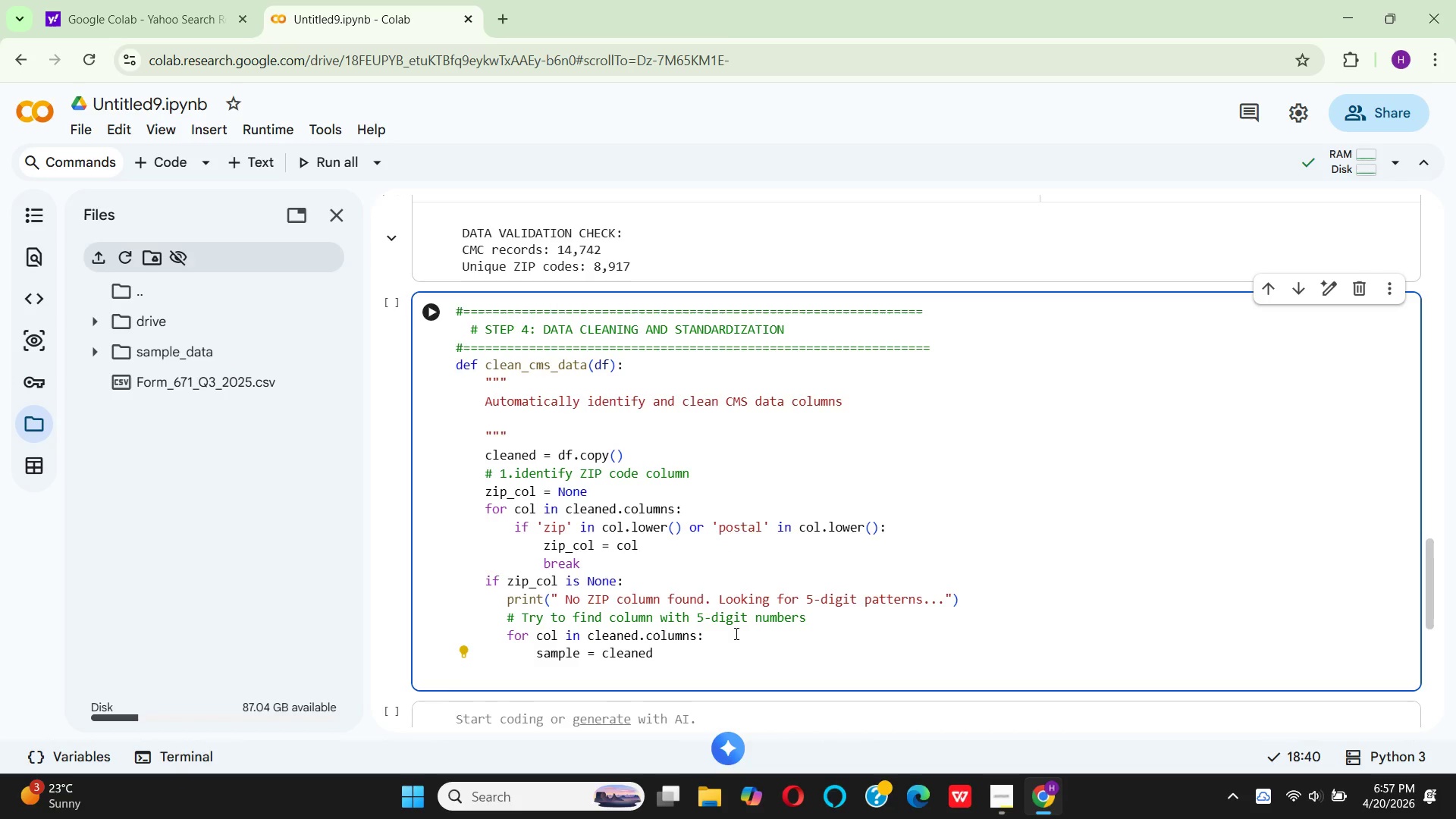 
key(BracketLeft)
 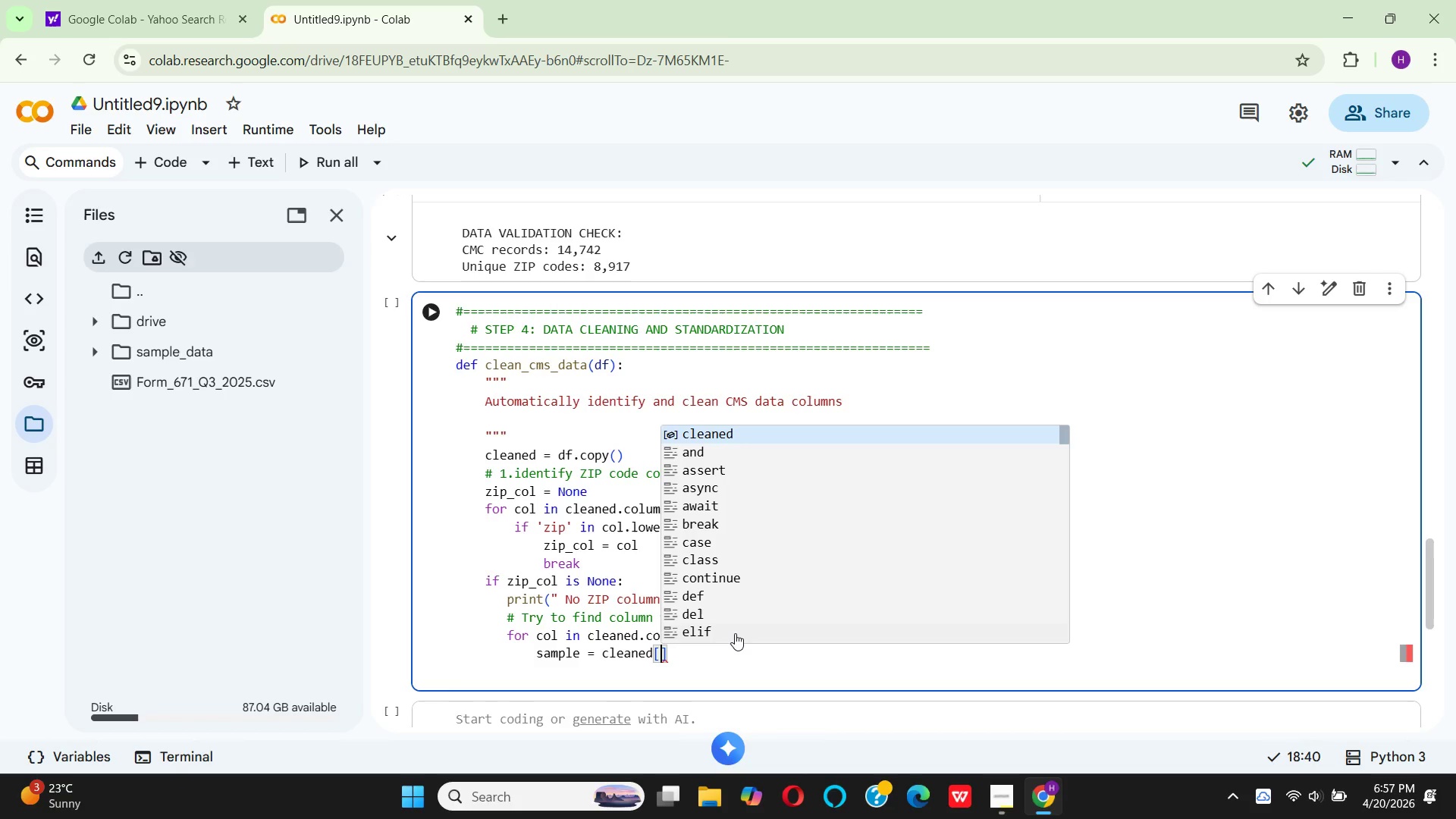 
type(cp)
key(Backspace)
type(ol)
 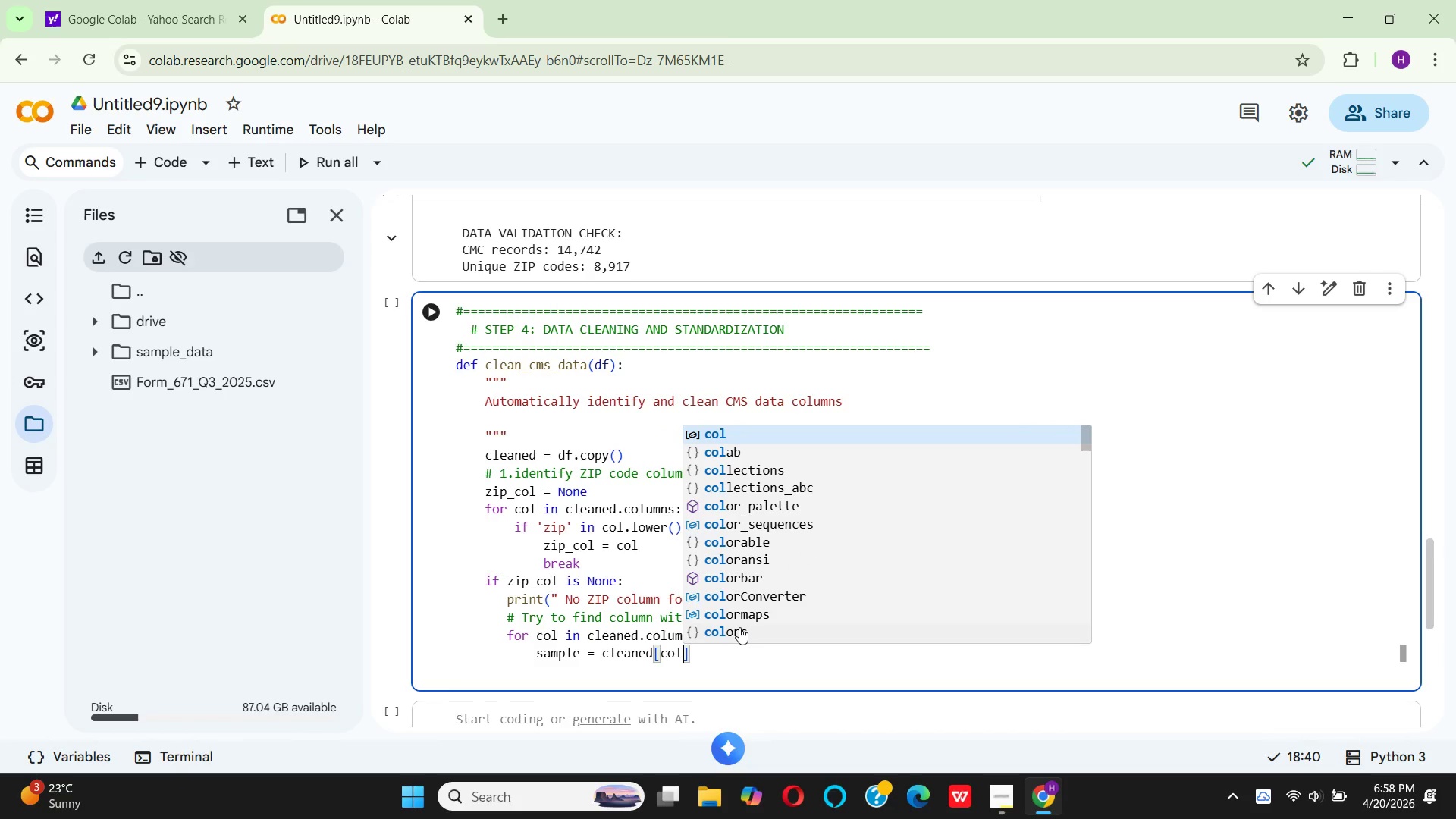 
key(ArrowRight)
 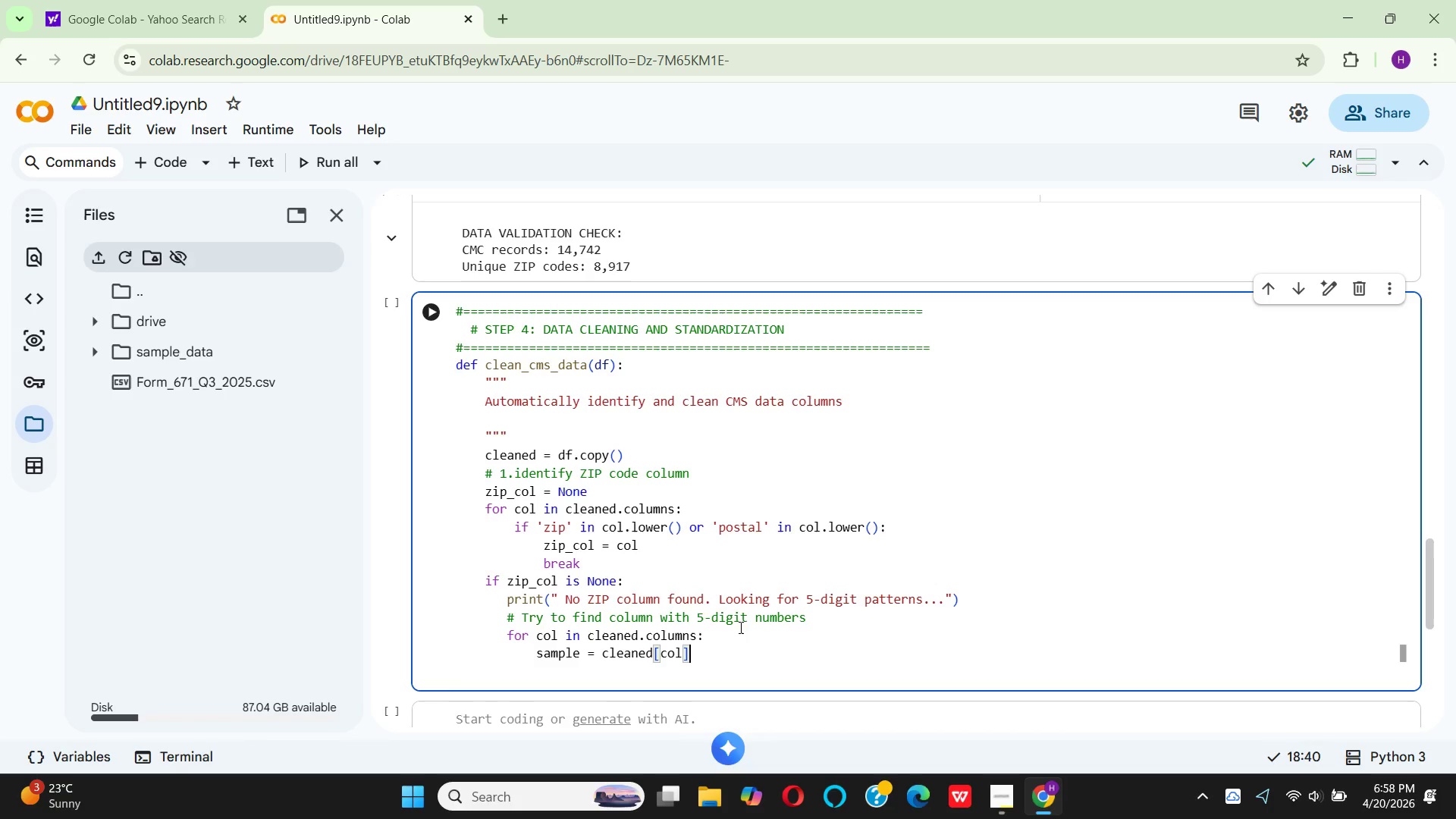 
key(Period)
 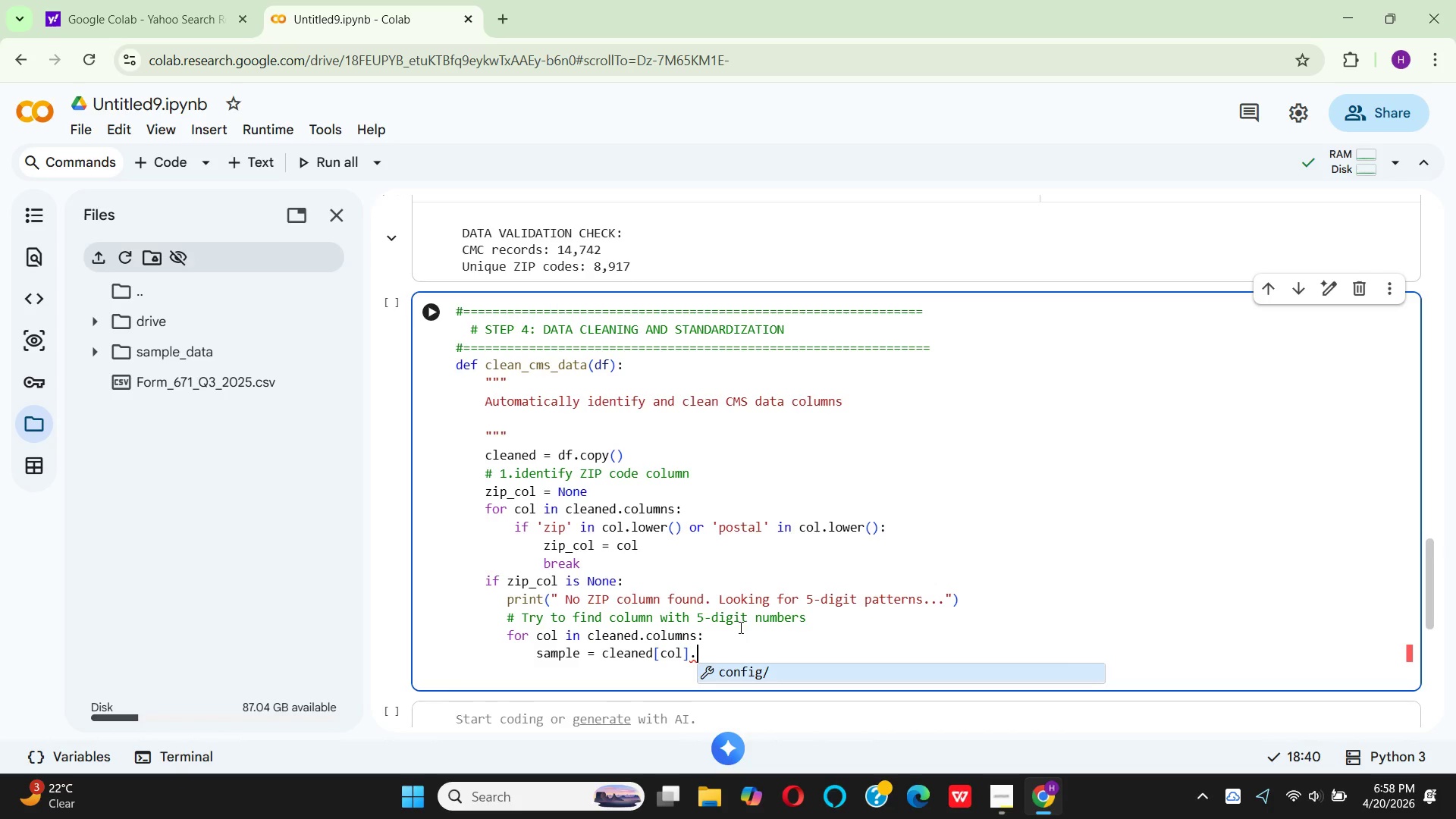 
wait(14.22)
 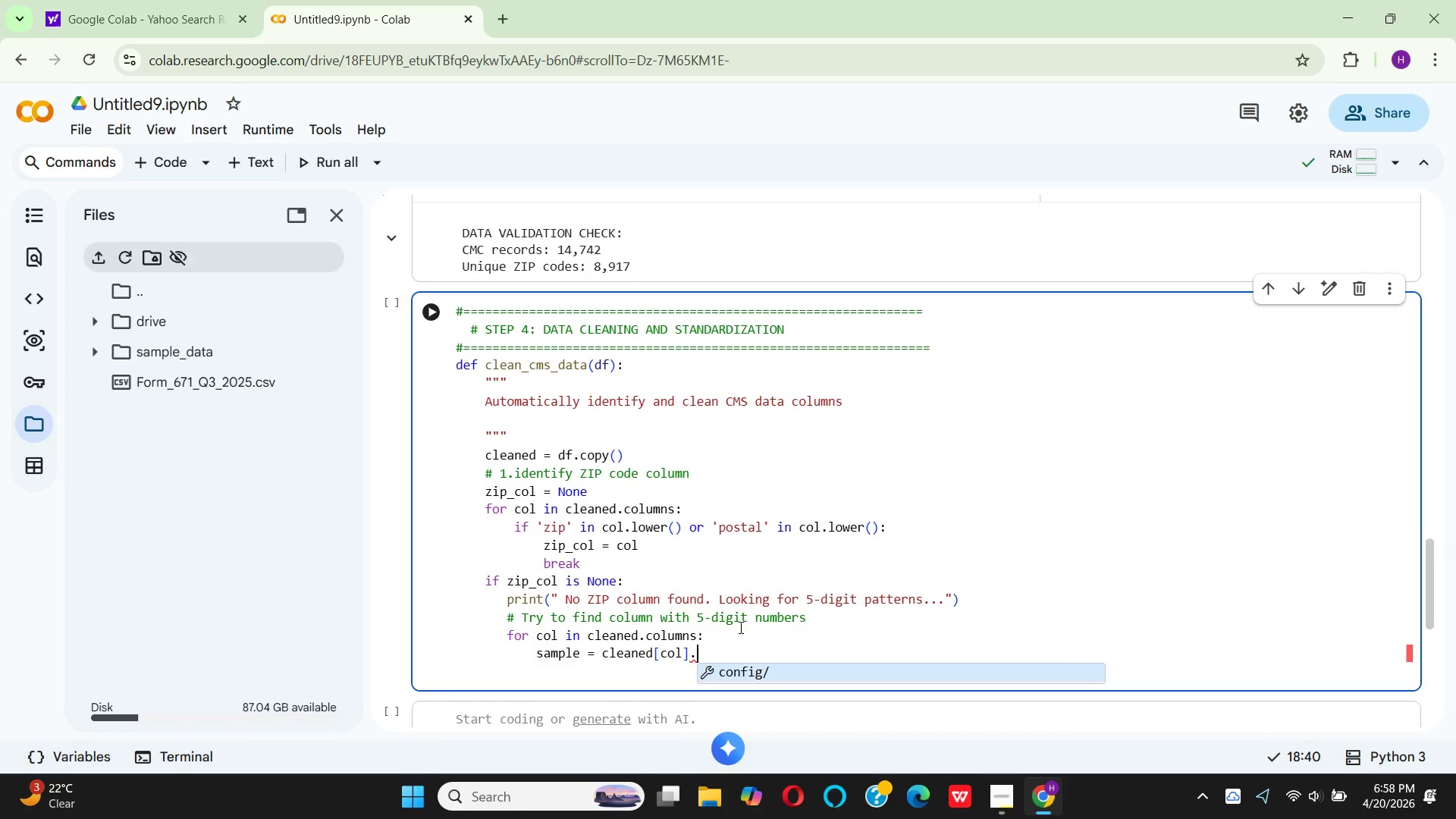 
type(dropna()
 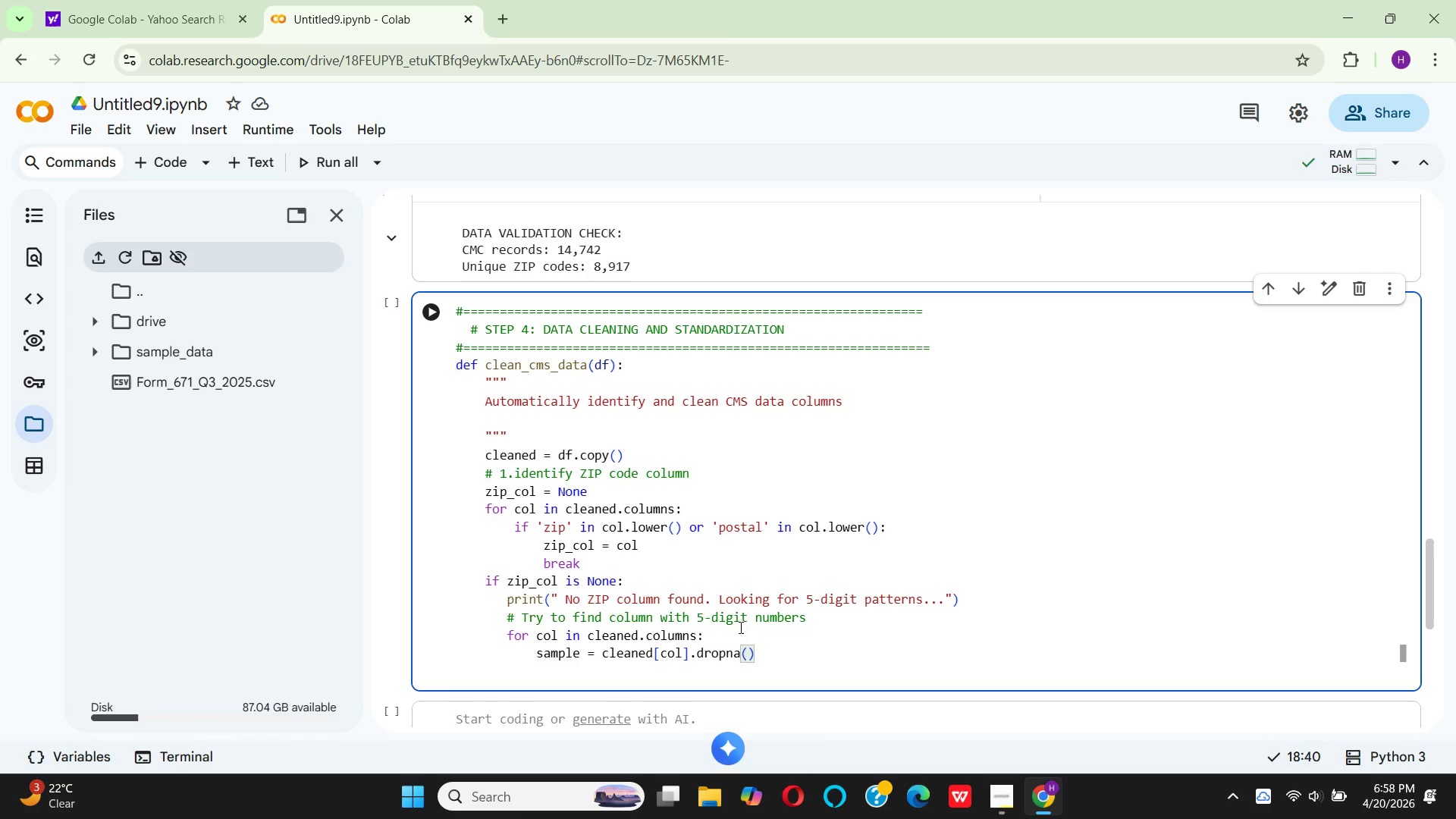 
key(ArrowRight)
 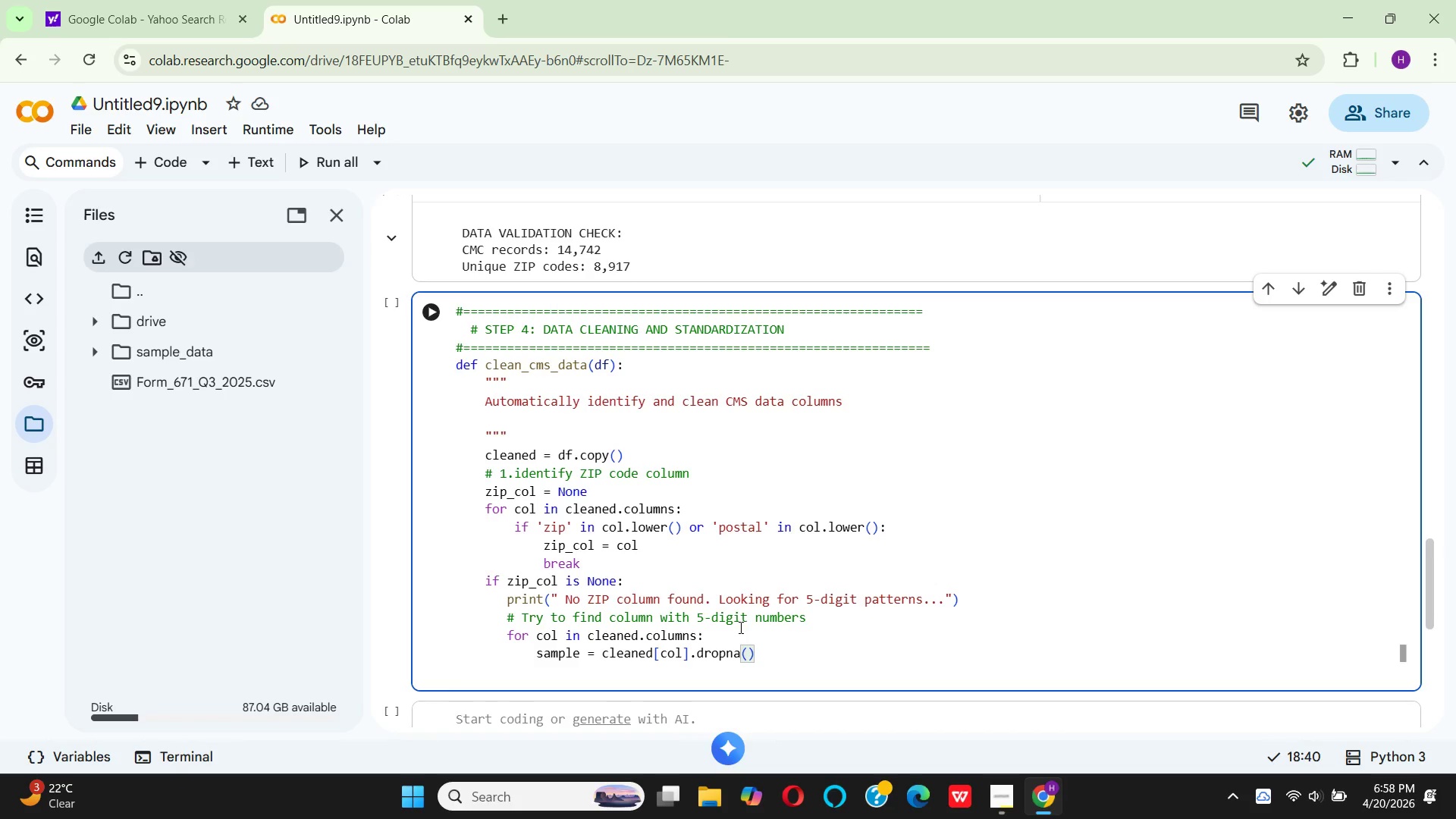 
key(Period)
 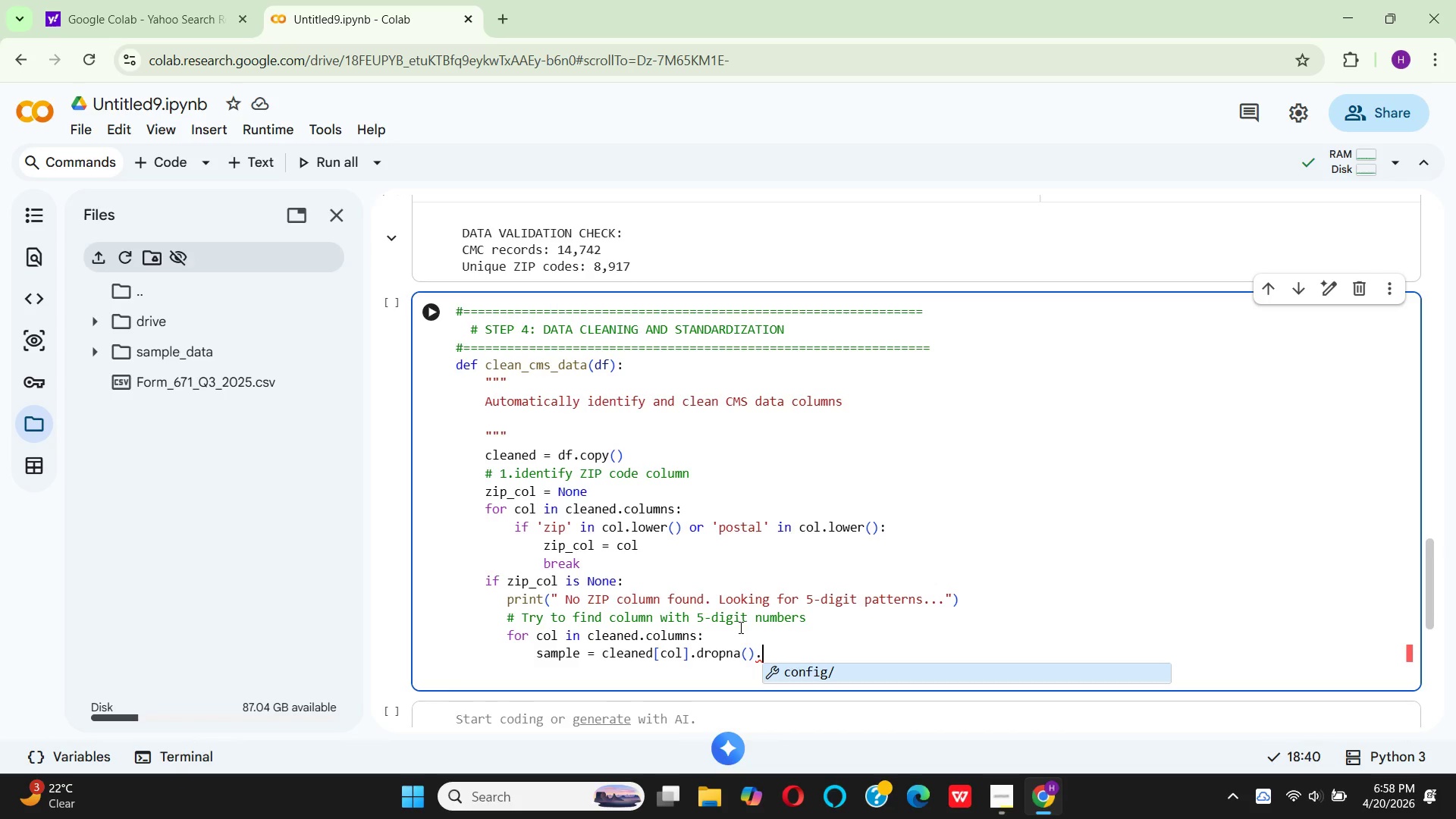 
wait(21.92)
 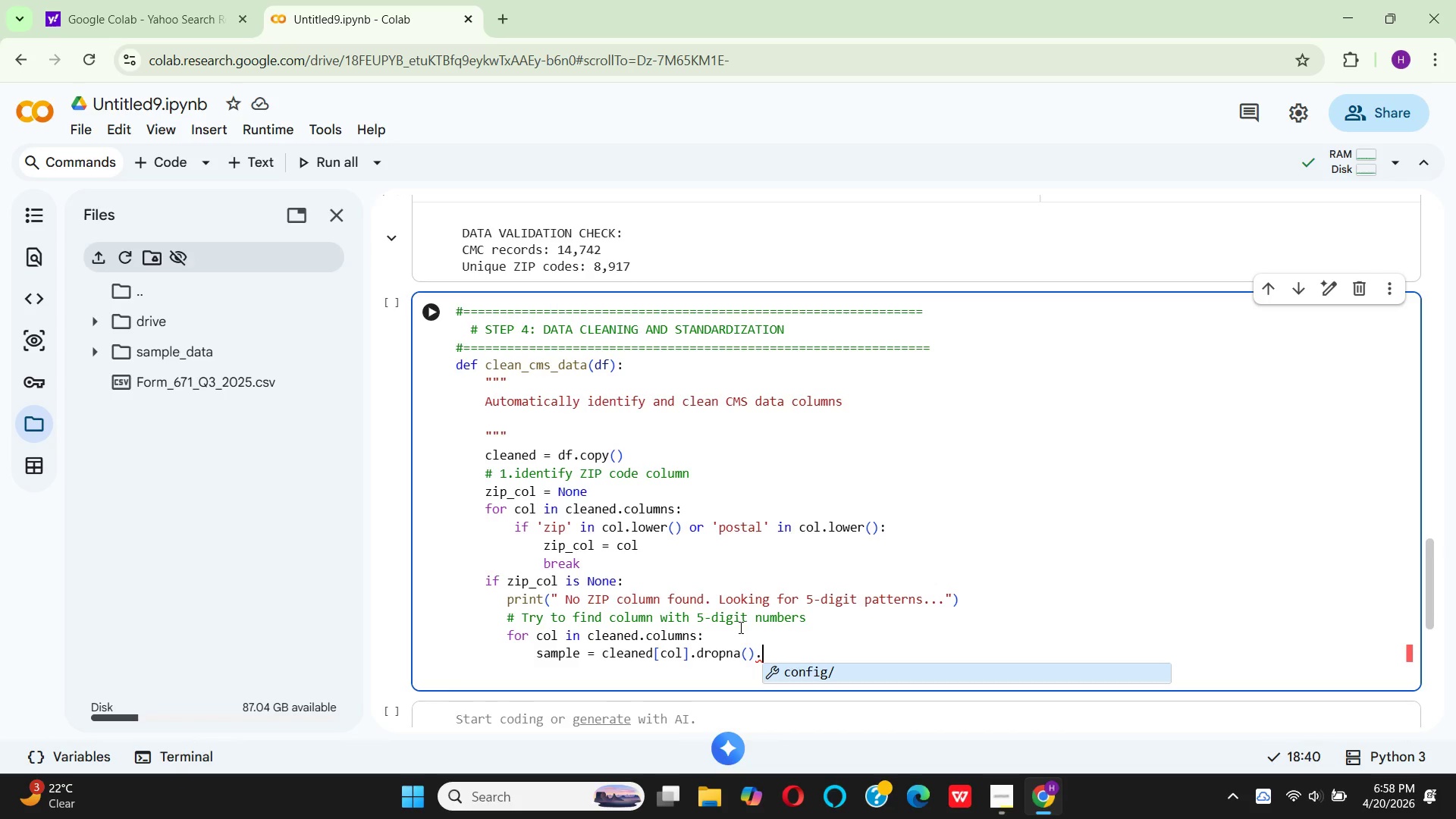 
type(ast)
 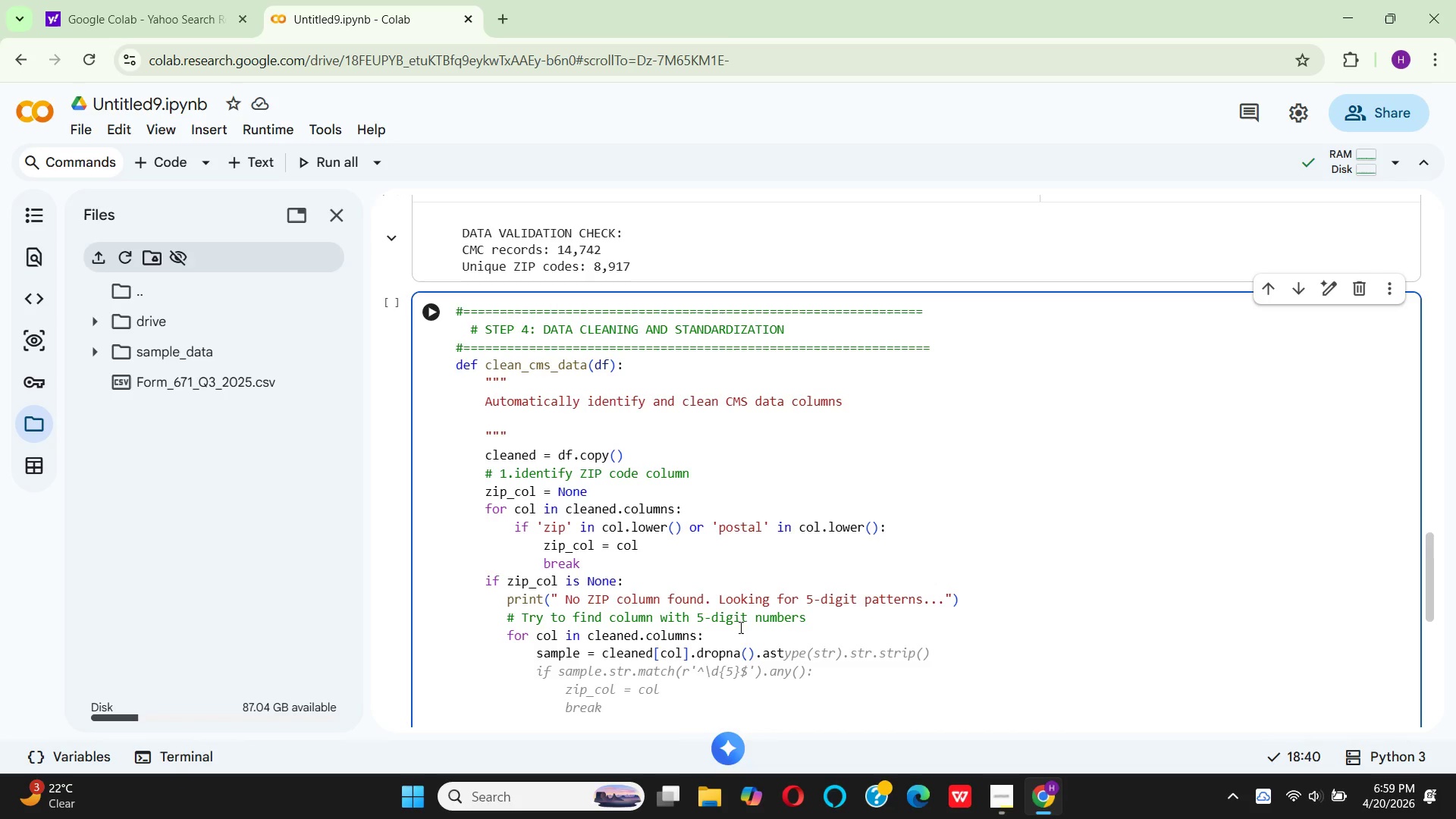 
wait(6.58)
 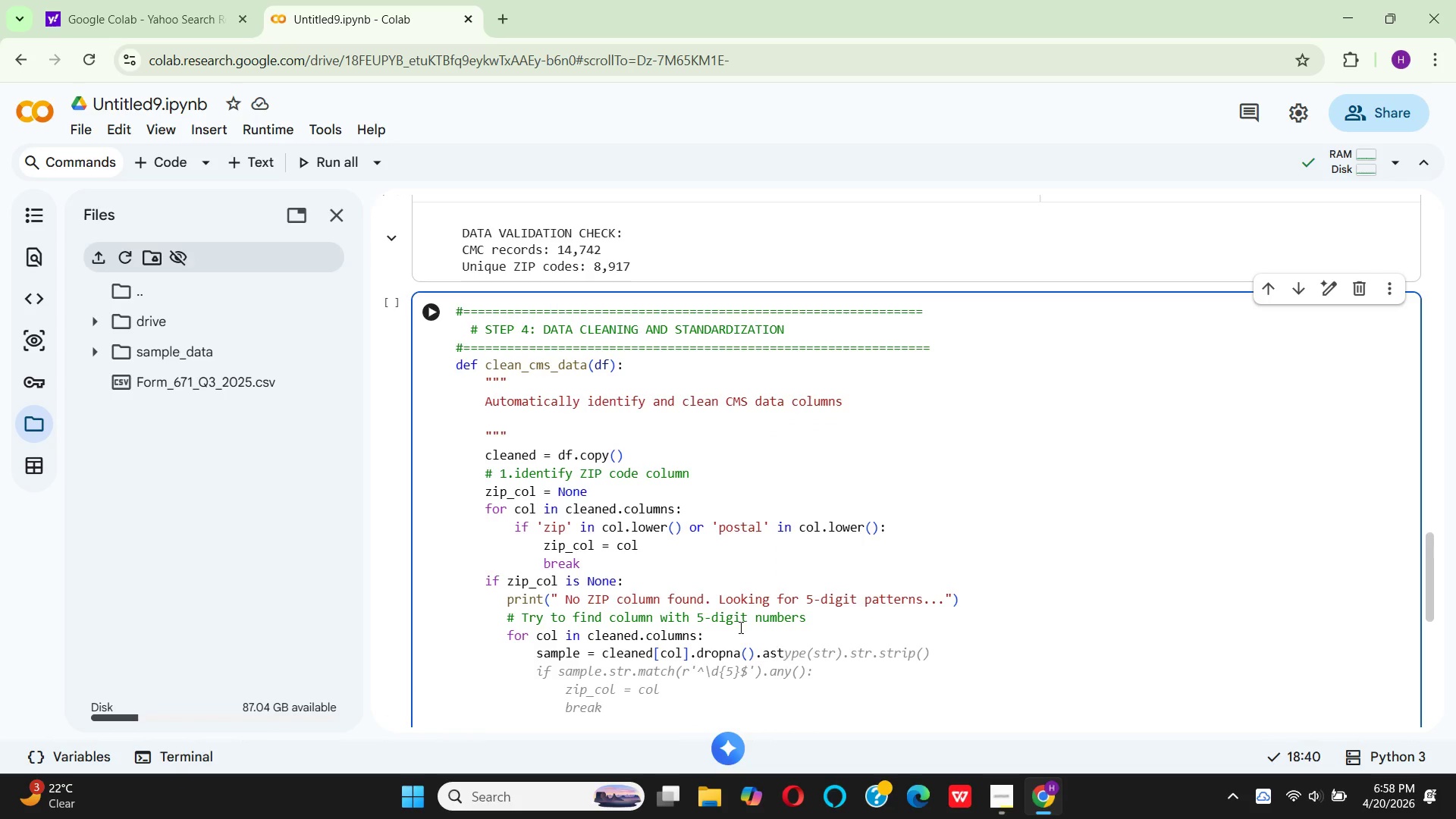 
type(ype(str)
 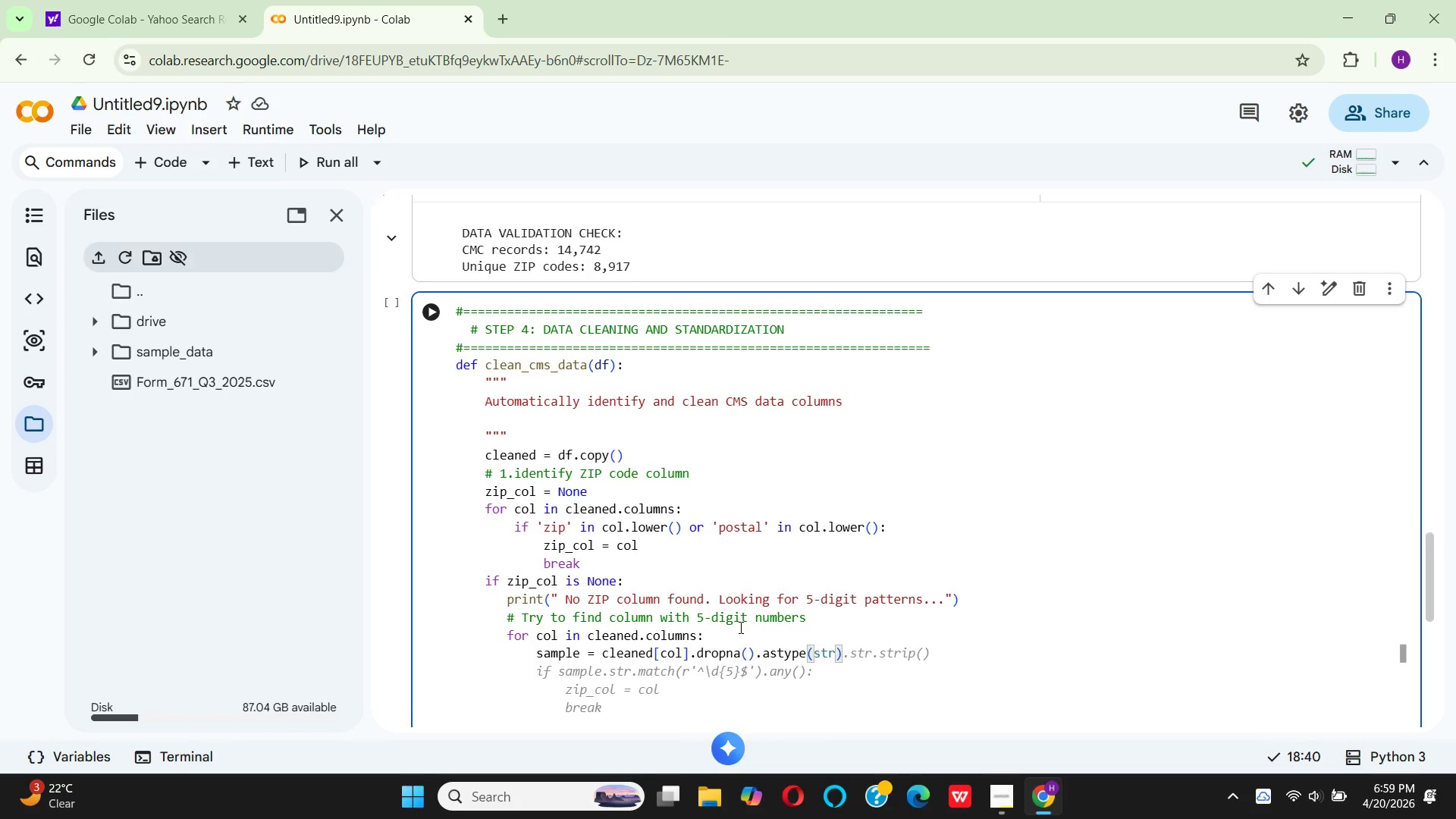 
key(ArrowRight)
 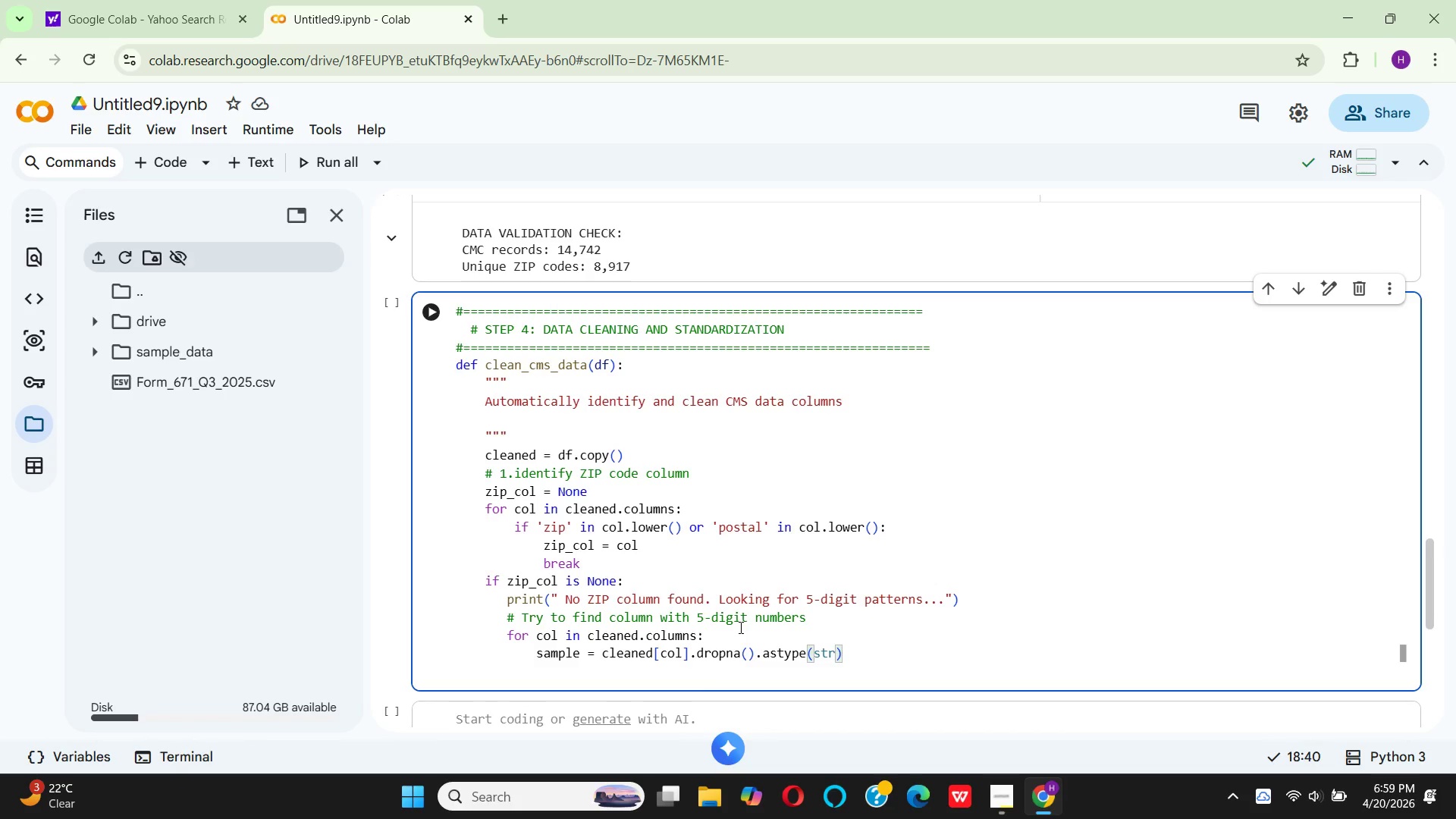 
type(.head(10)
 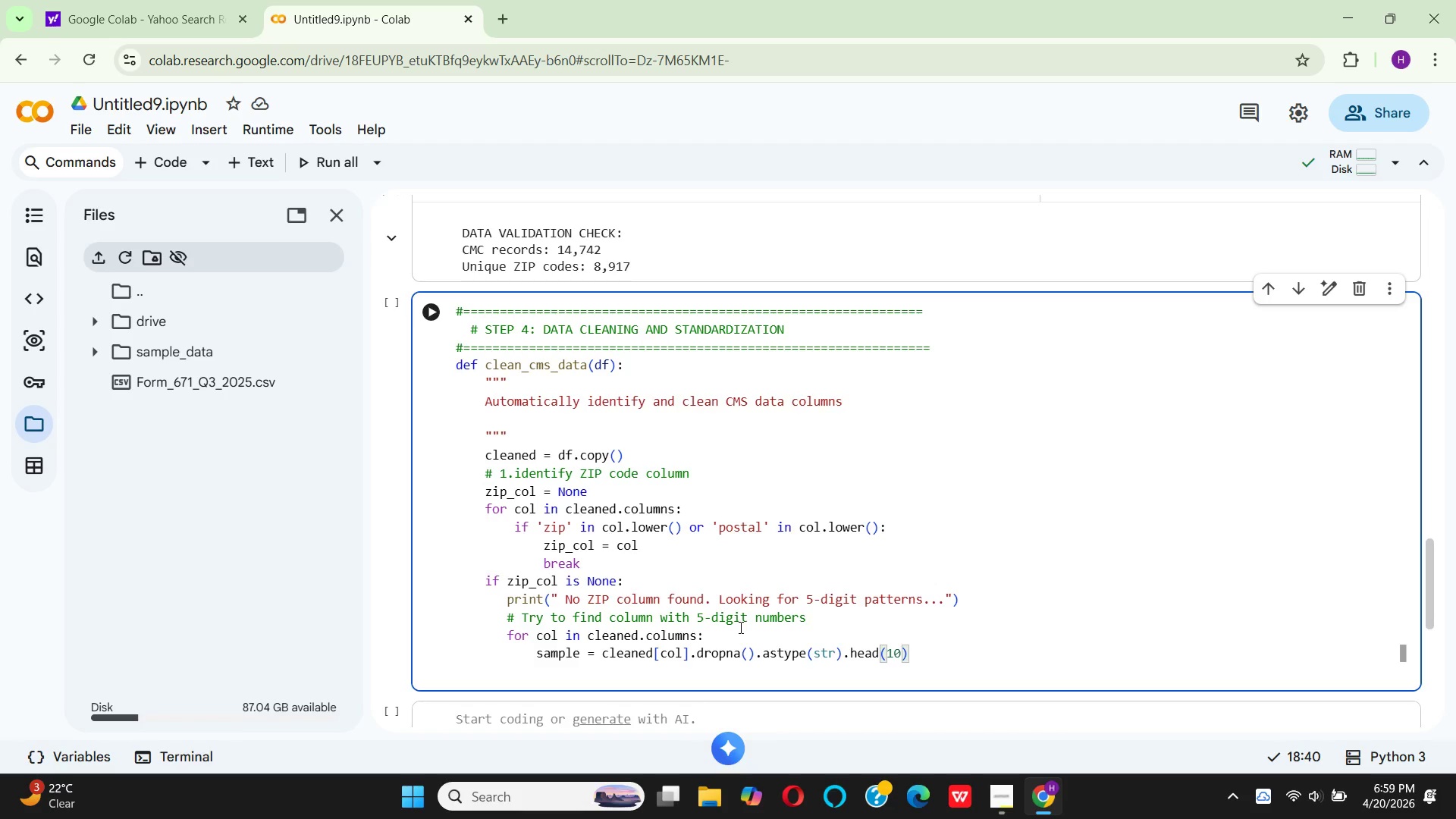 
key(ArrowRight)
 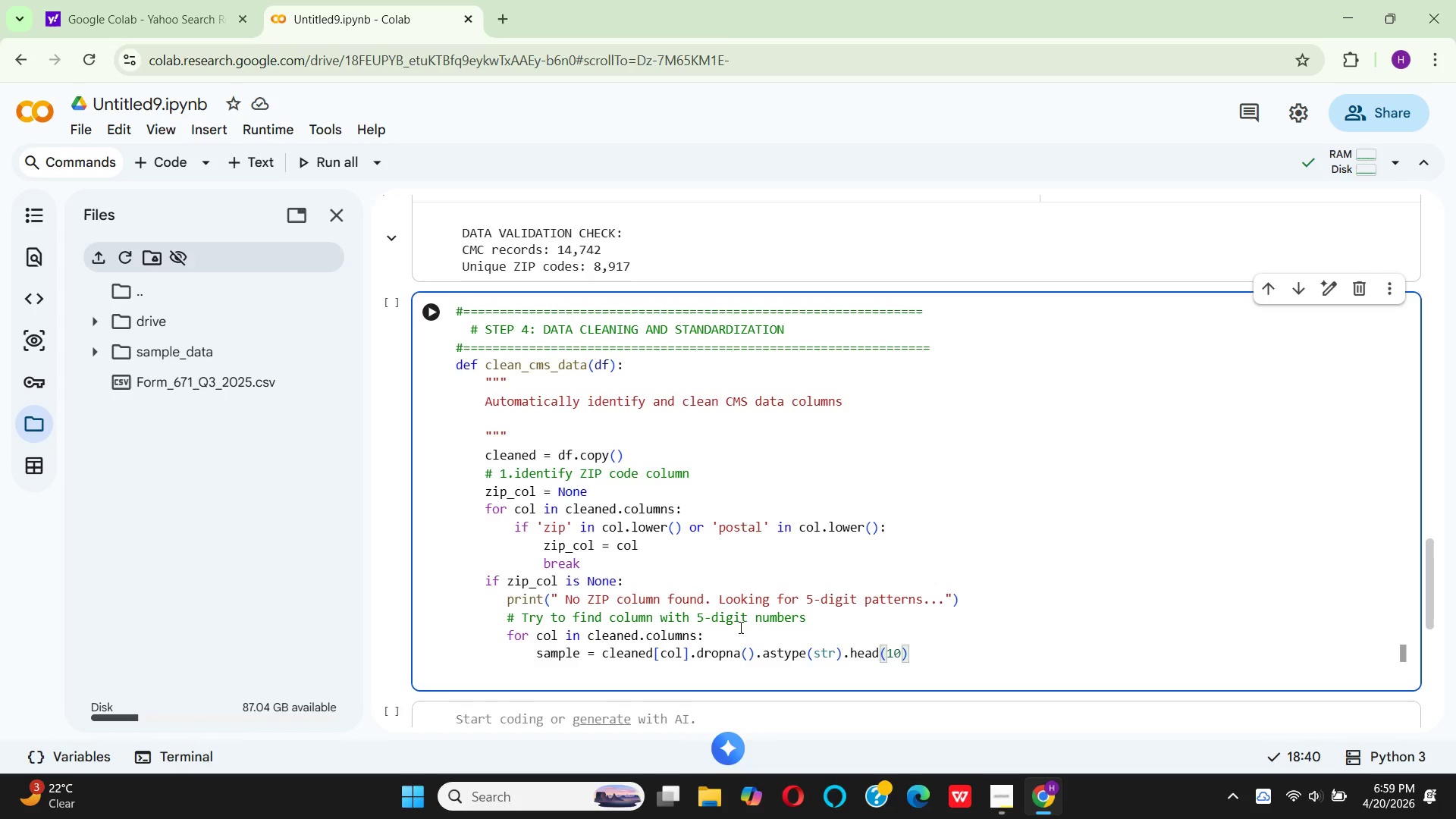 
key(Enter)
 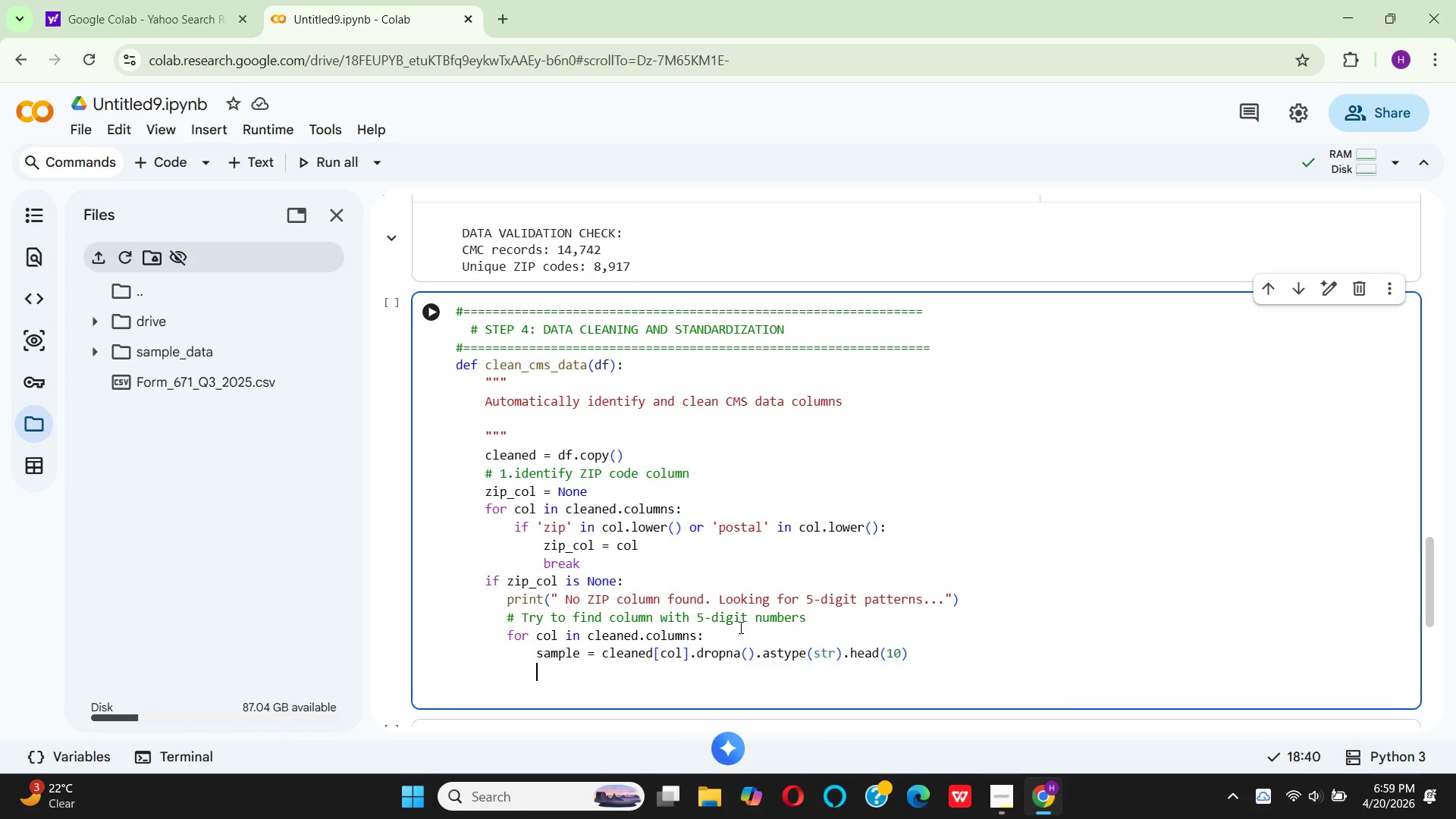 
type(if sample.str.match)
 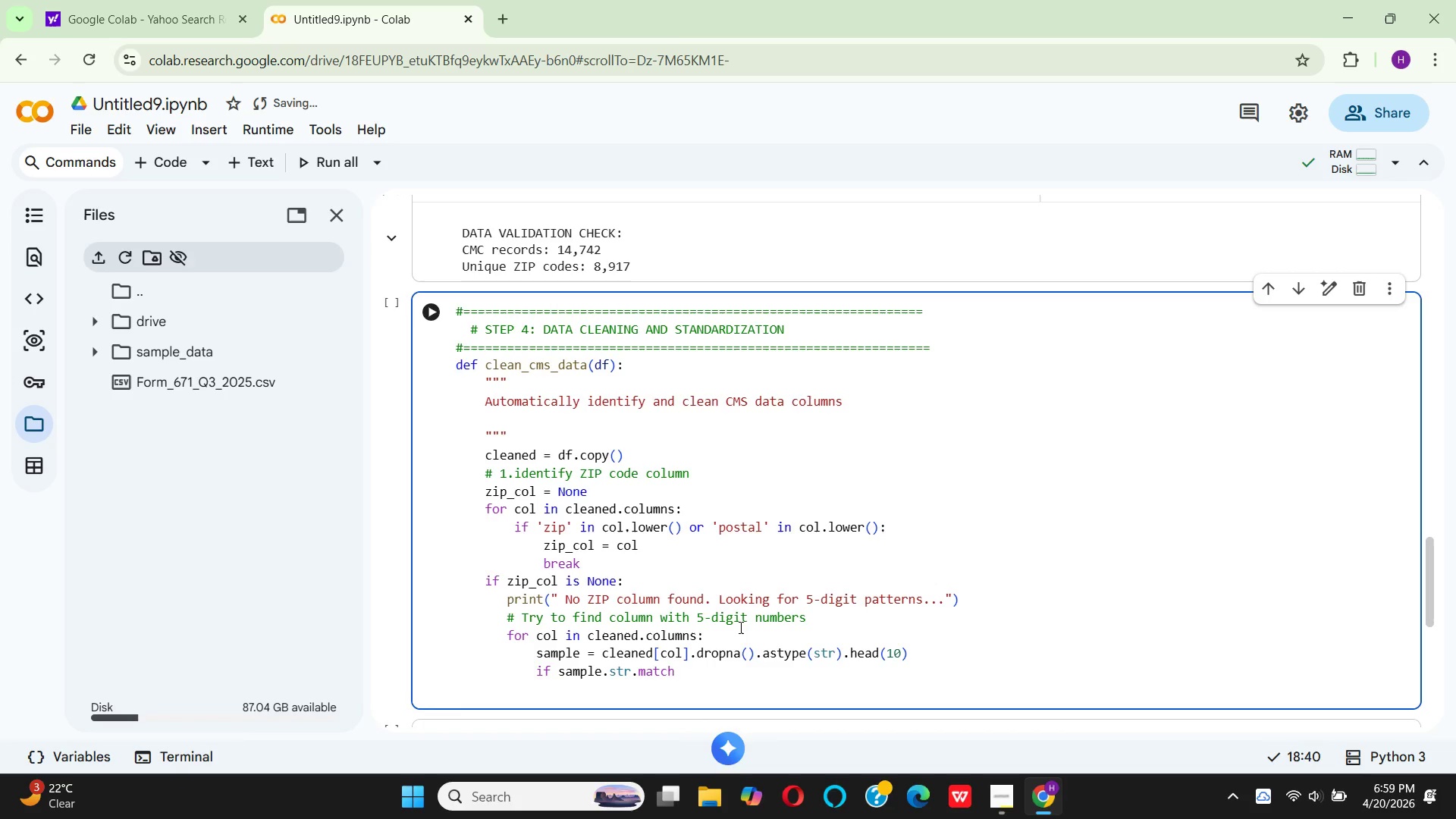 
type((r')
key(Backspace)
type(')
 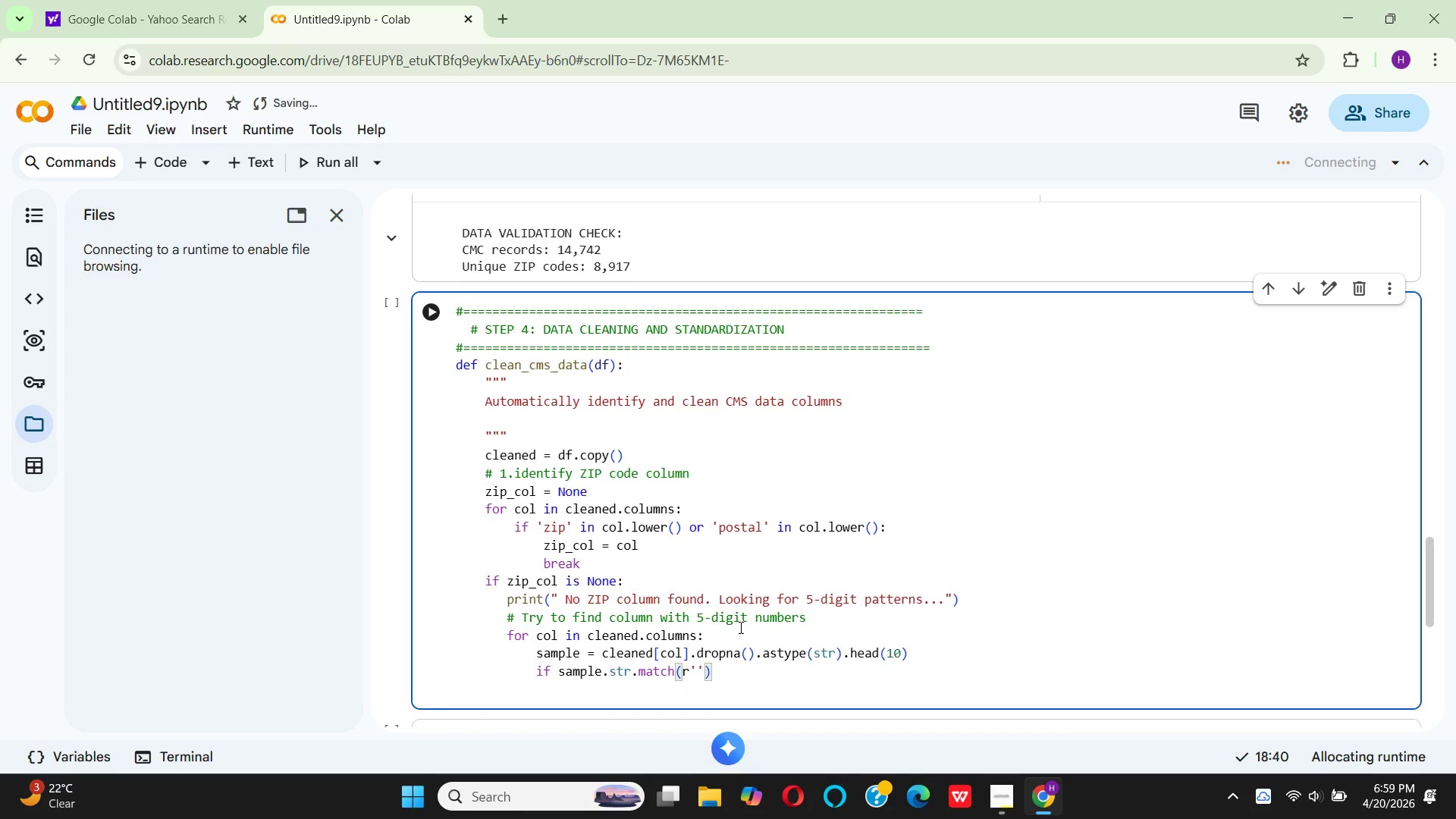 
key(ArrowRight)
 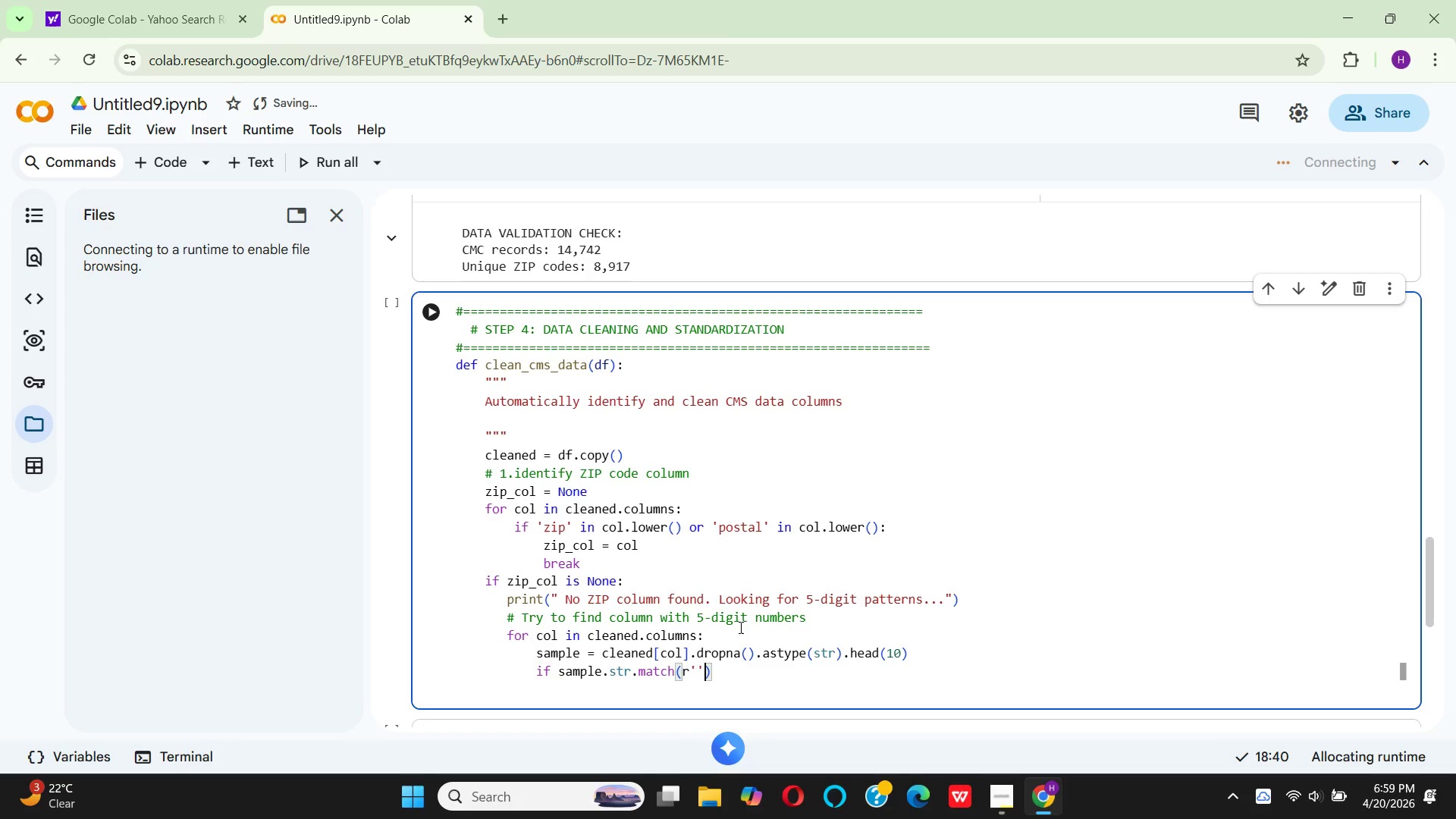 
key(Backspace)
 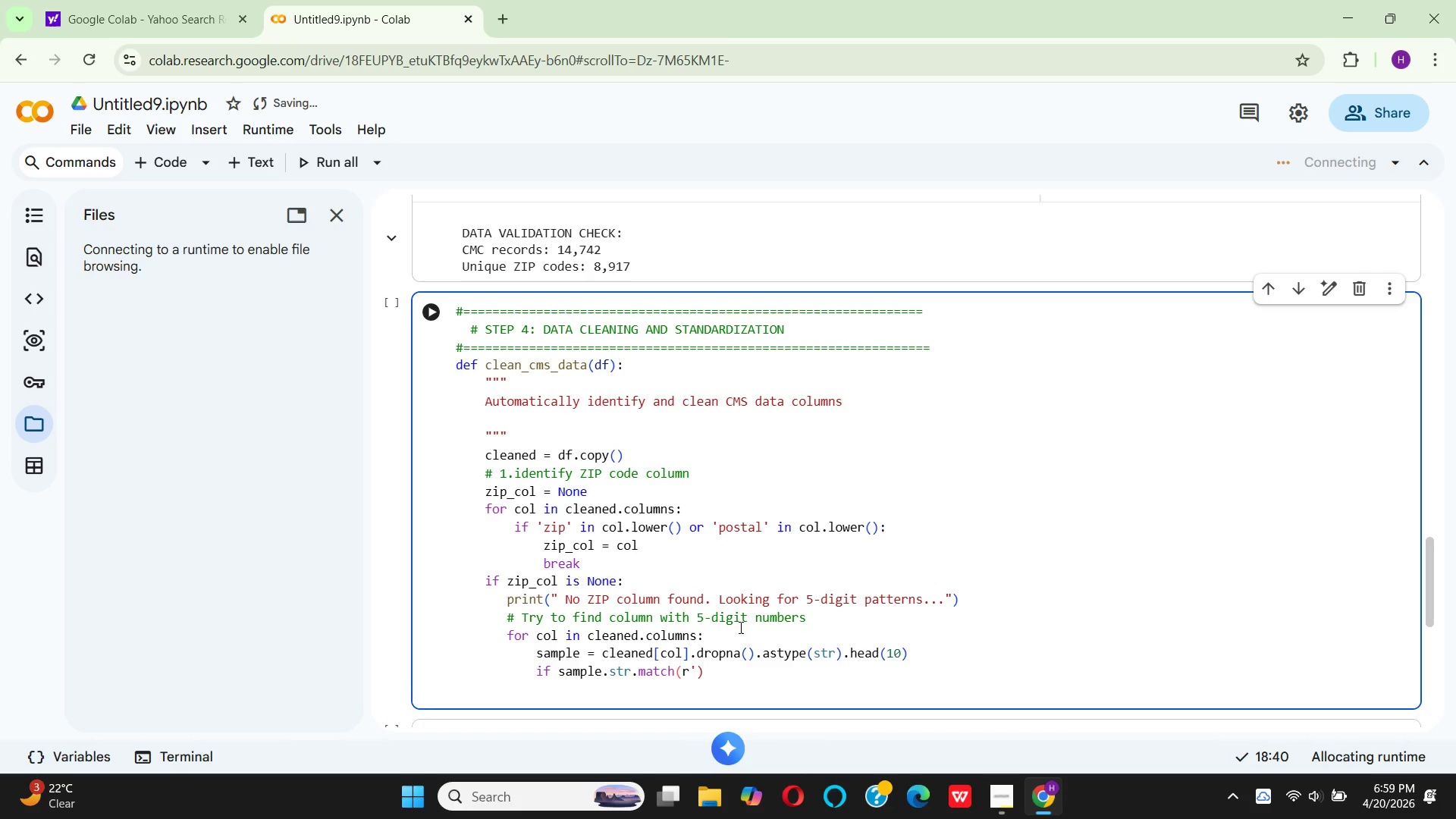 
key(Shift+6)
 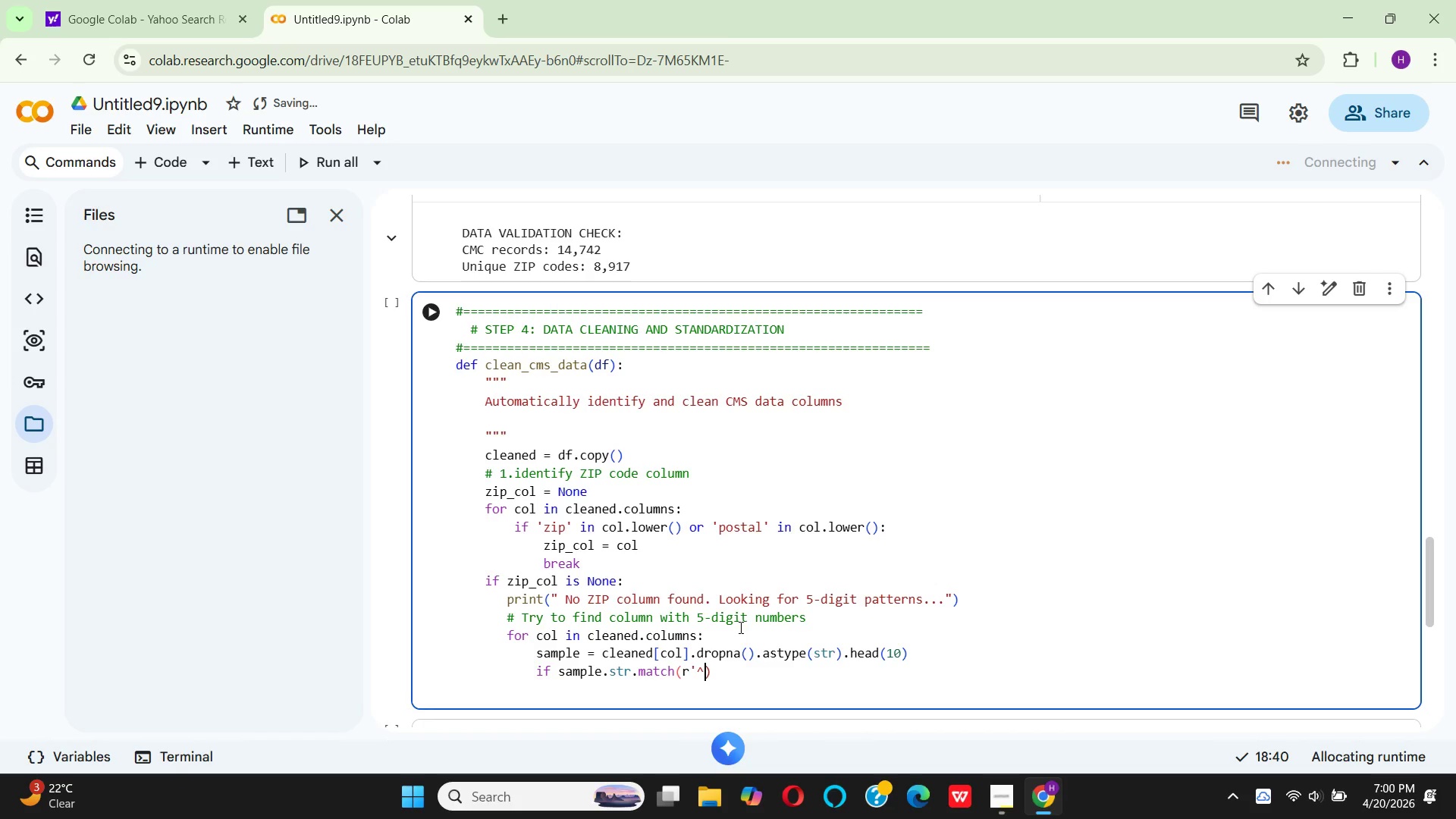 
key(Backslash)
 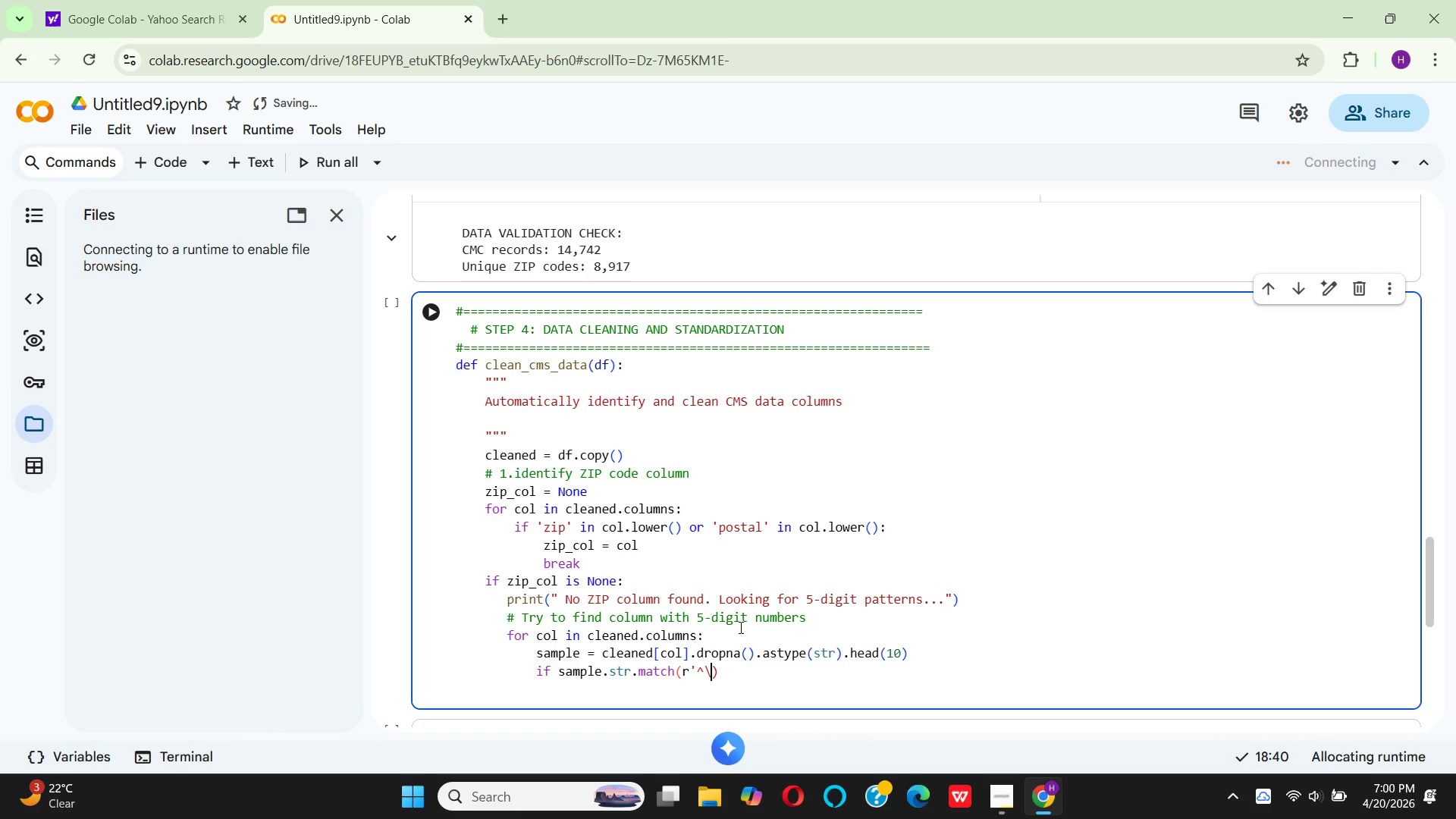 
key(D)
 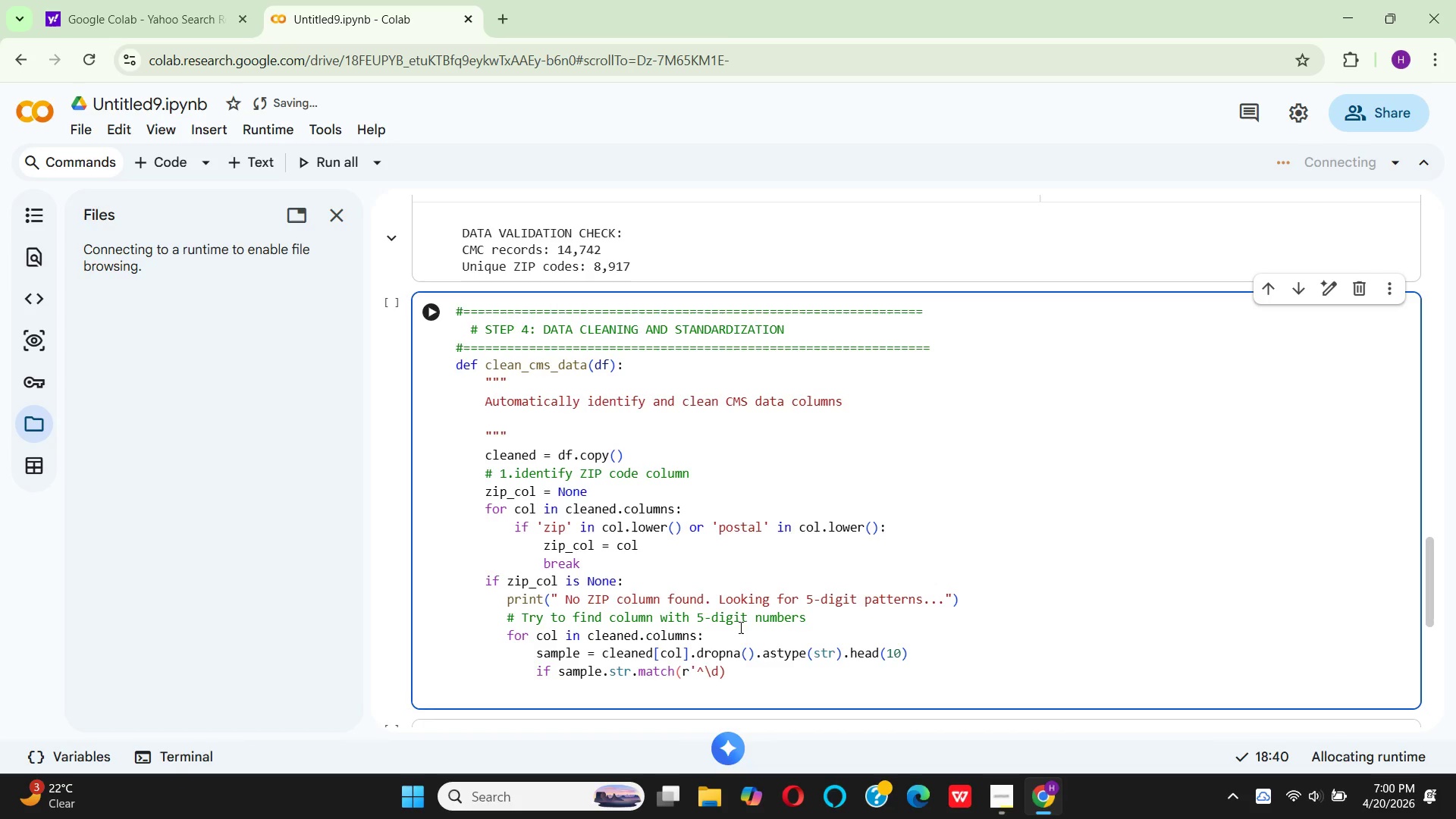 
key(Shift+BracketLeft)
 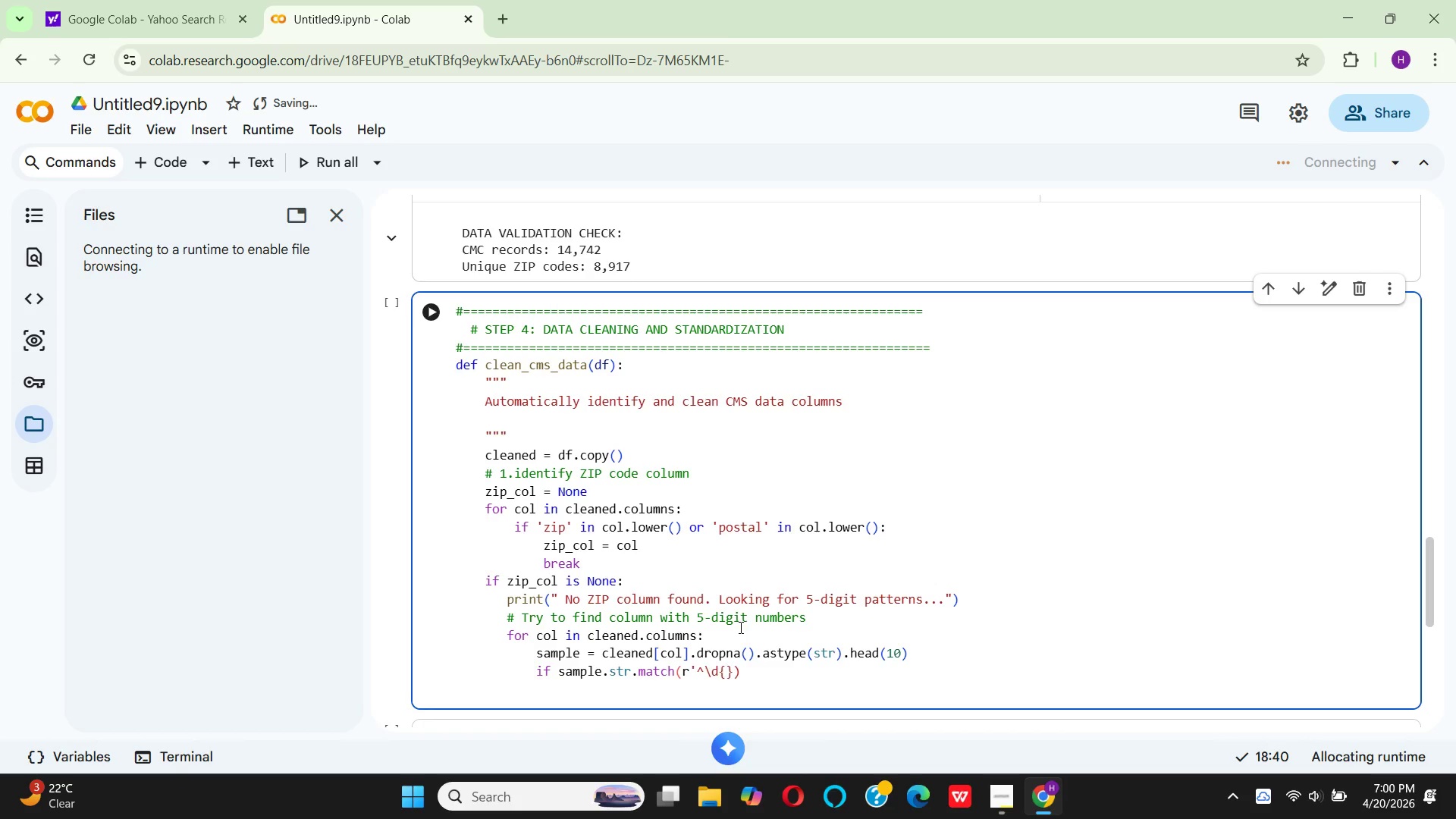 
key(5)
 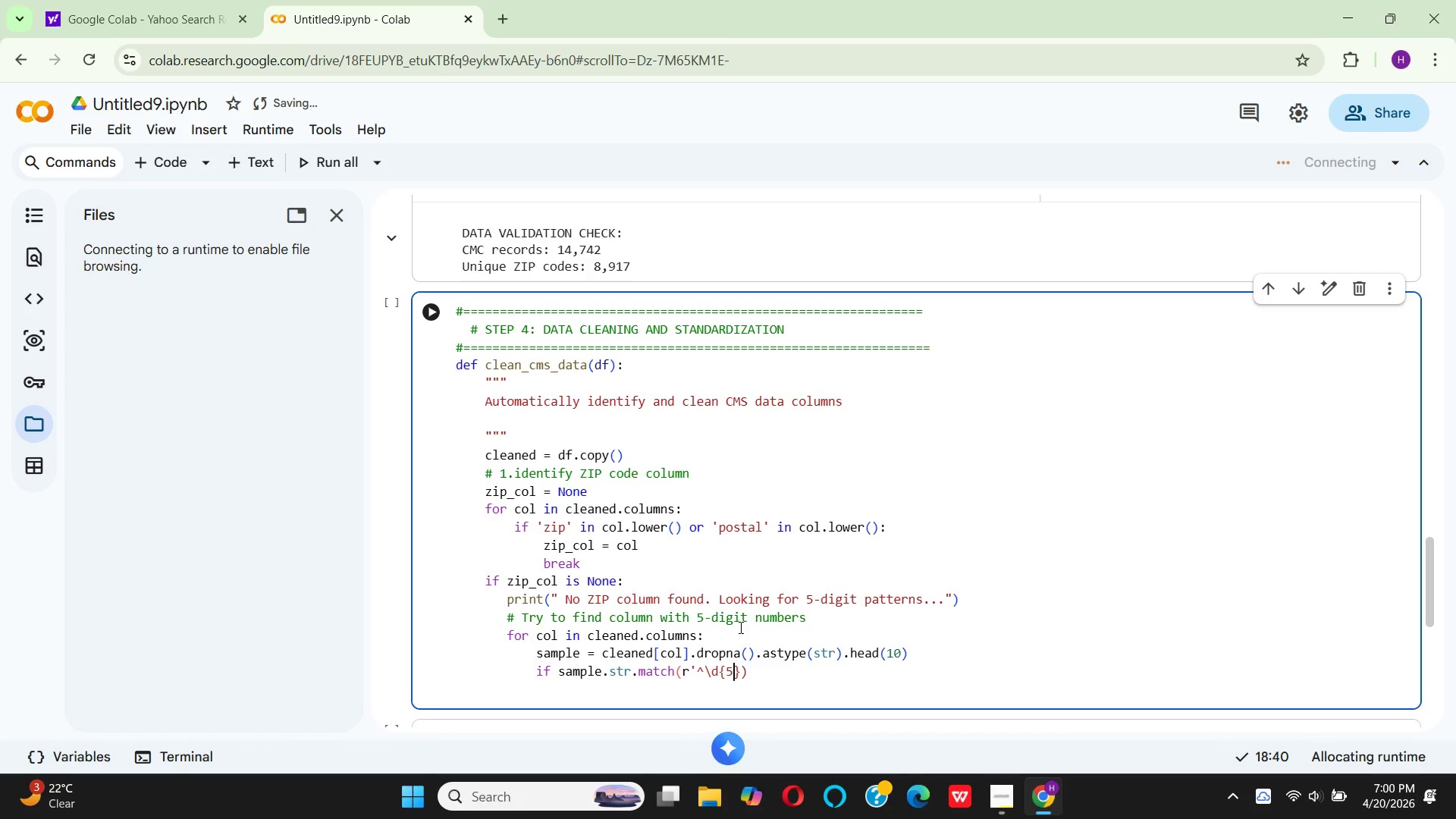 
key(ArrowRight)
 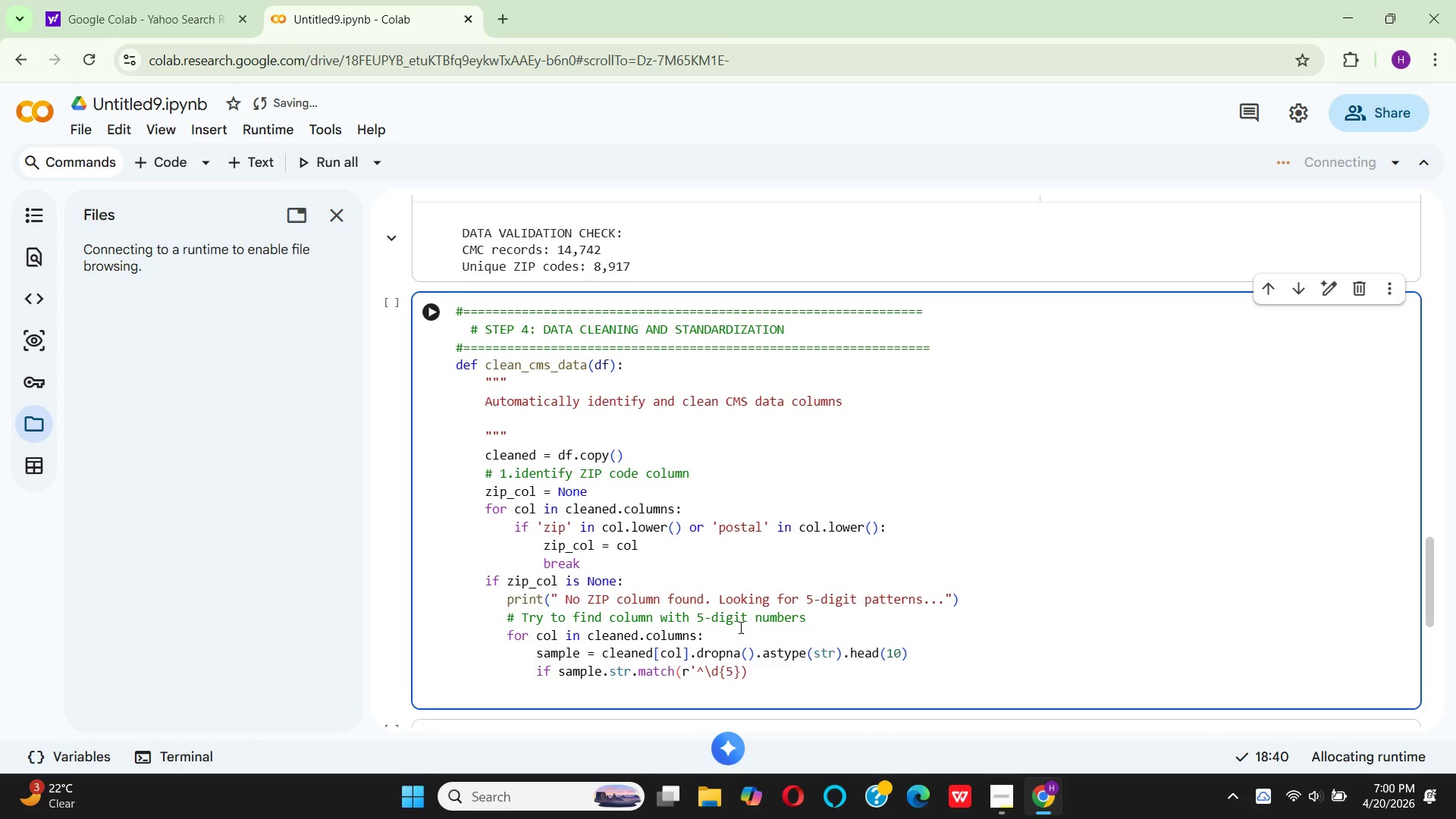 
key(Shift+4)
 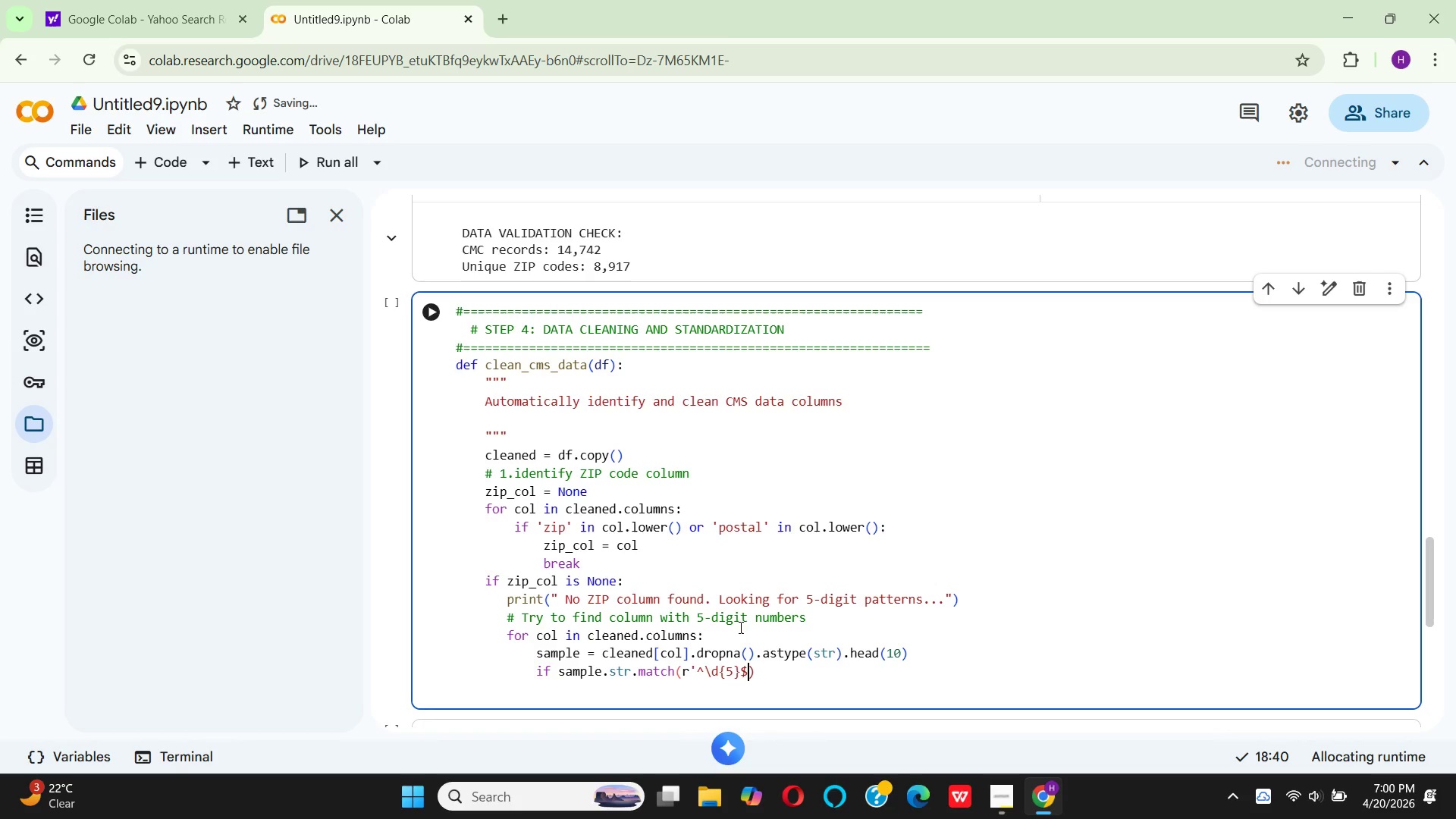 
key(Quote)
 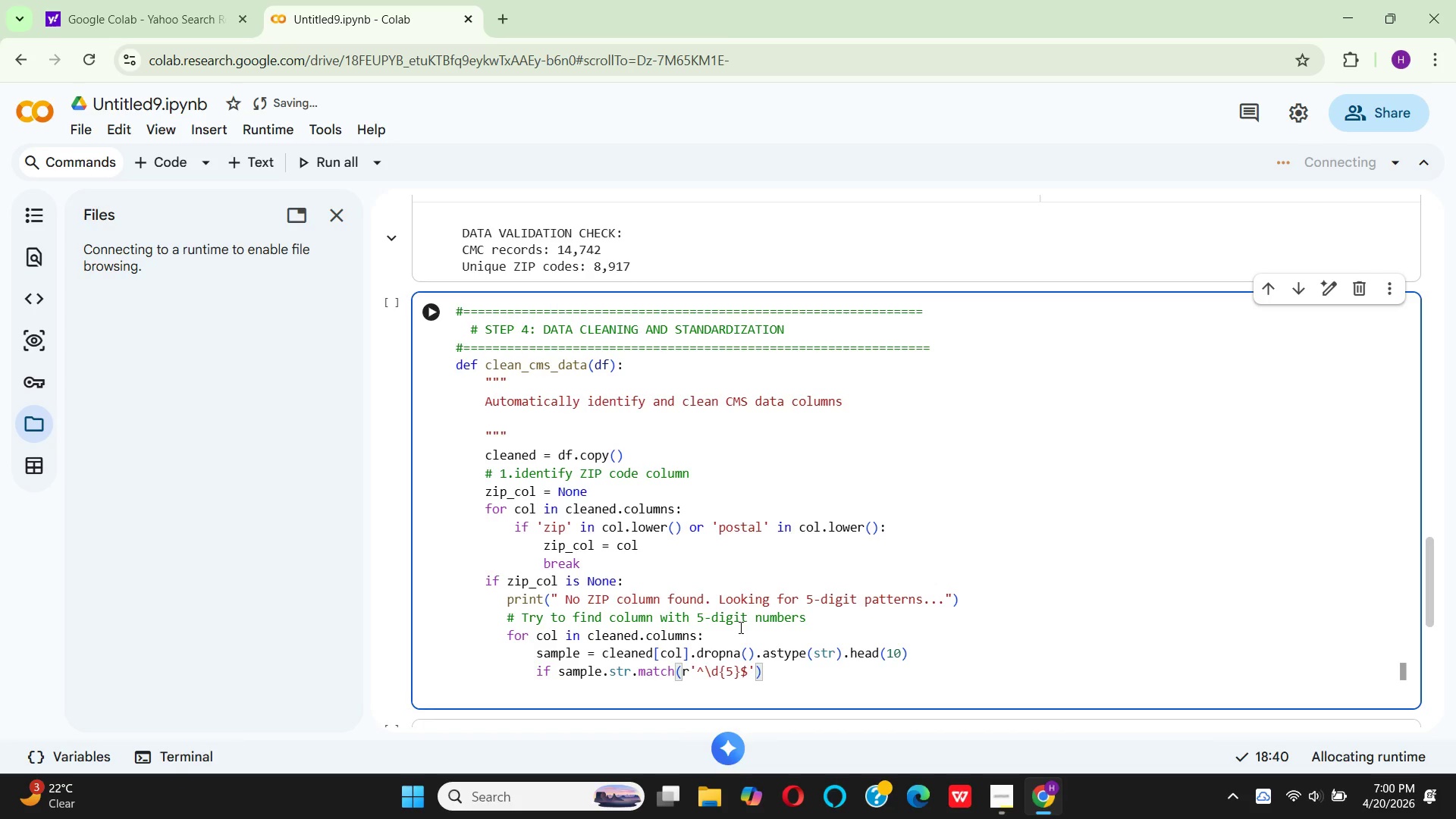 
key(ArrowRight)
 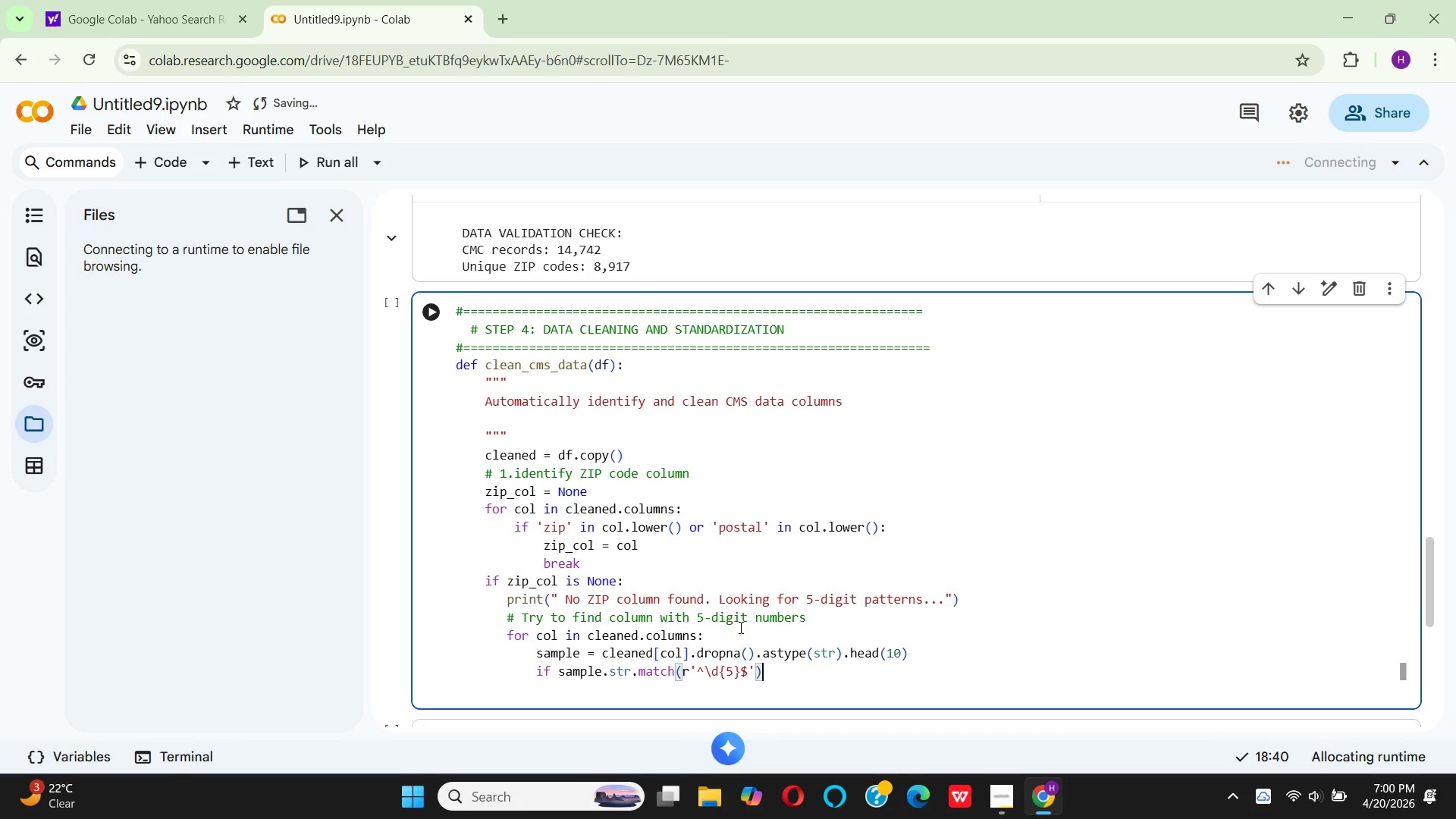 
type(.any()
 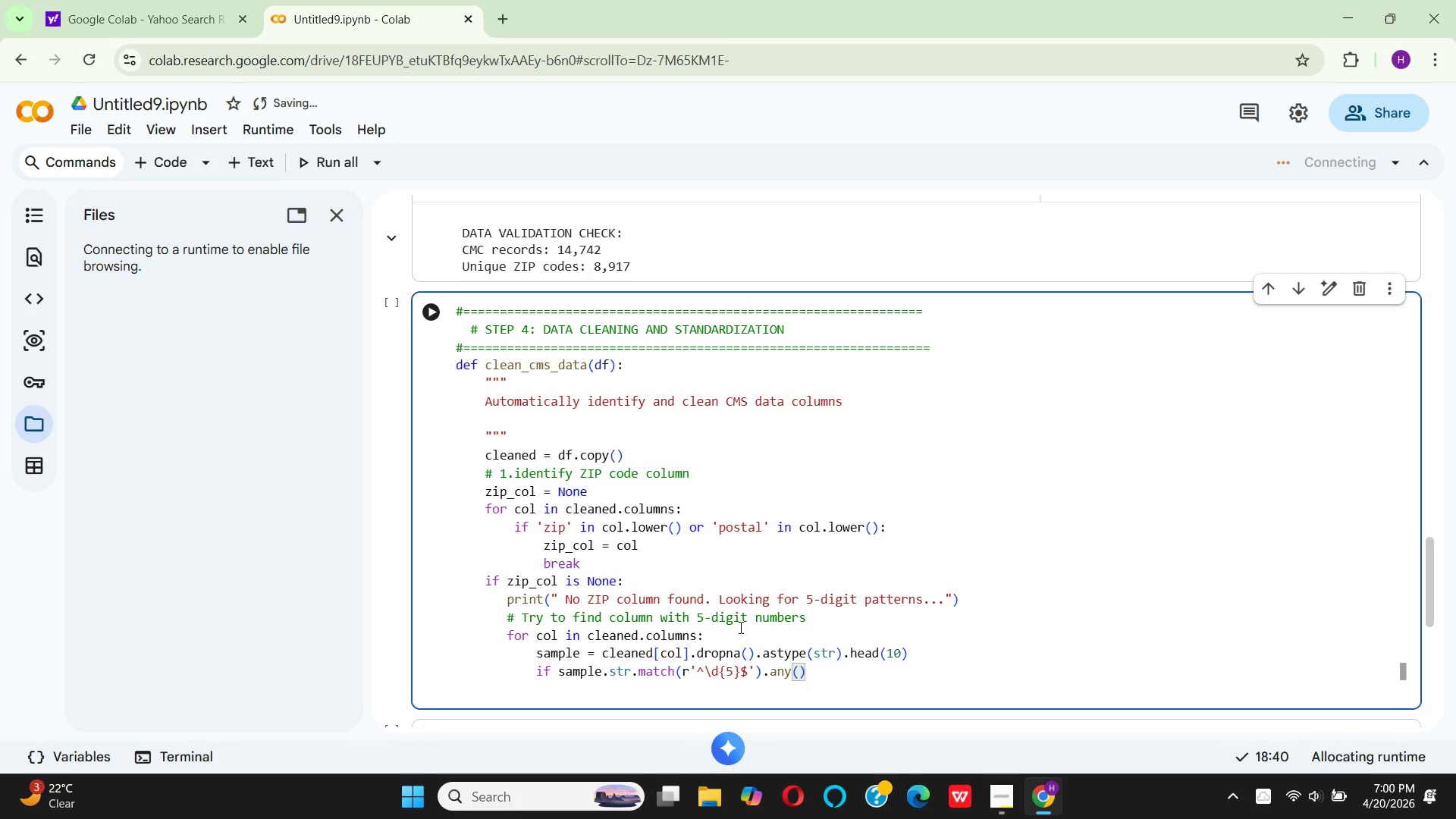 
key(ArrowRight)
 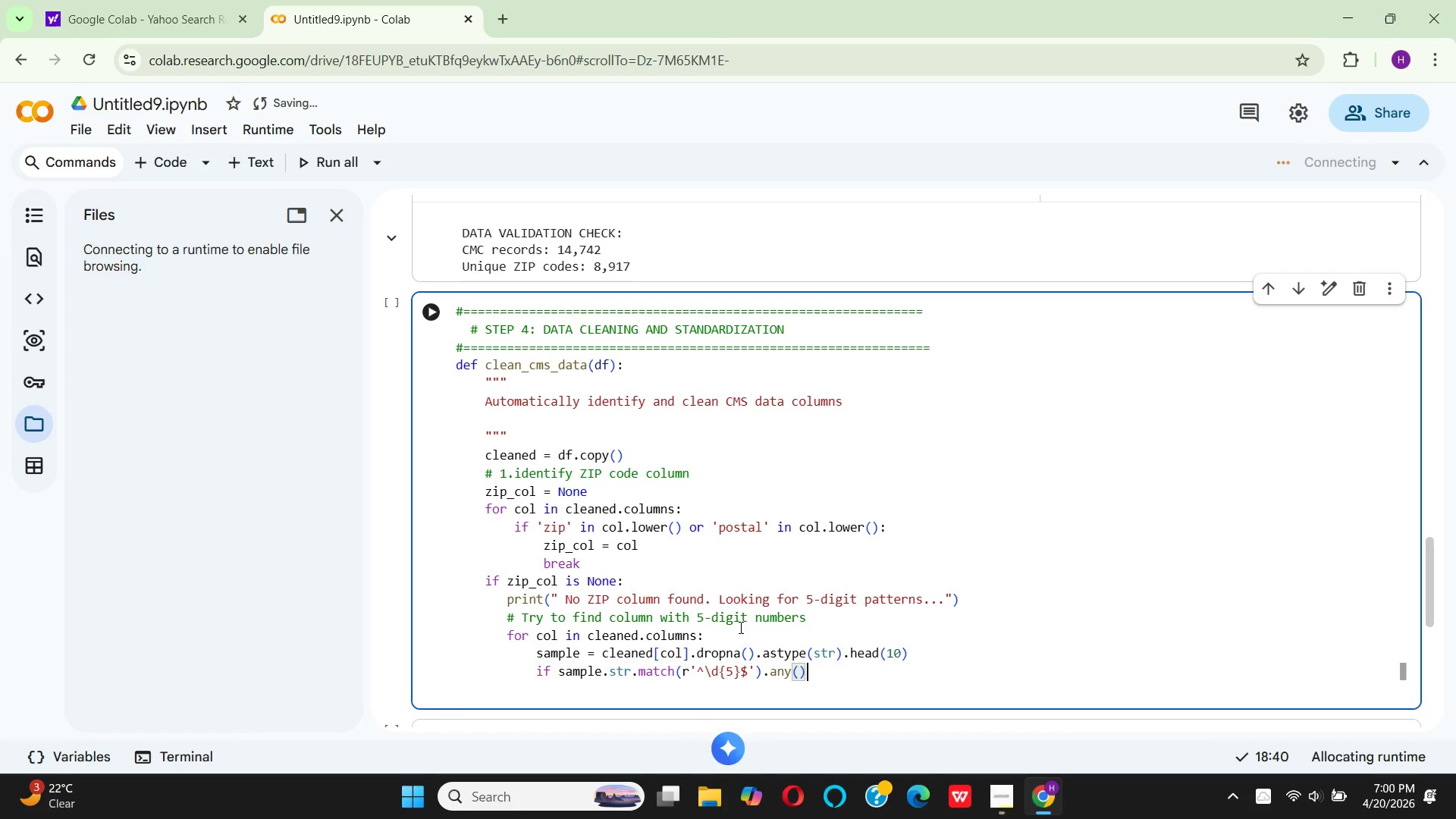 
key(Shift+Semicolon)
 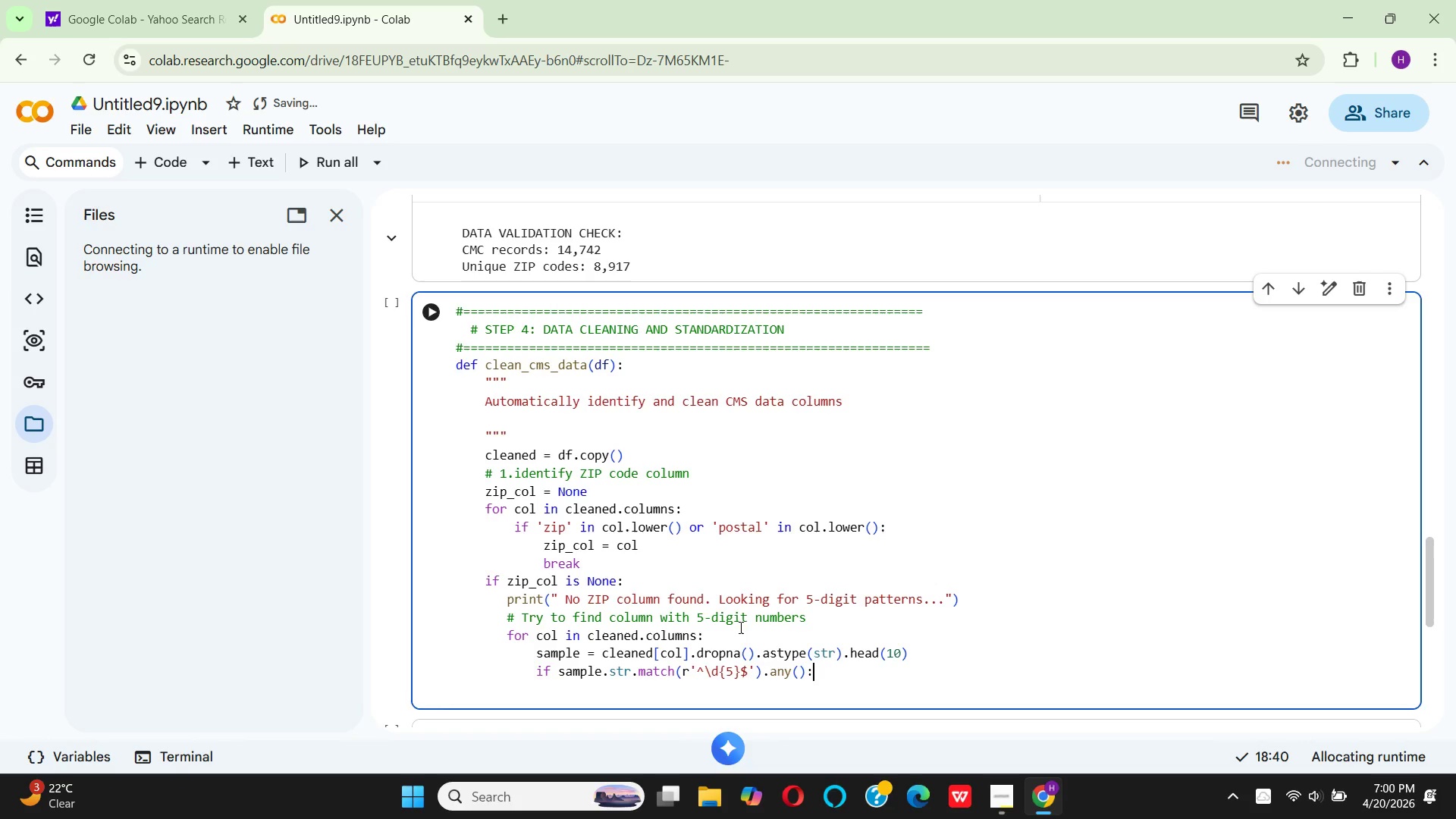 
key(Enter)
 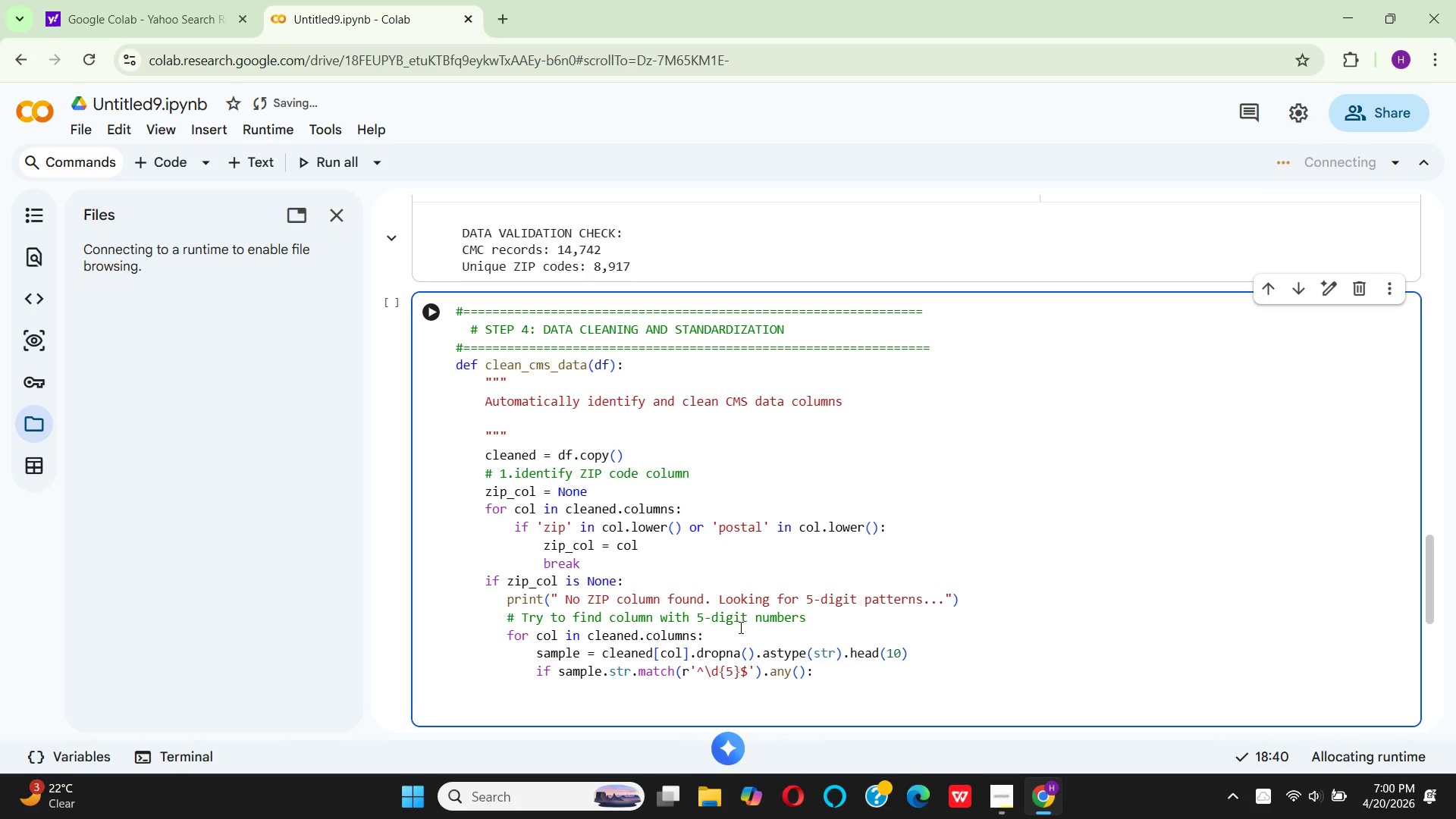 
type(   zip_col = col)
 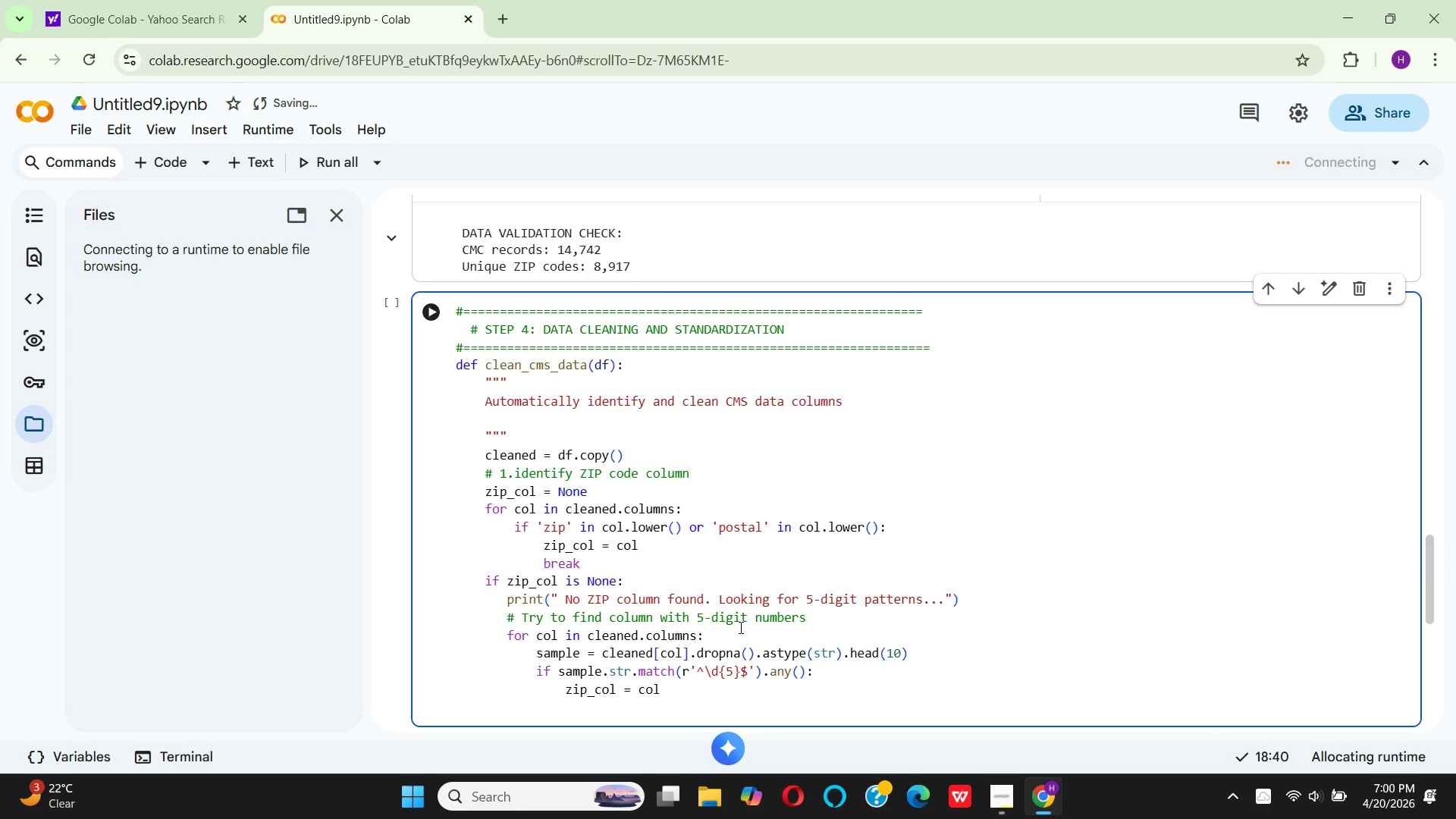 
key(Enter)
 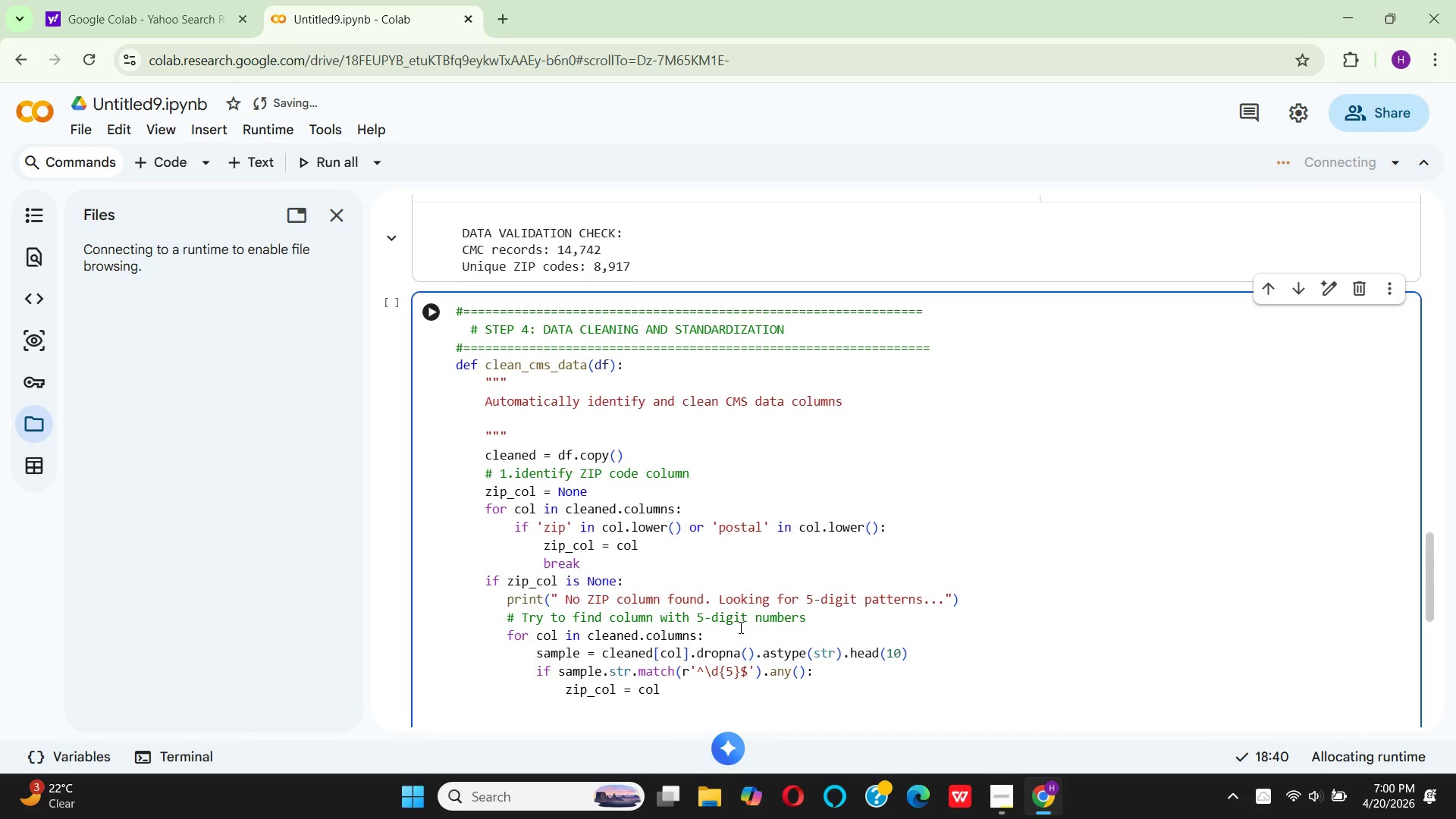 
type(break)
 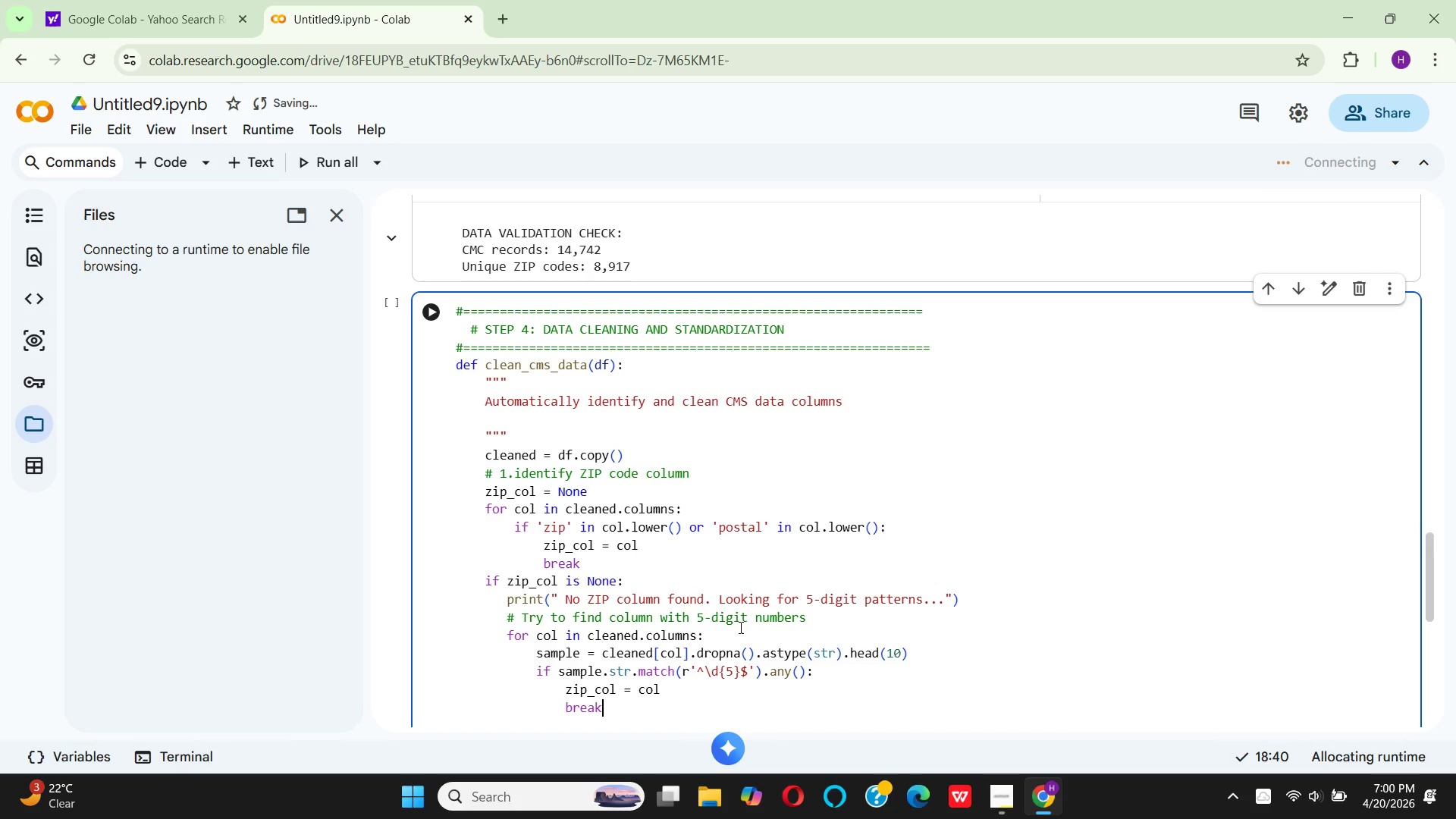 
wait(9.12)
 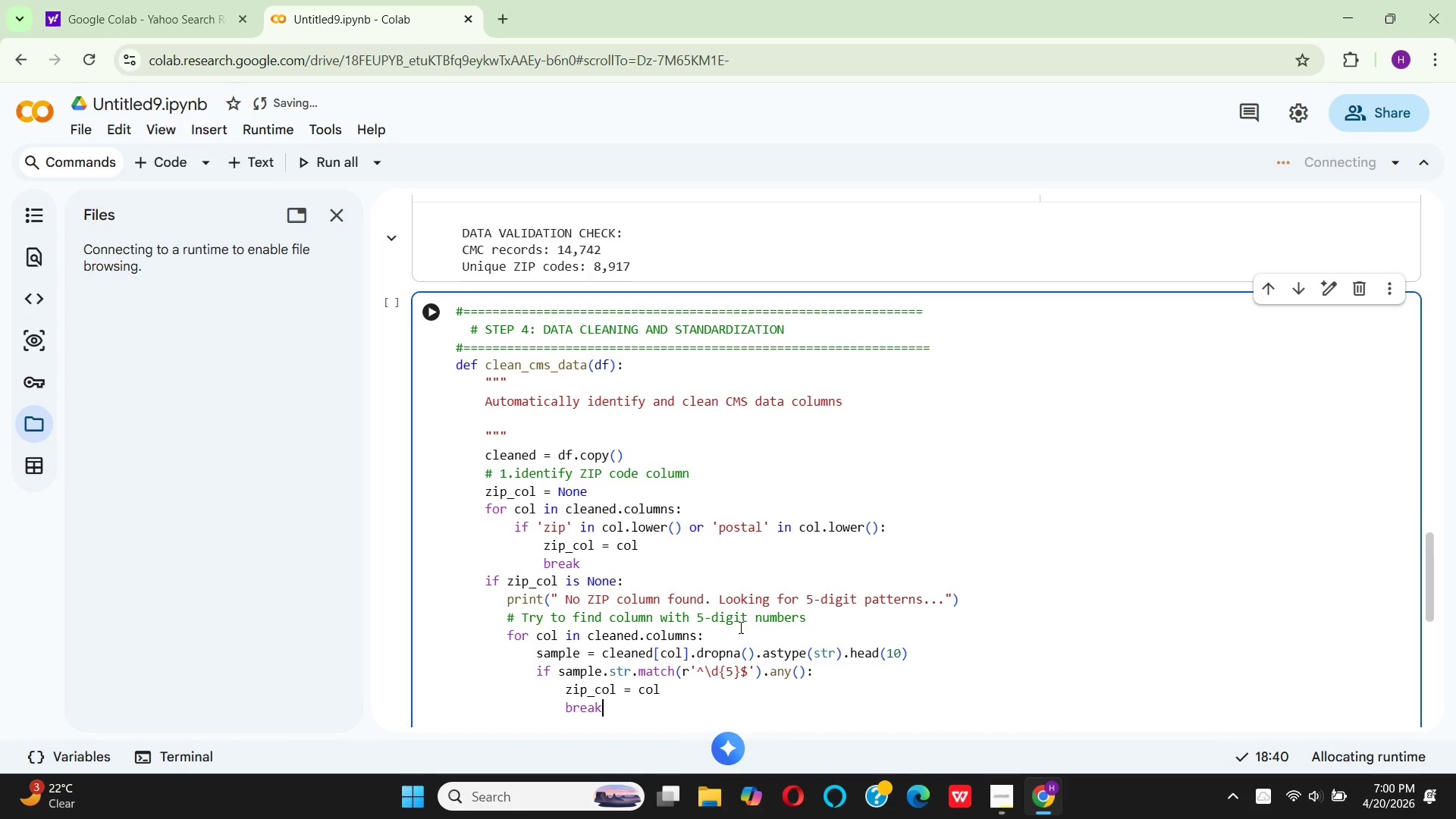 
key(Enter)
 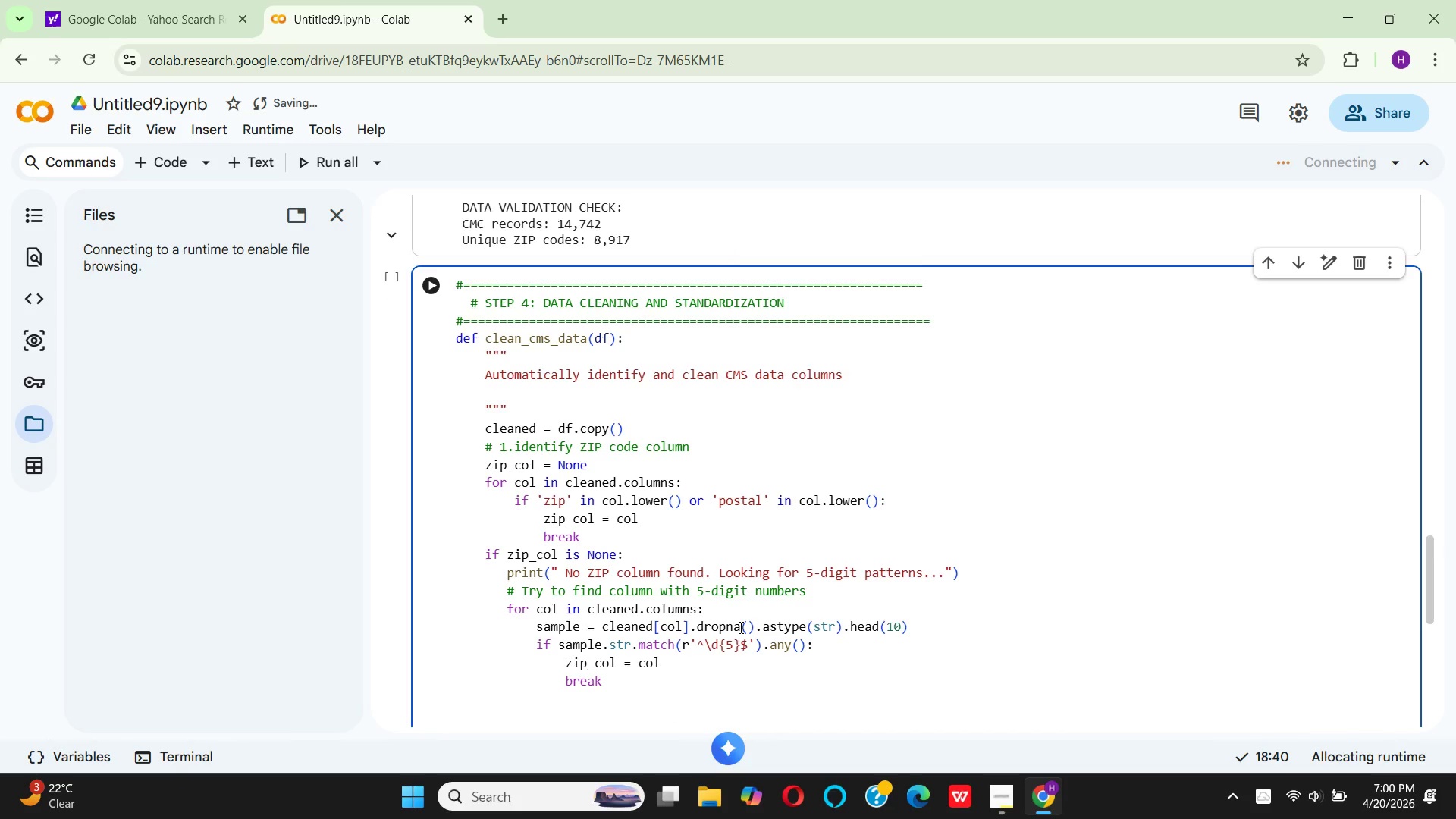 
key(Backspace)
 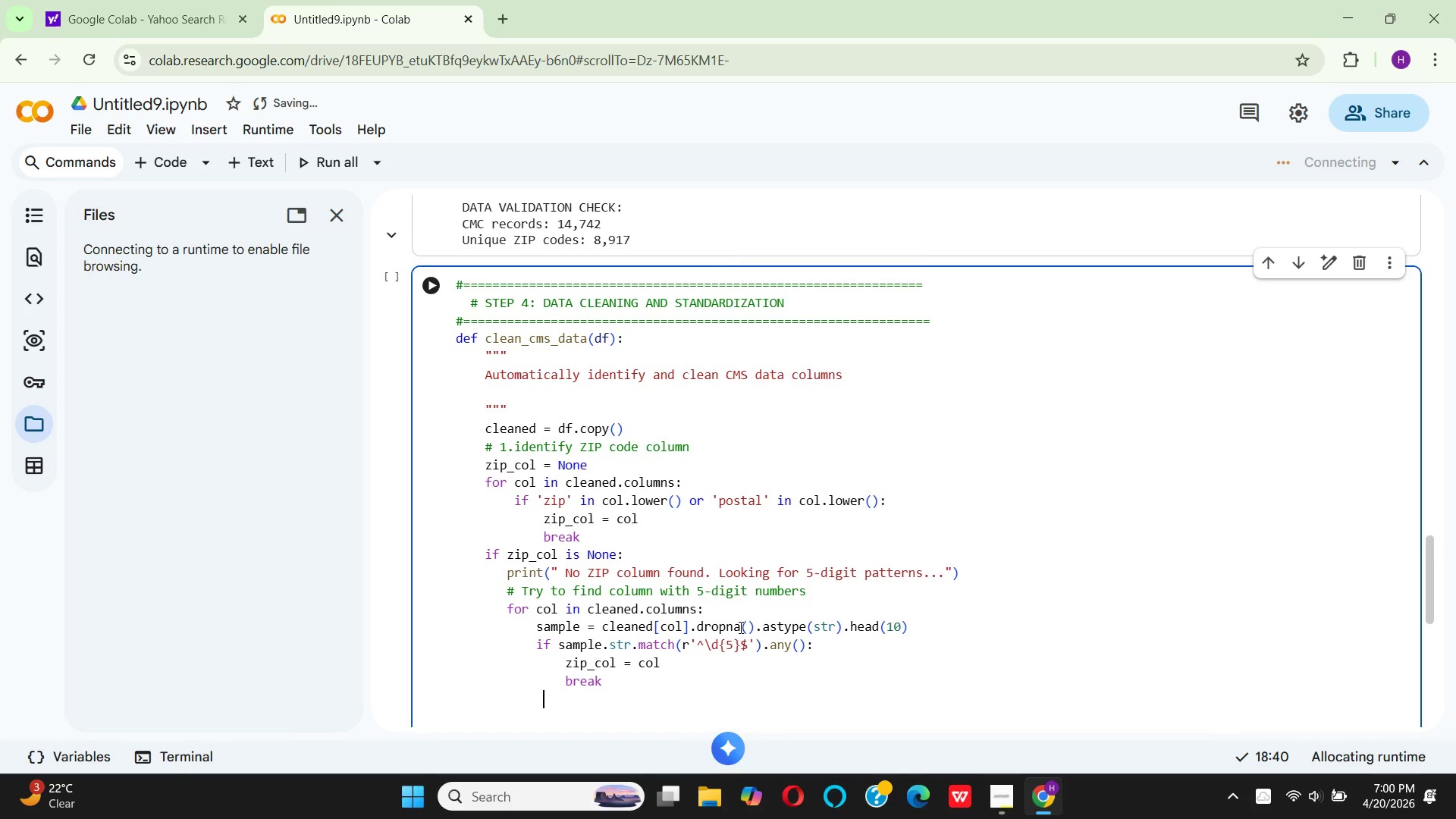 
key(Backspace)
 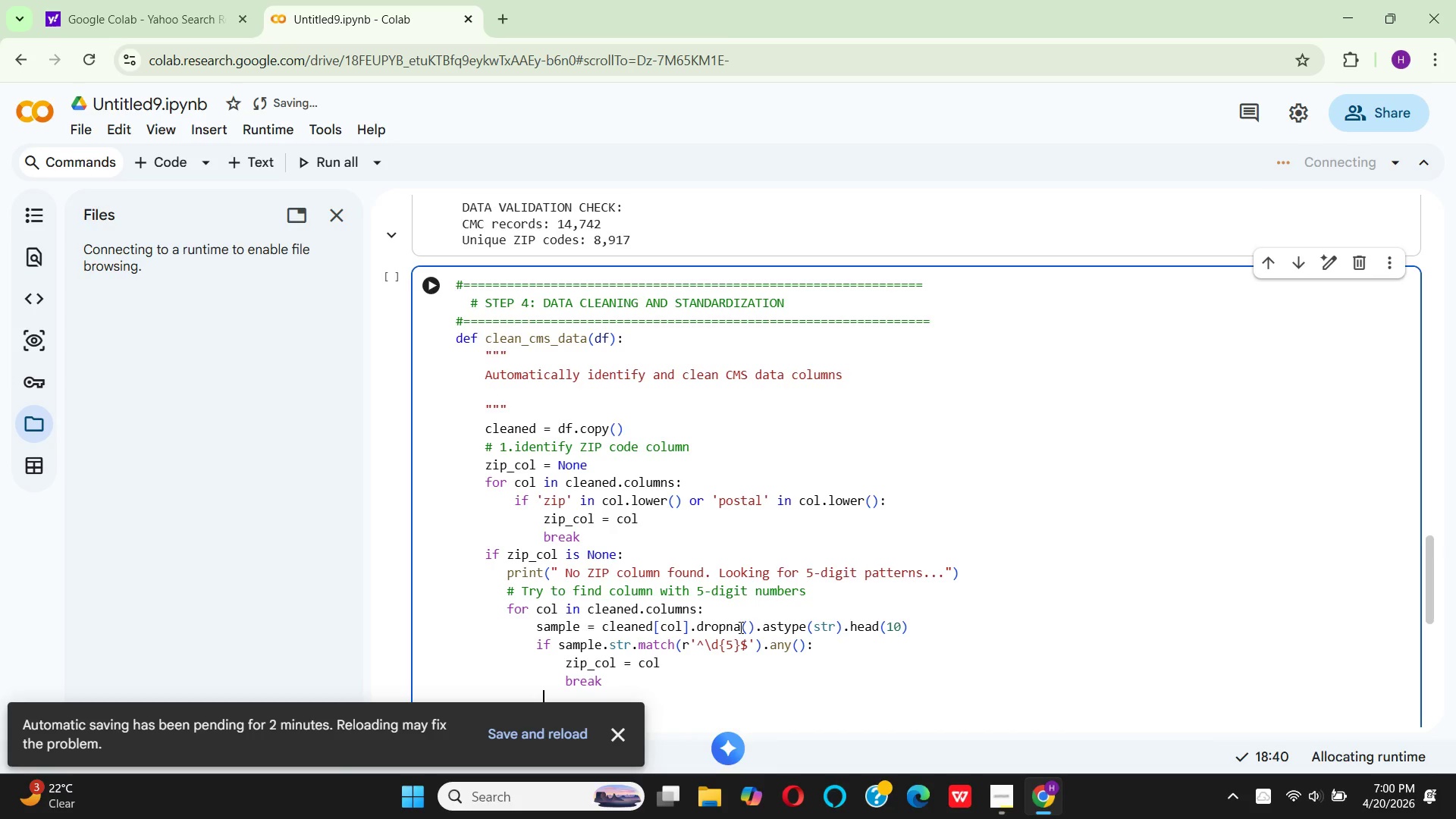 
key(Backspace)
 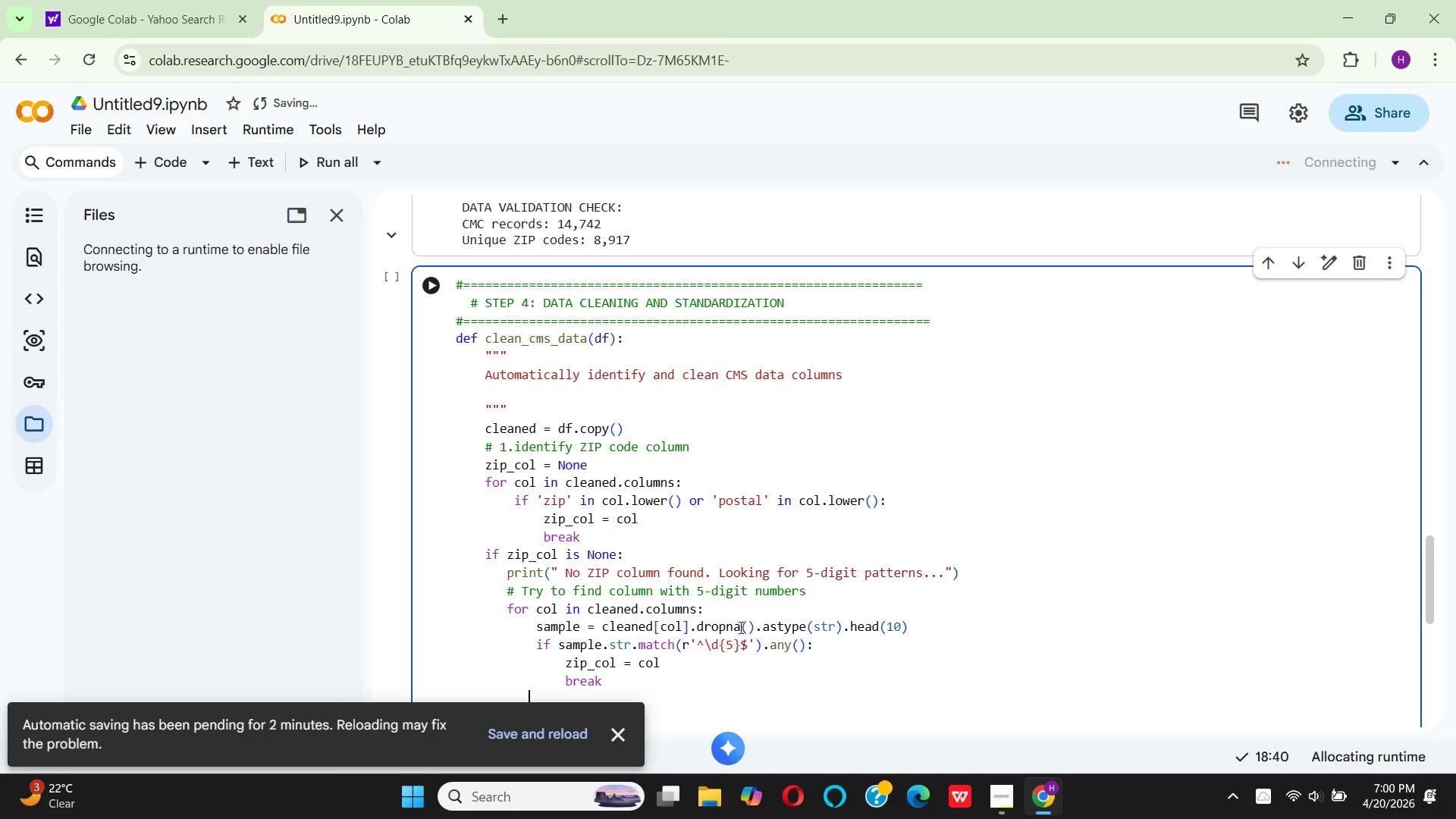 
key(Space)
 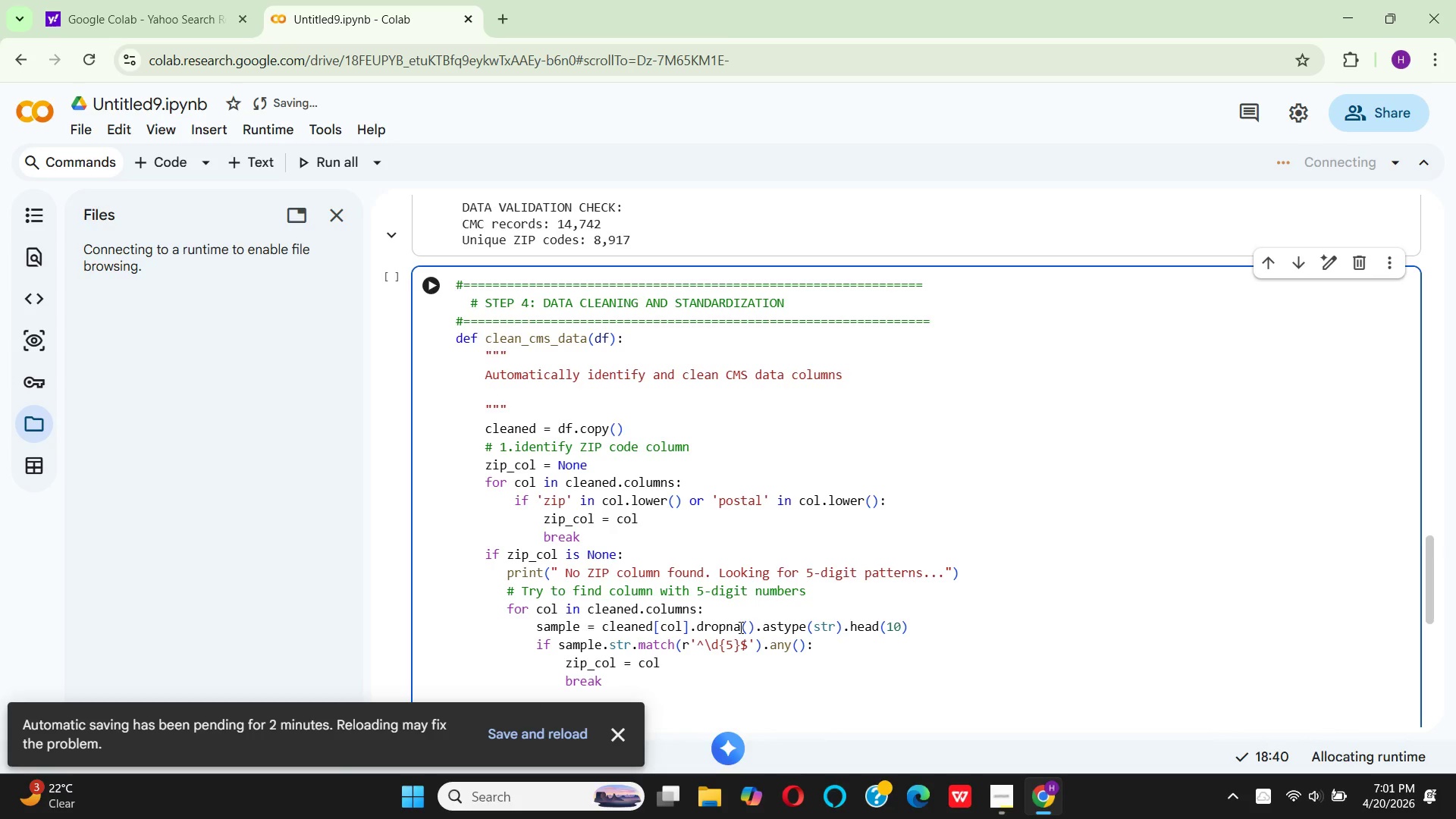 
type(if zip)
 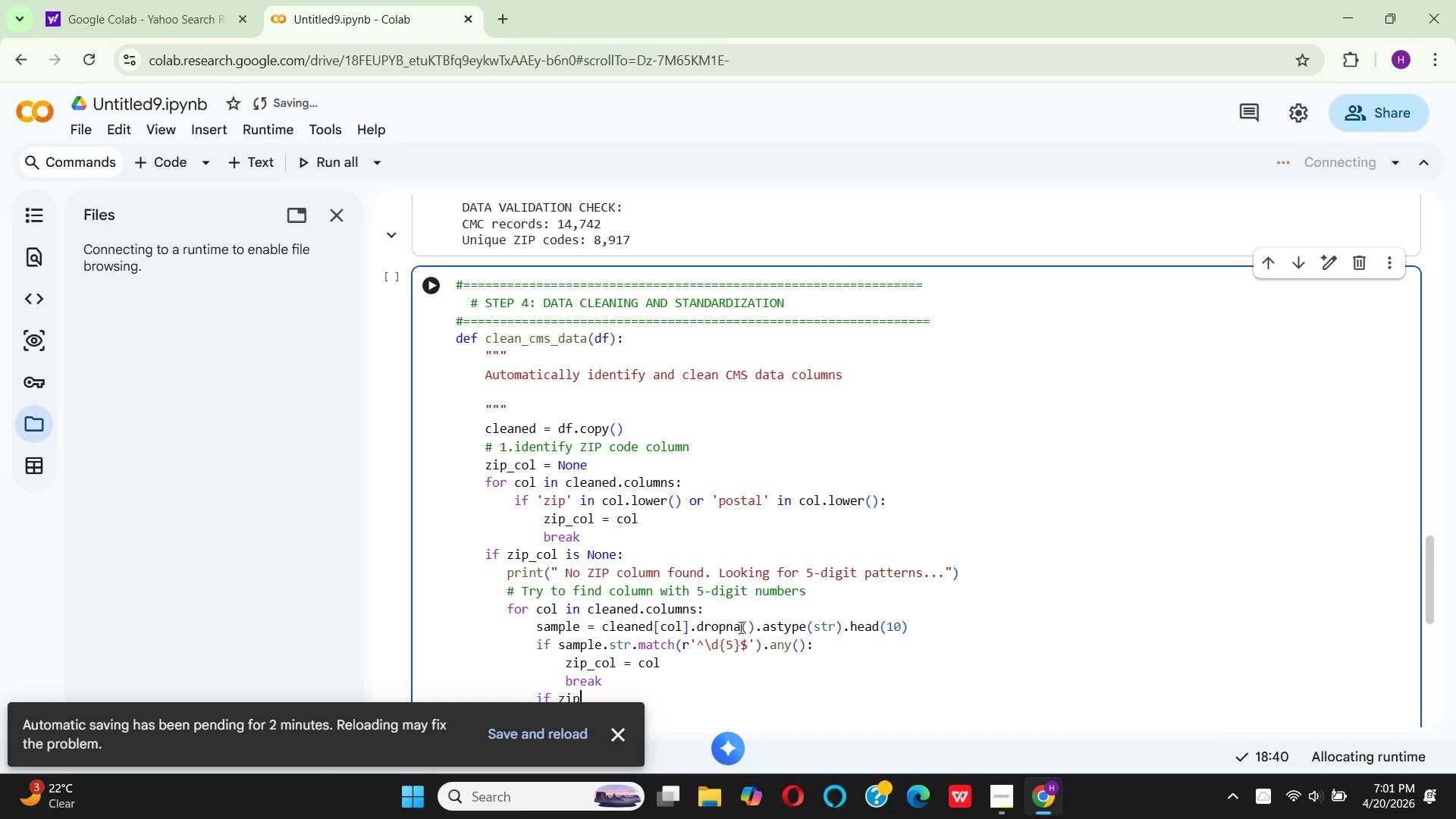 
type(_col)
 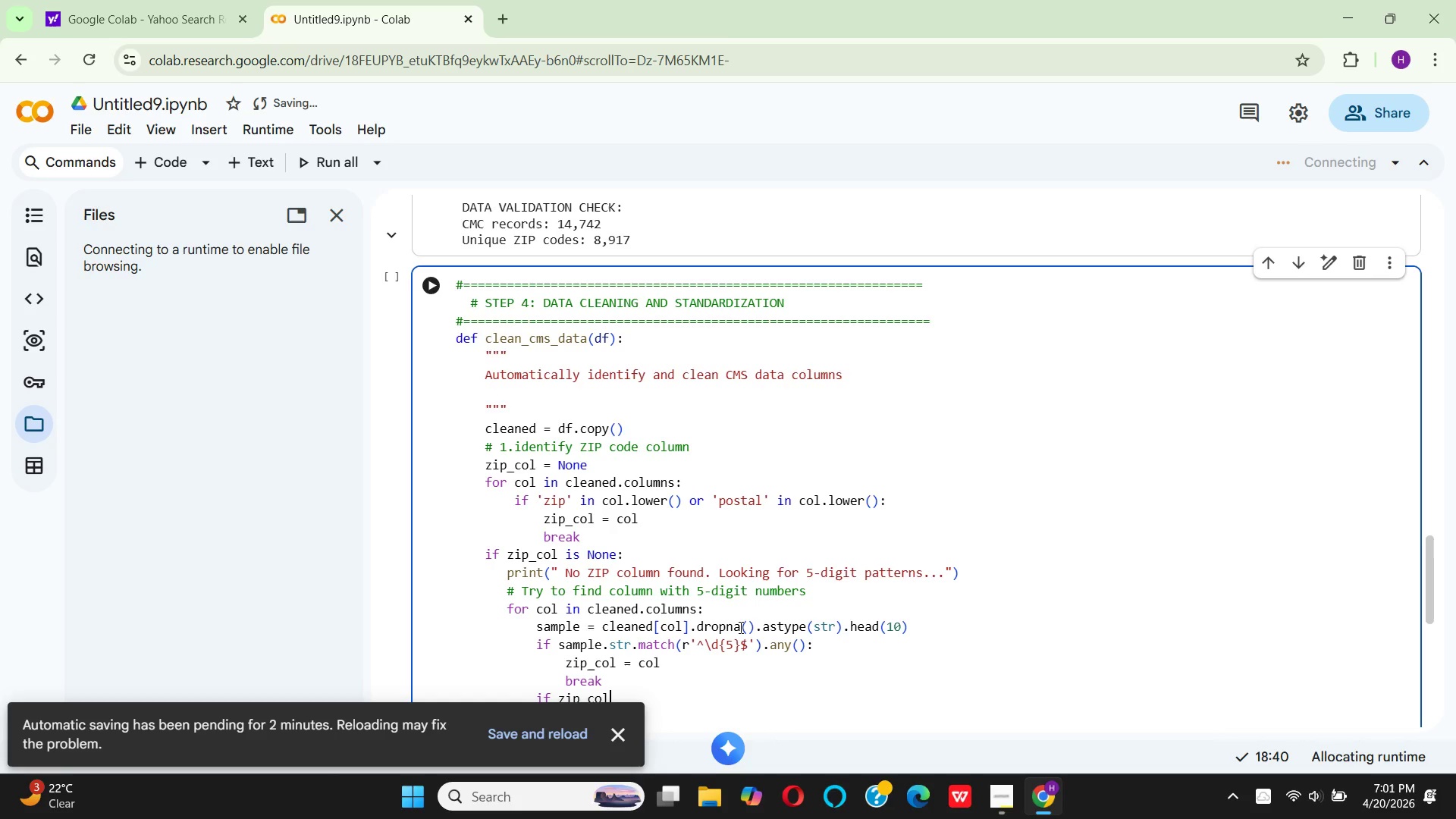 
hold_key(key=I, duration=0.33)
 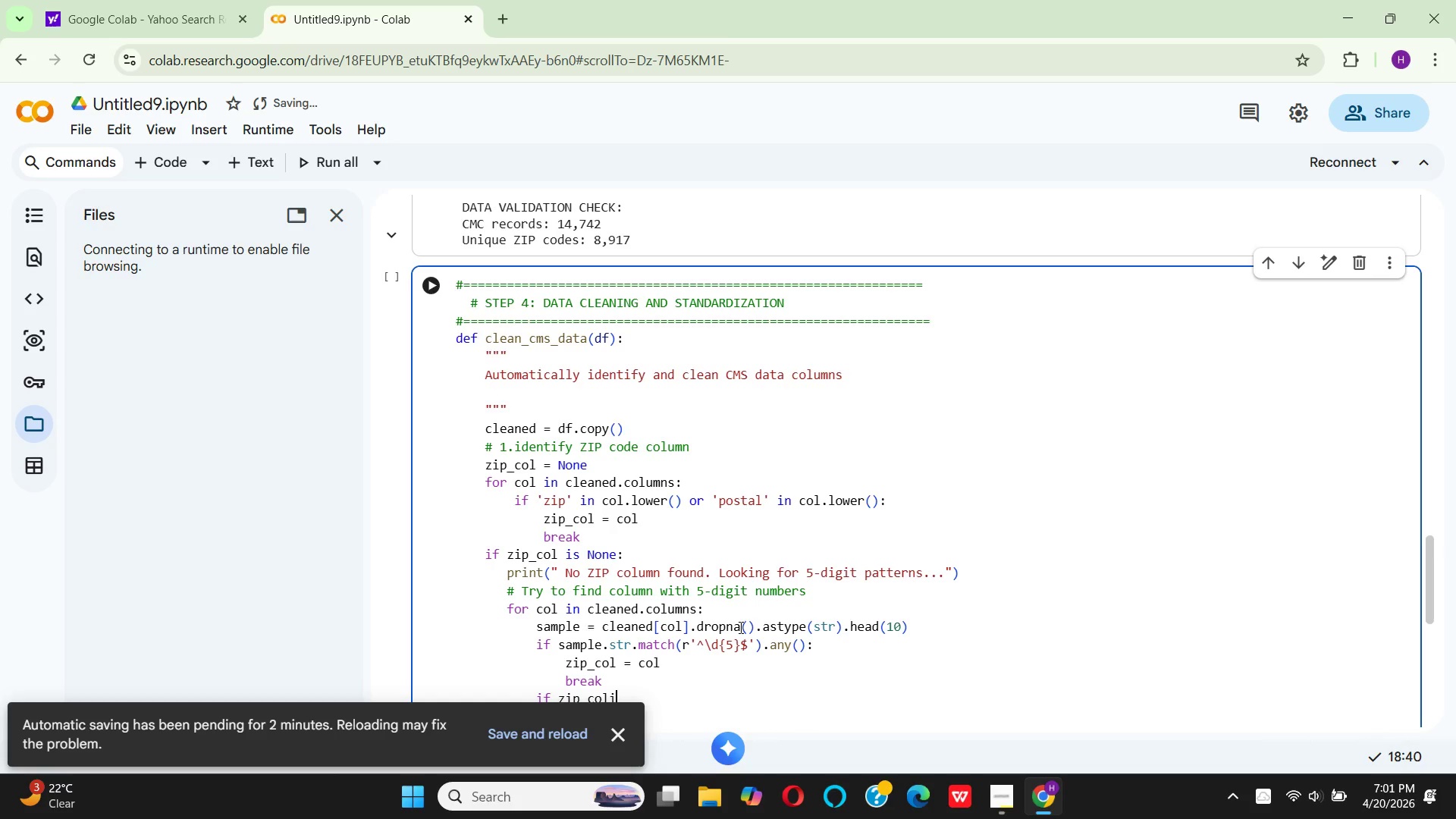 
key(Backspace)
type( is None:)
 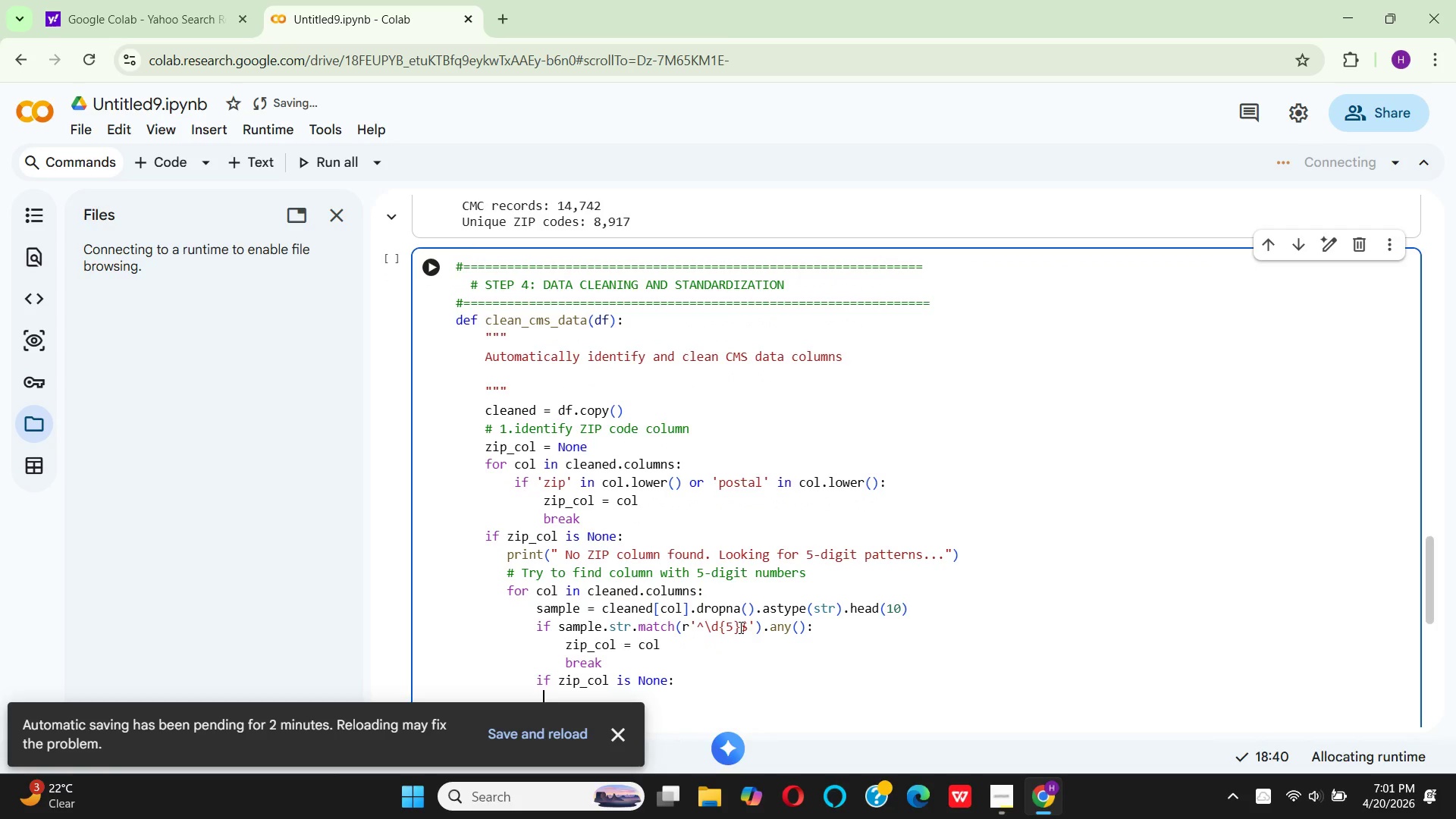 
 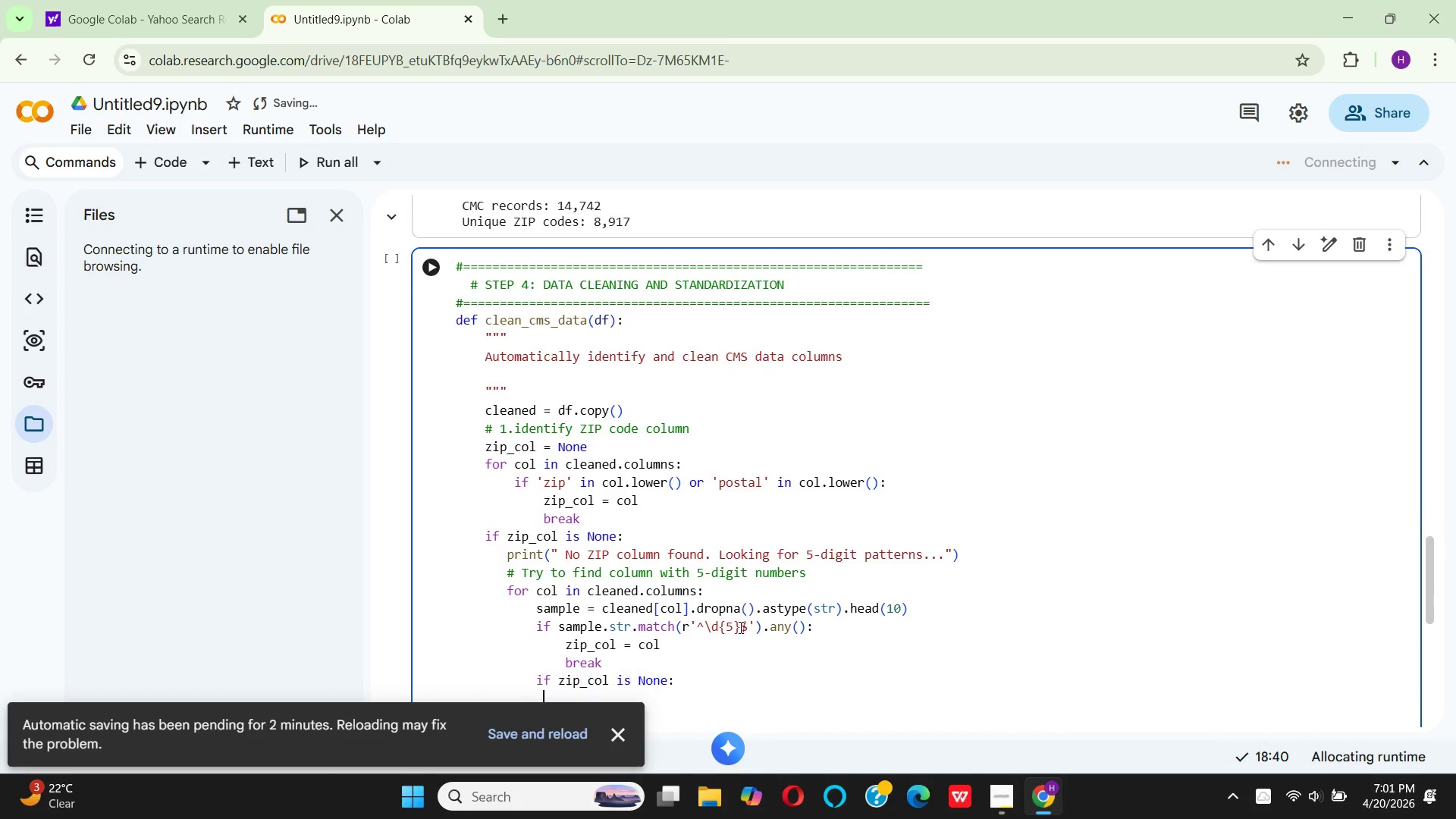 
key(Enter)
 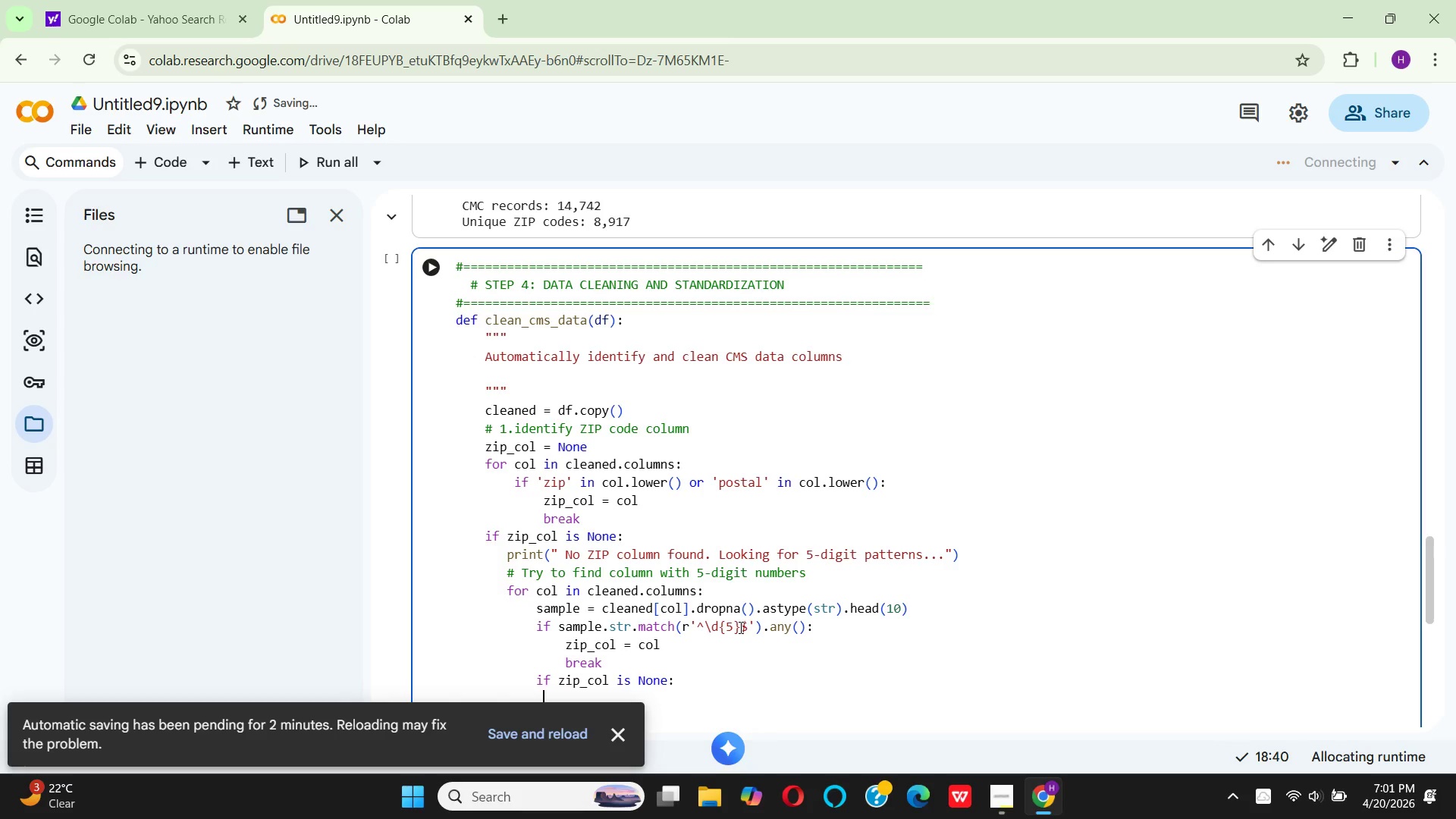 
wait(5.5)
 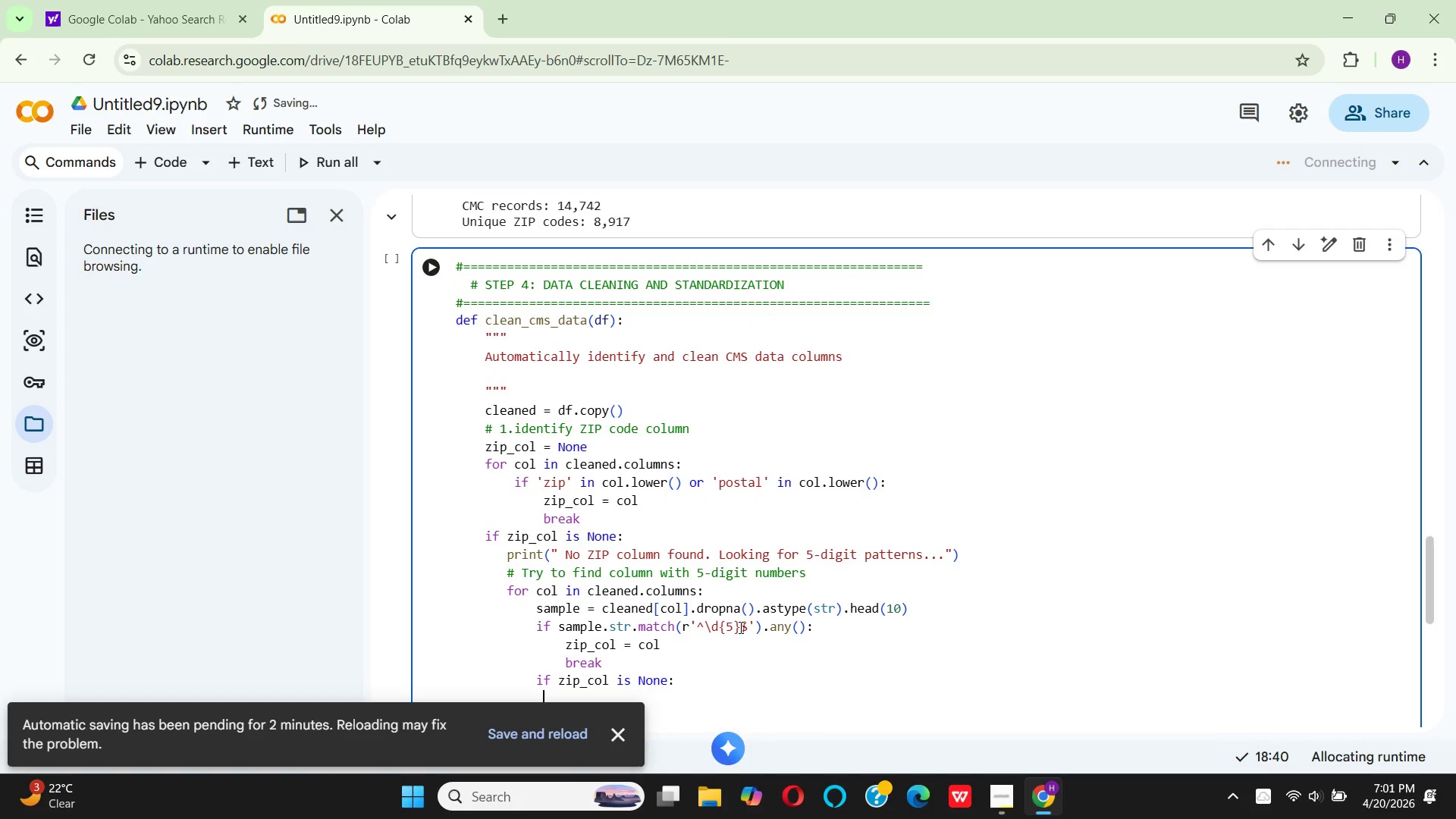 
type(  print("  creating ZIP codes from index)
 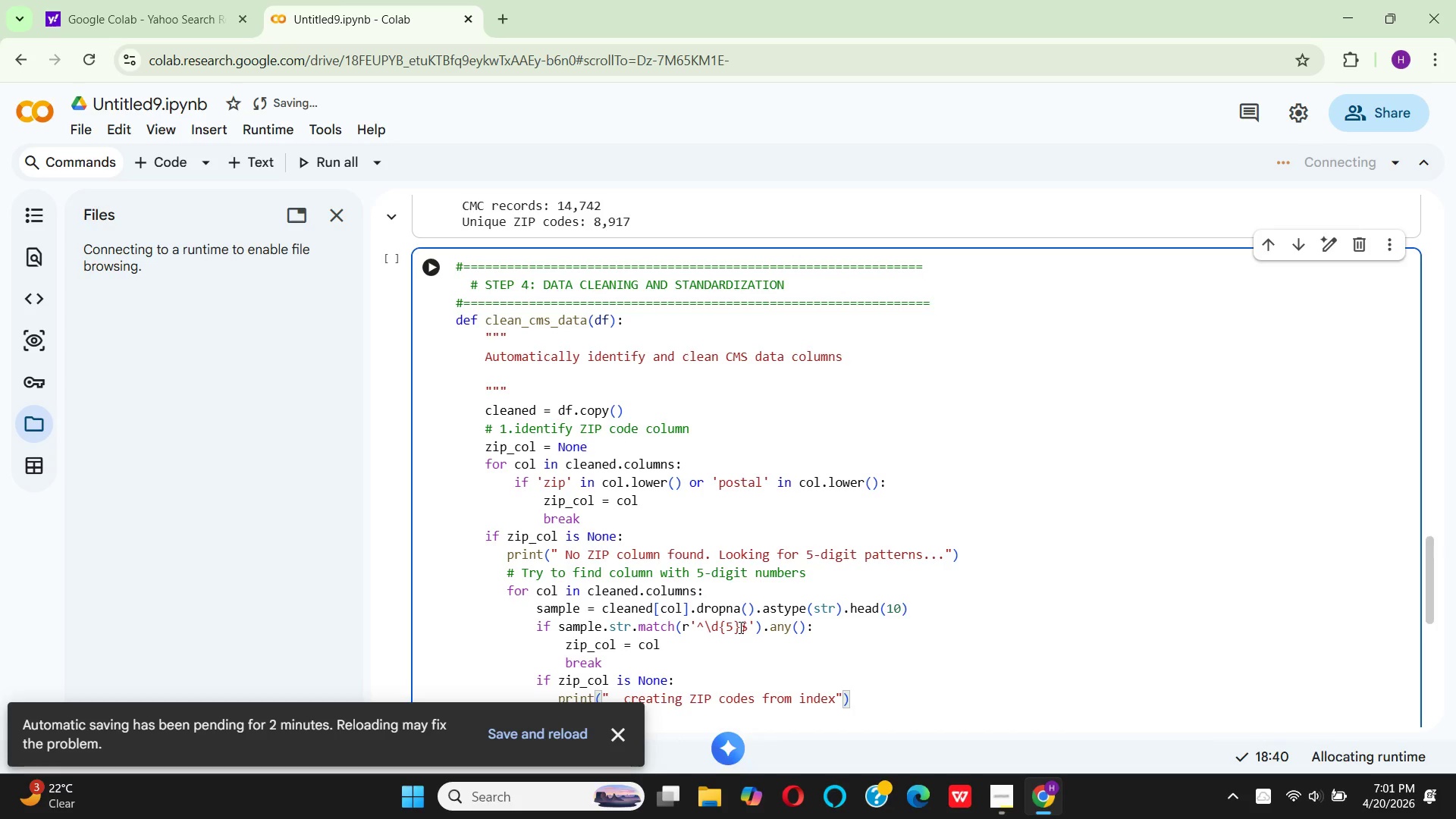 
key(ArrowRight)
 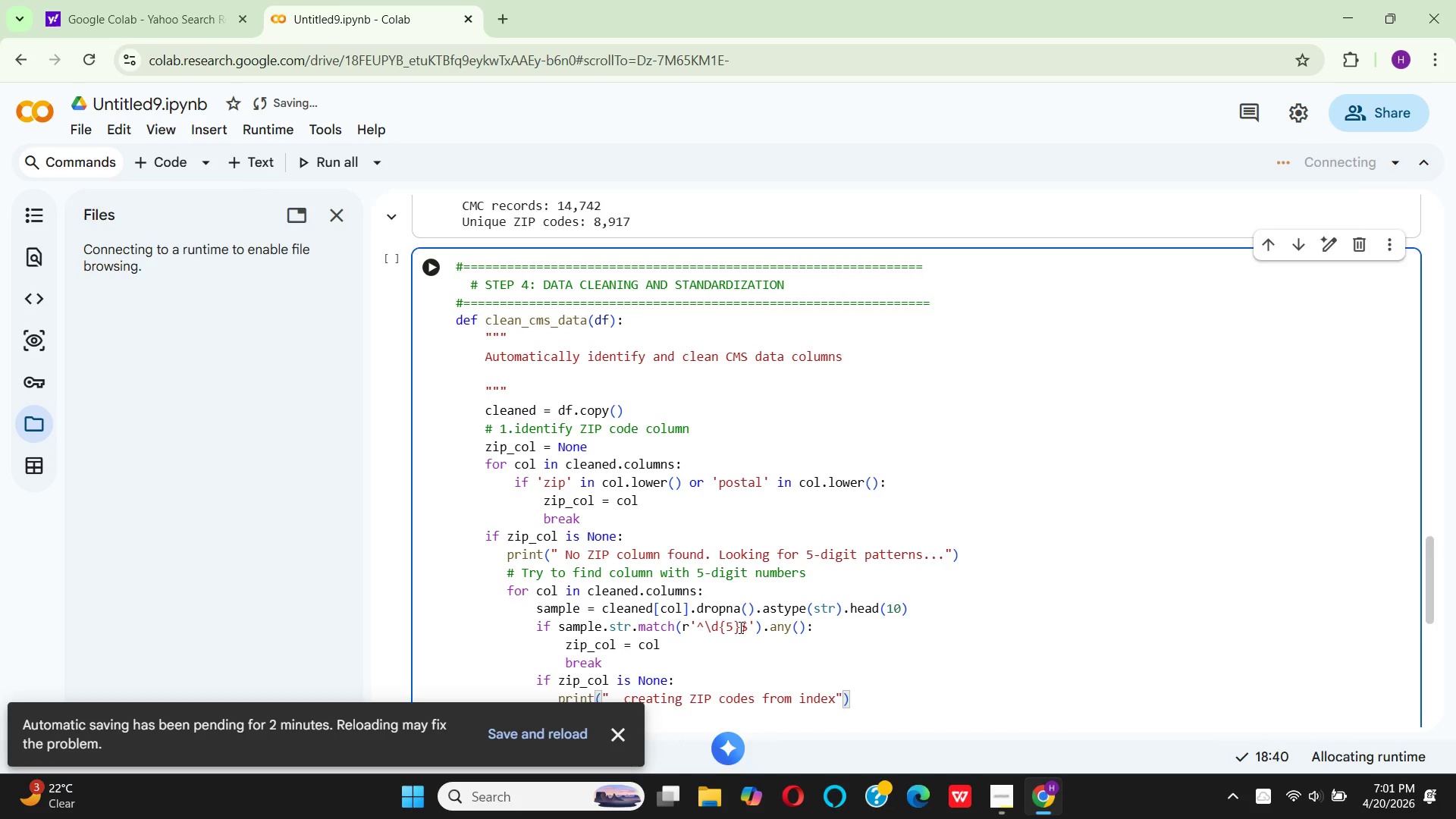 
key(ArrowRight)
 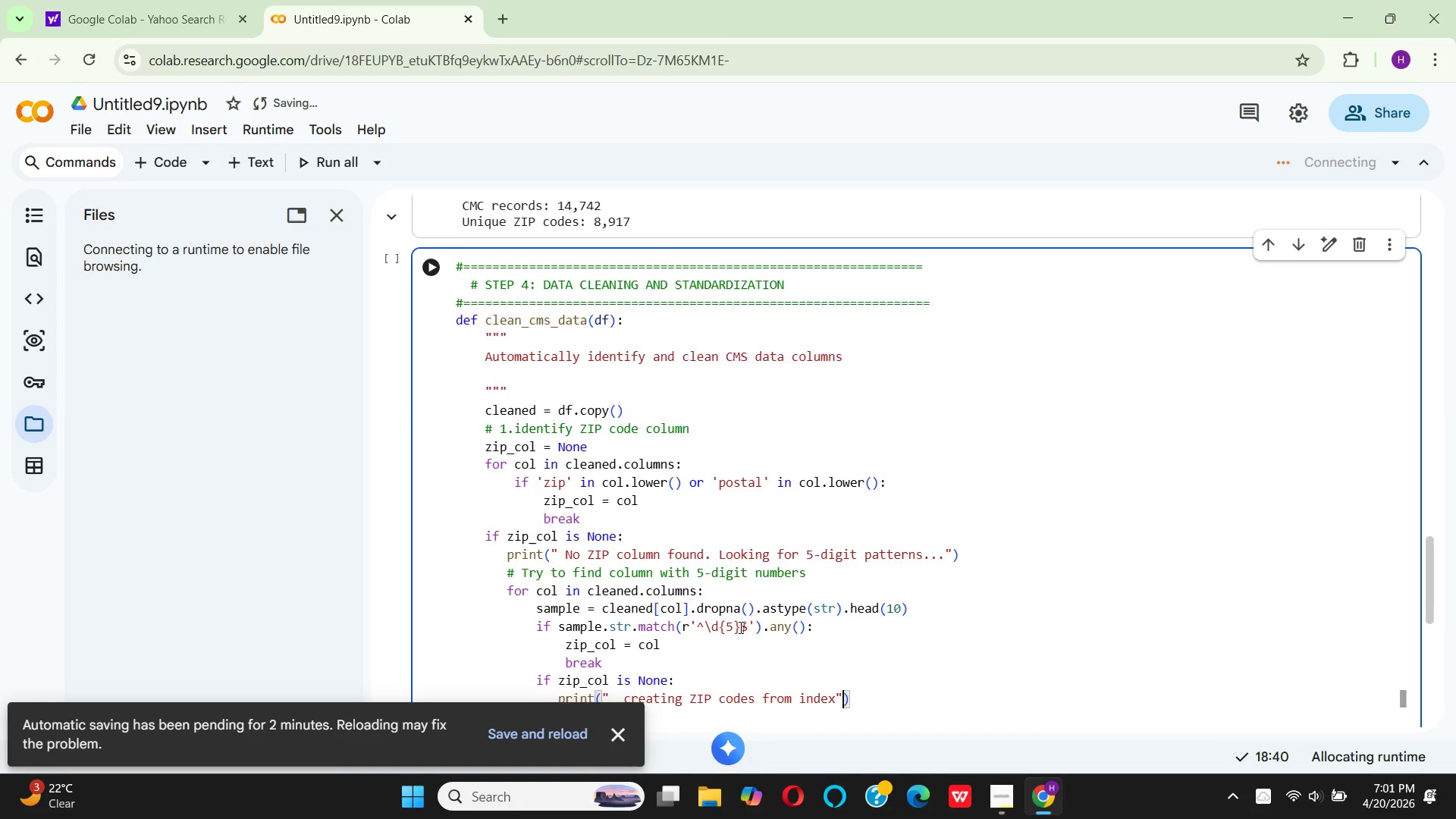 
key(Enter)
 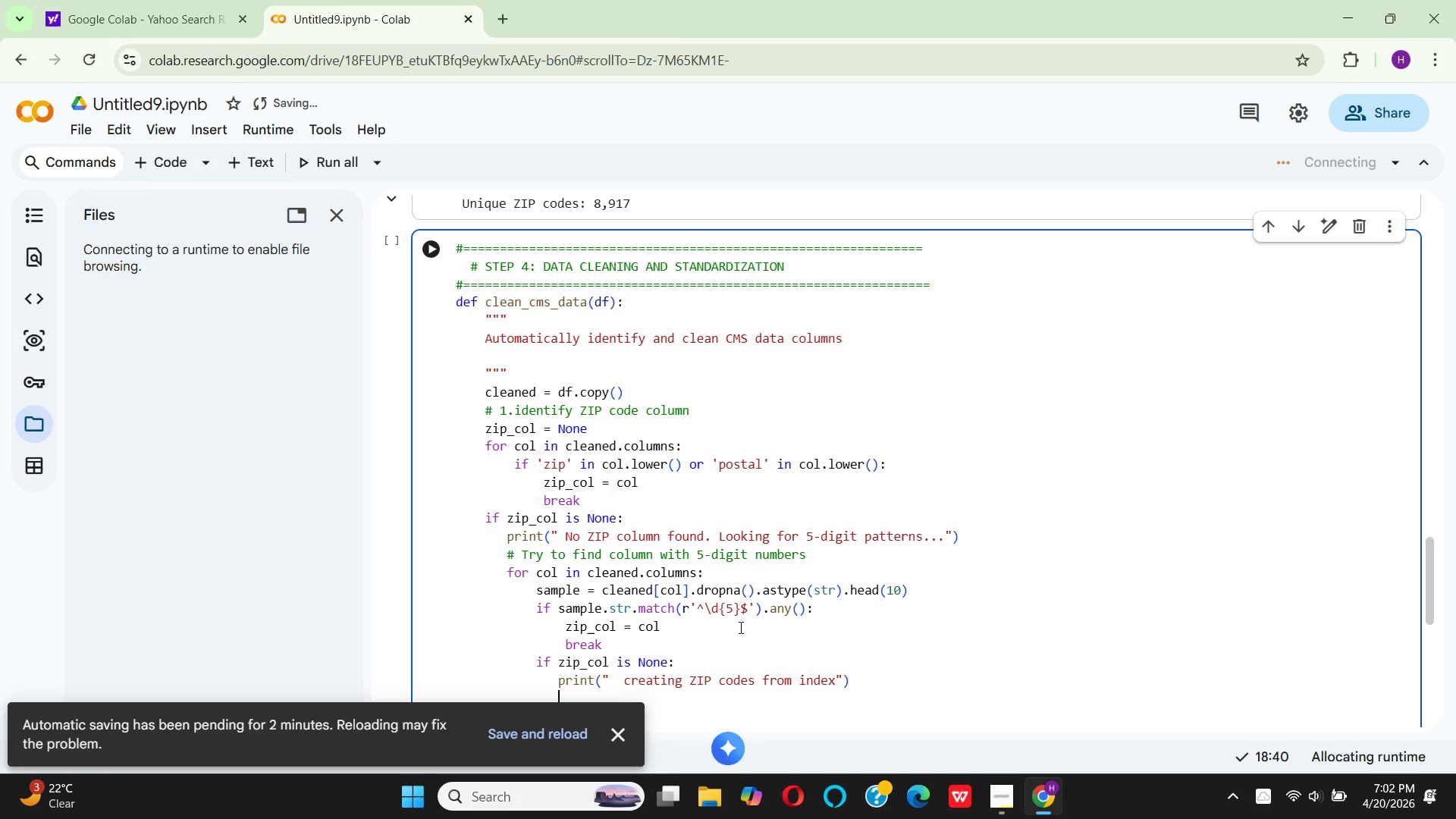 
type(cl)
 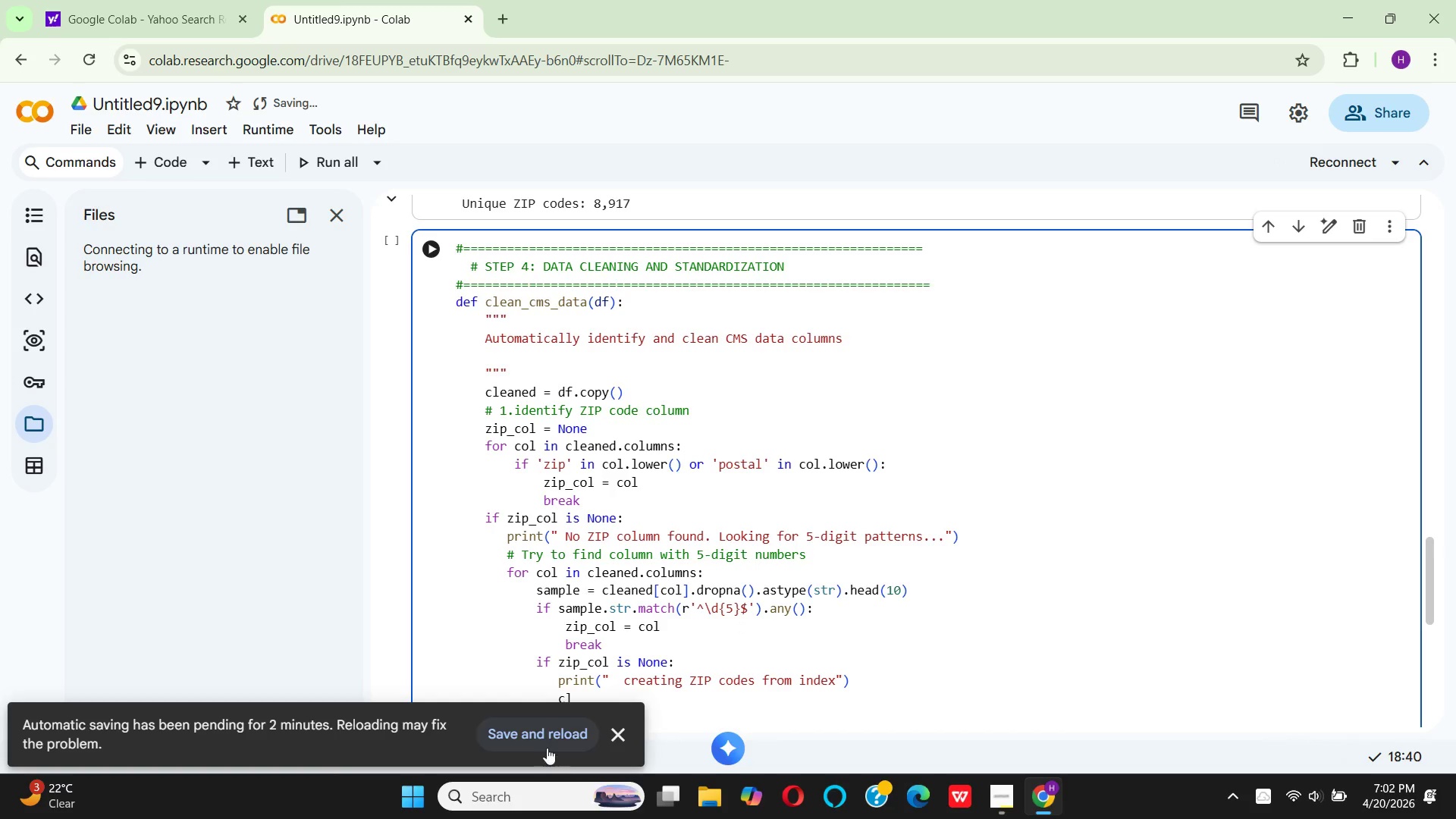 
left_click([548, 739])
 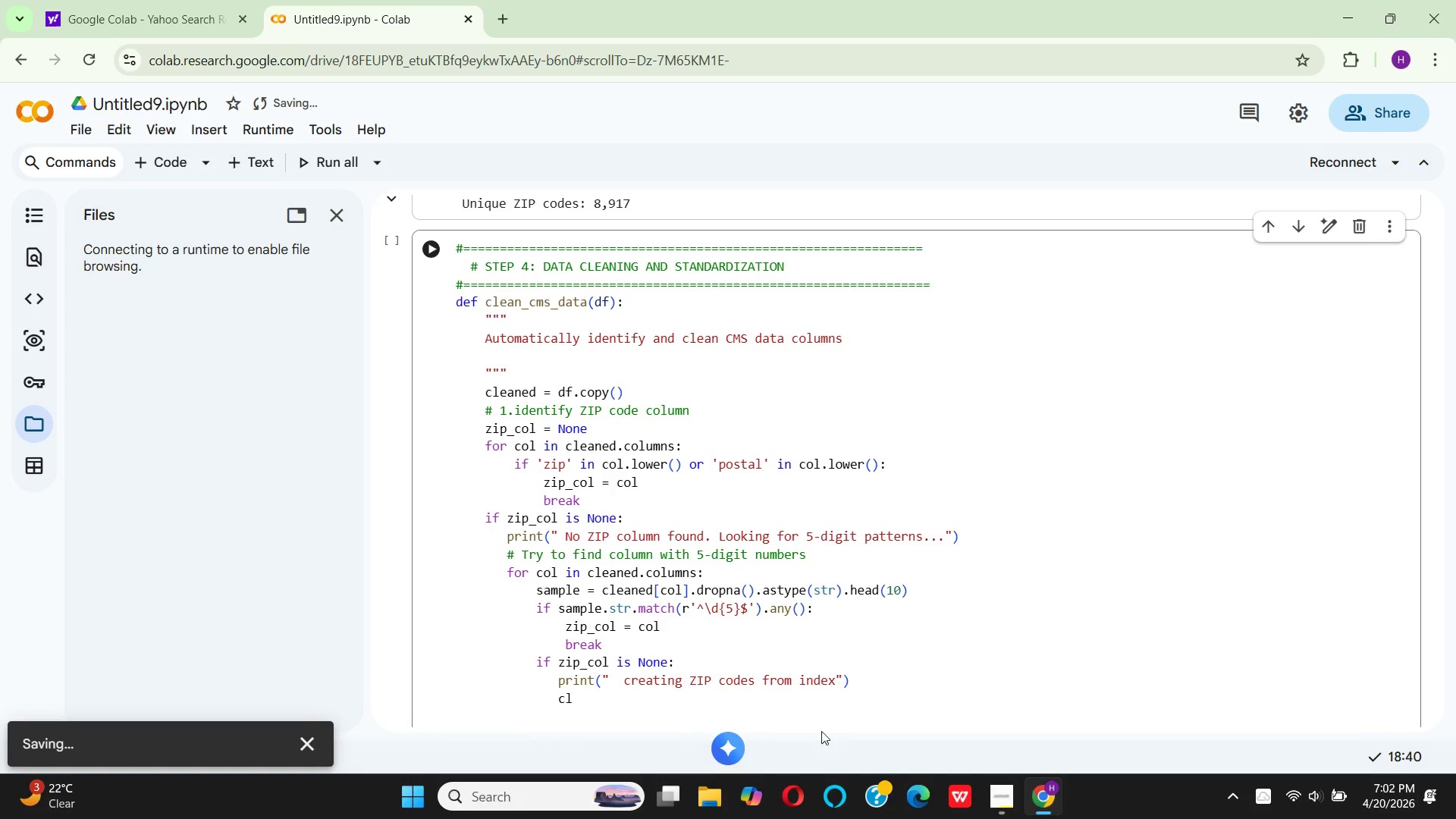 
left_click([571, 703])
 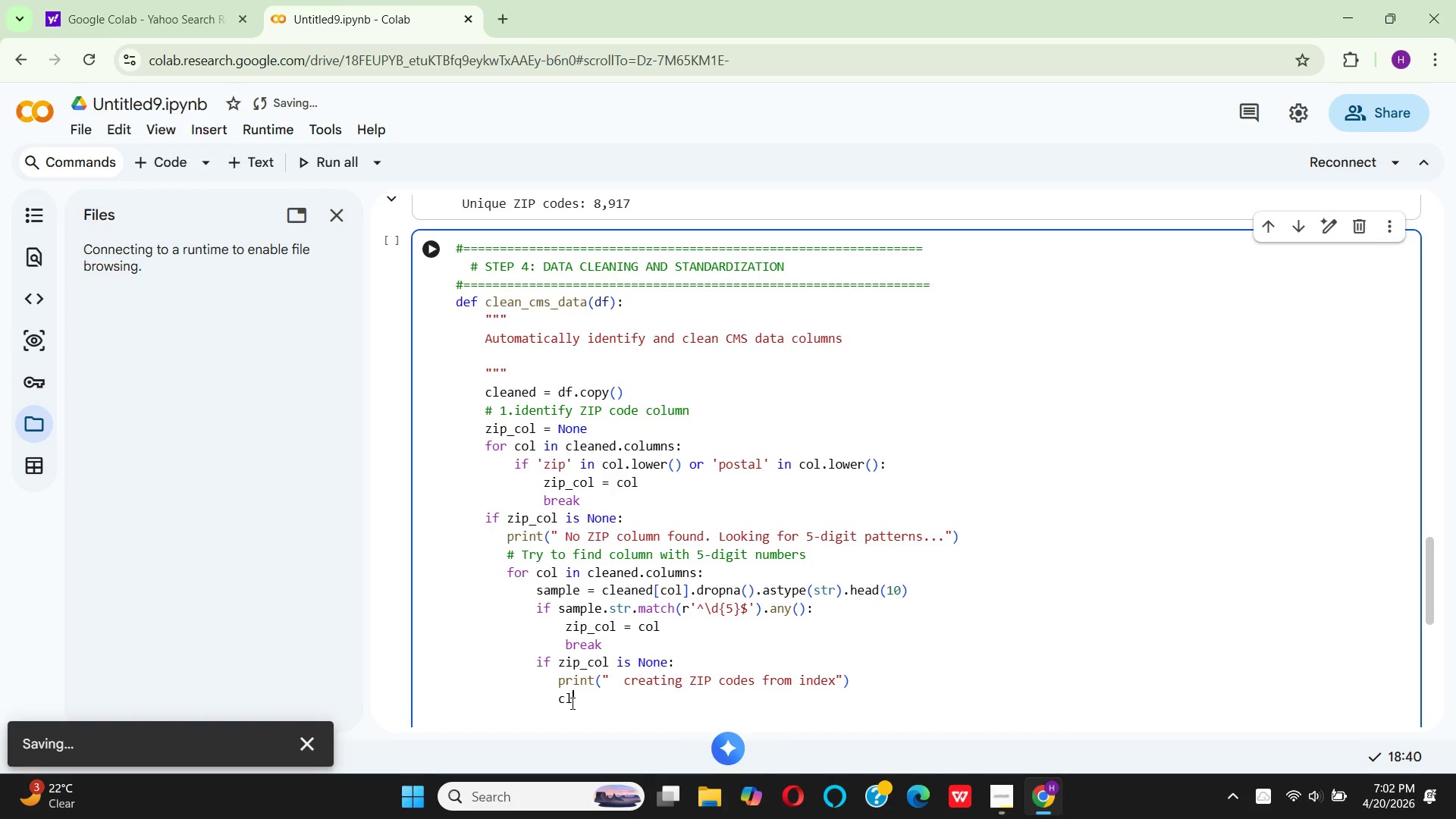 
type(eaned)
 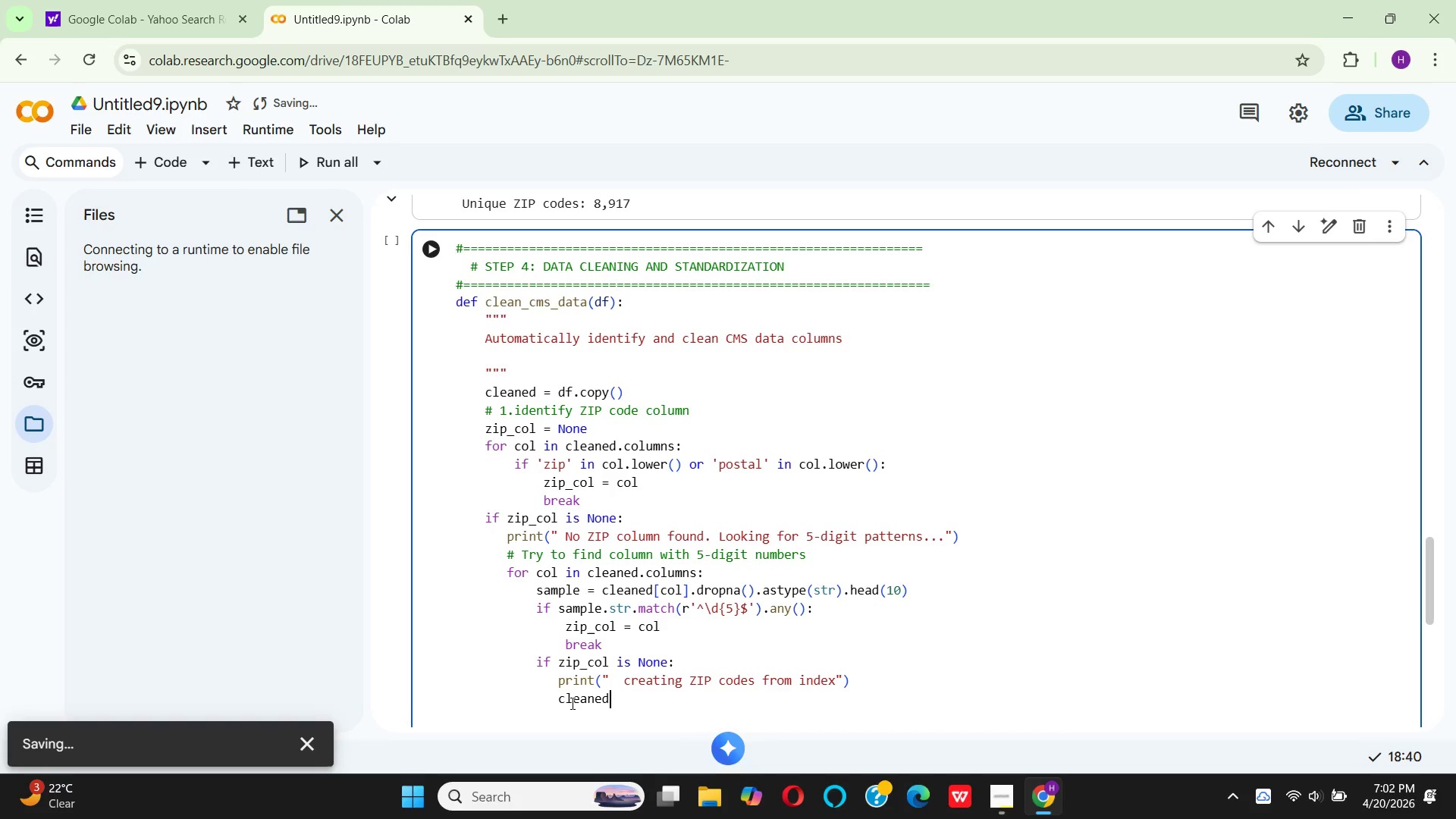 
key(BracketLeft)
 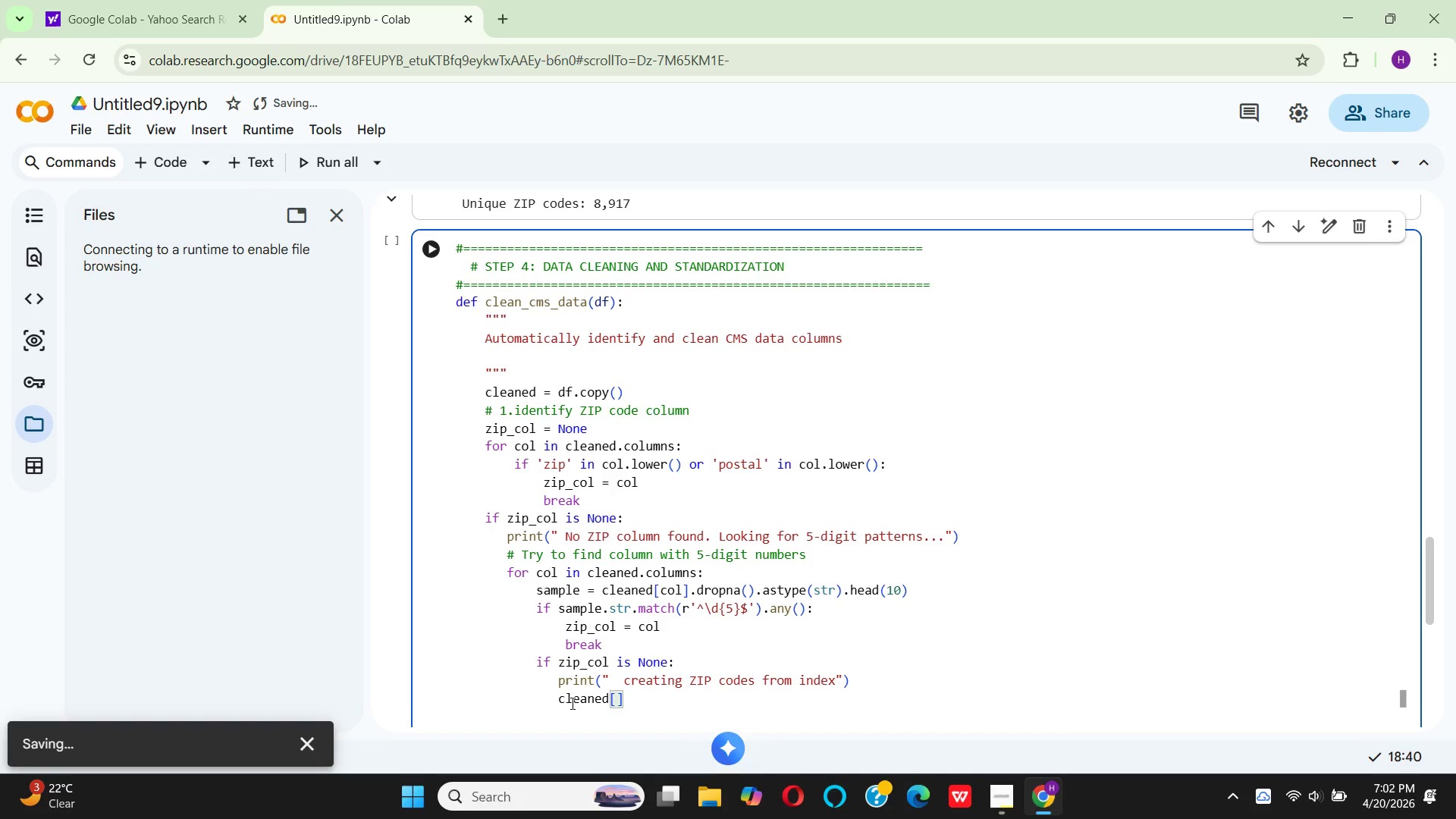 
key(Quote)
 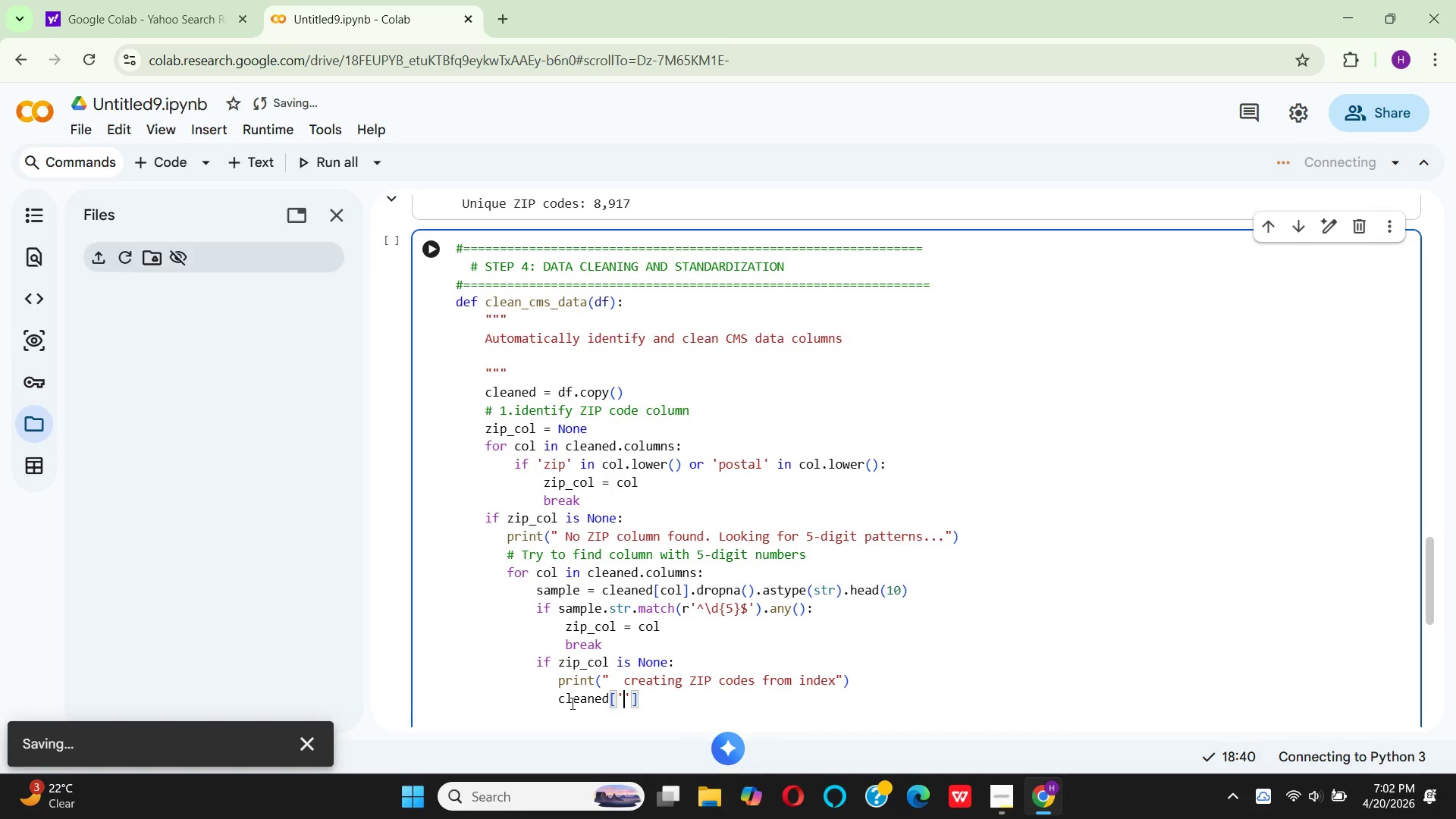 
wait(6.73)
 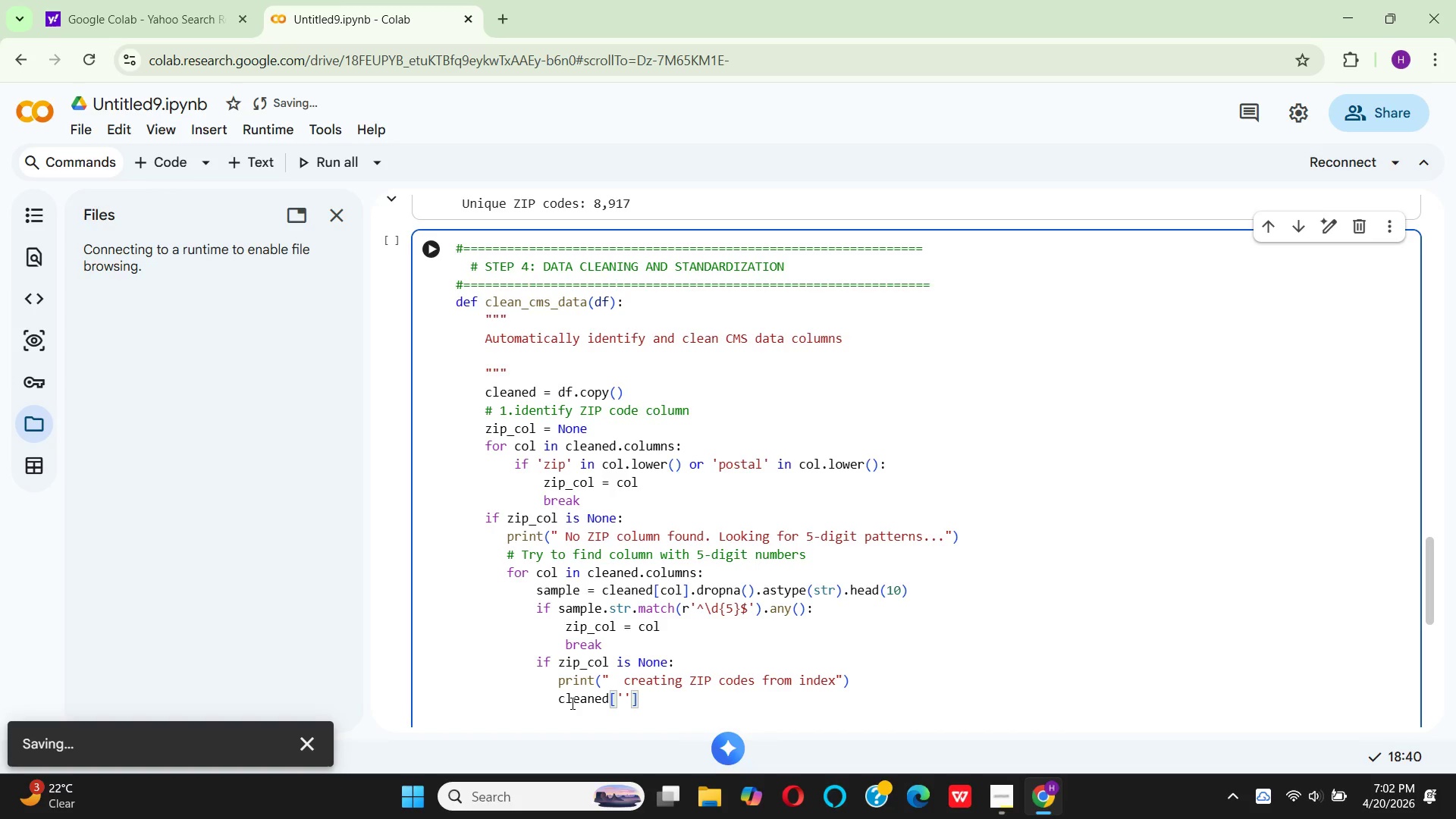 
type(pr)
 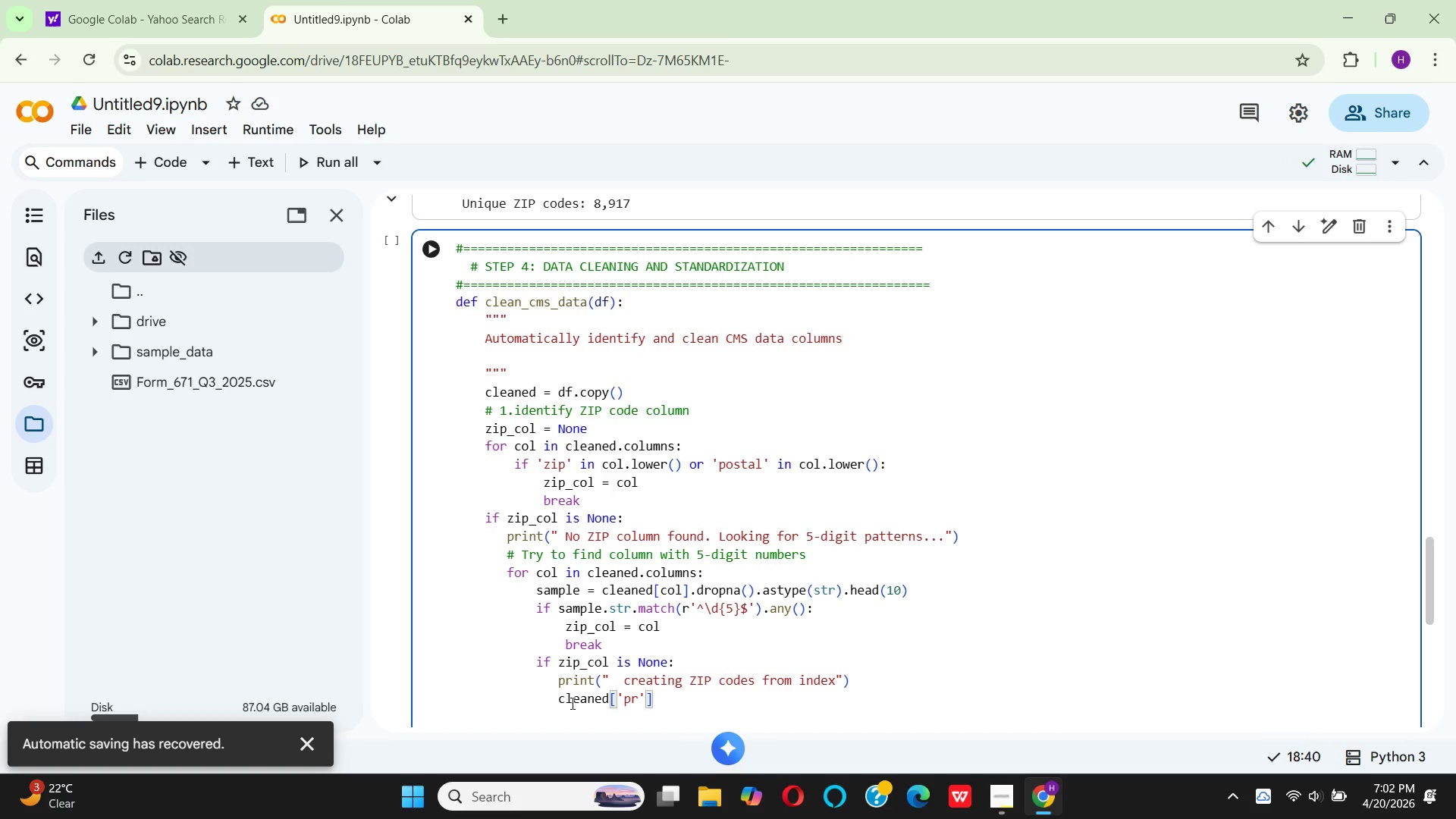 
key(O)
 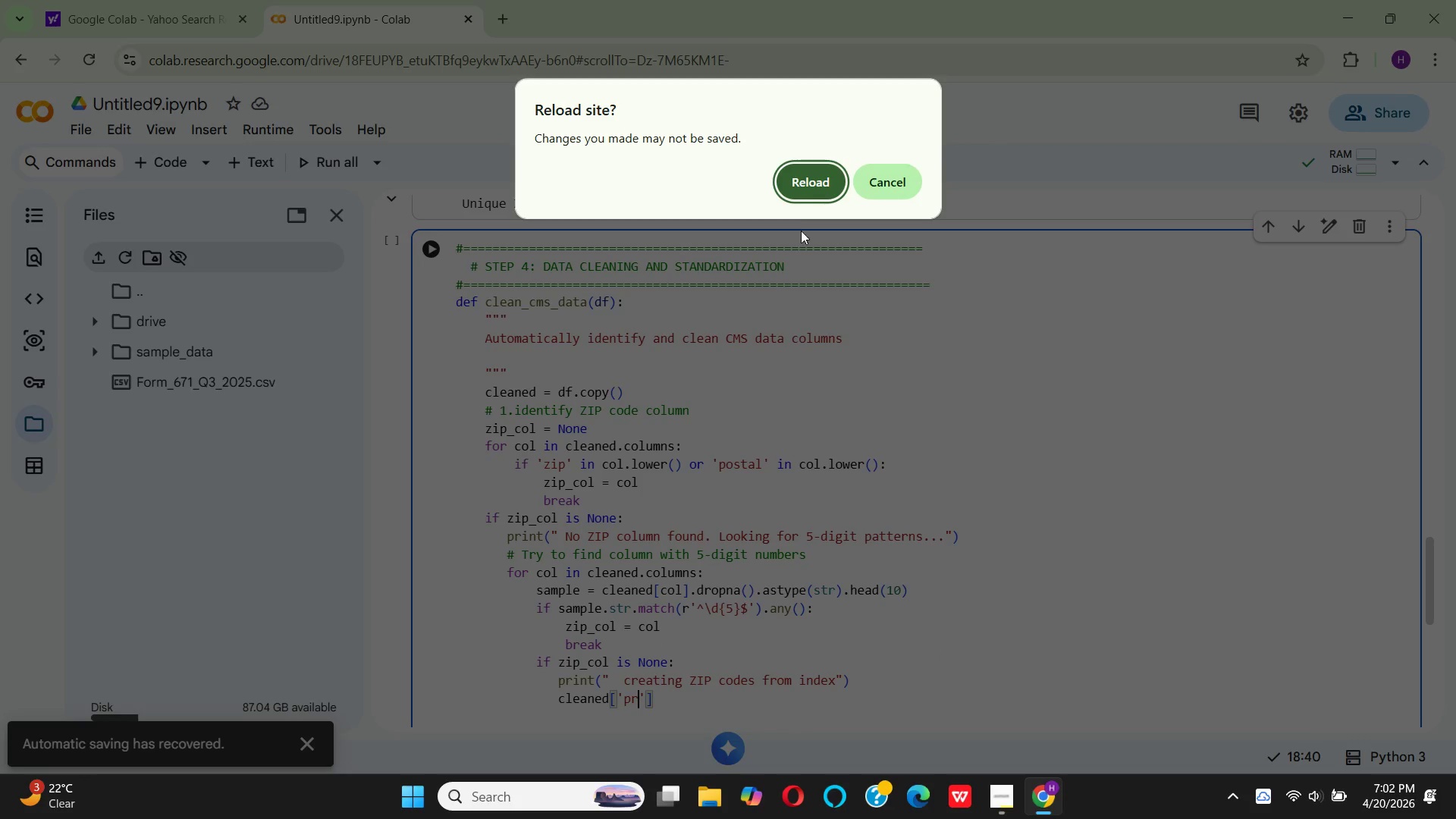 
left_click([813, 181])
 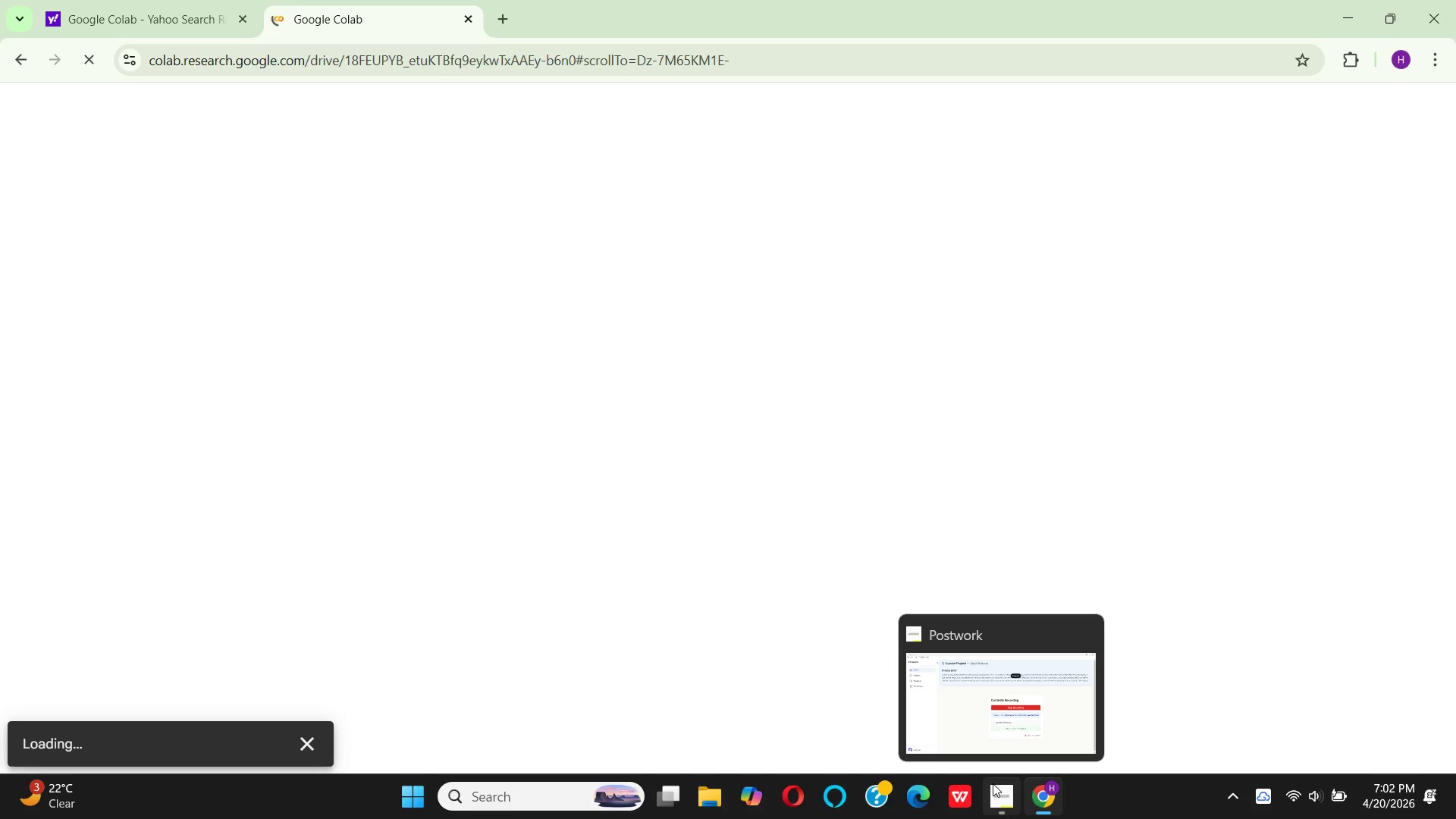 
wait(10.89)
 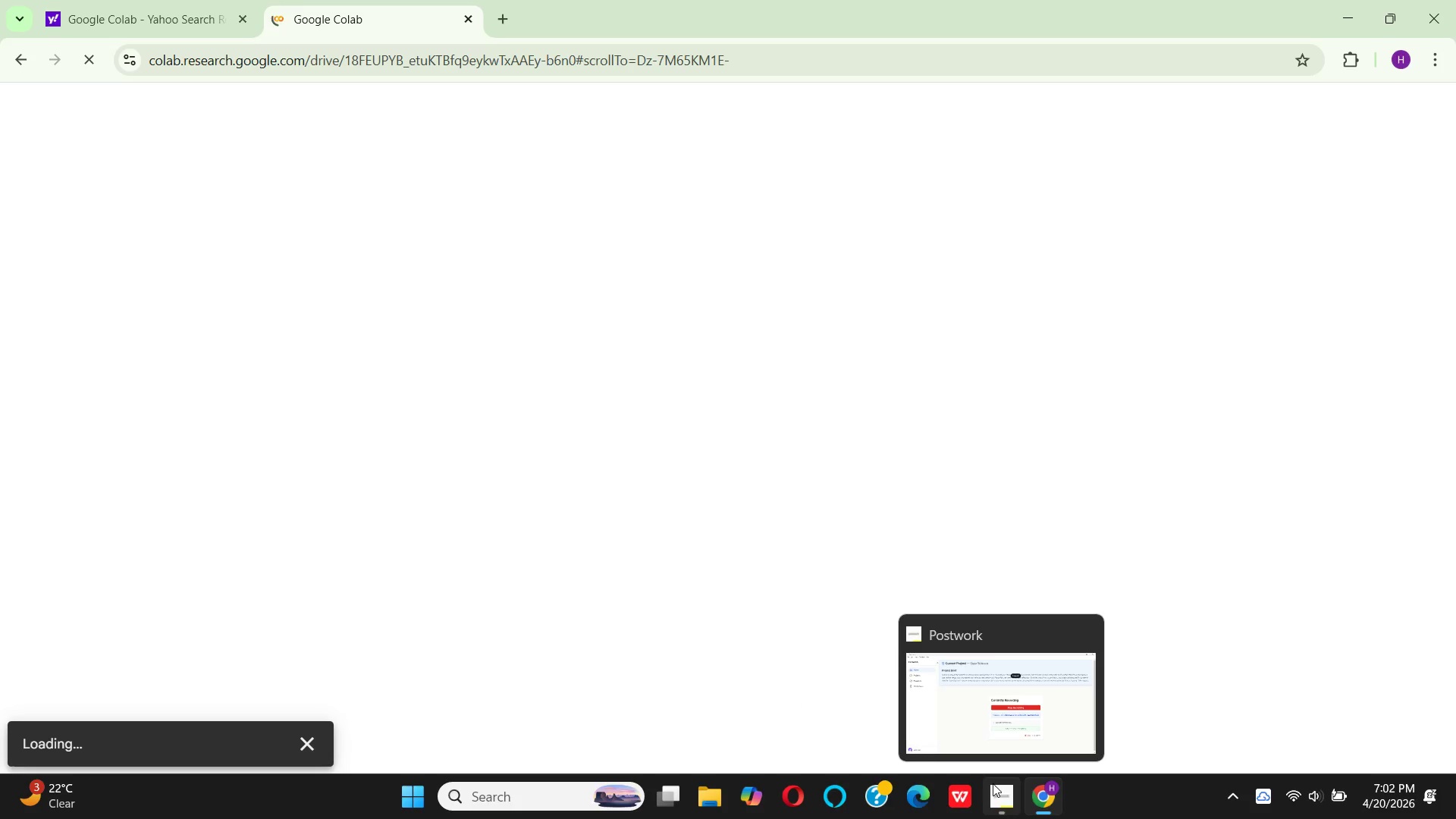 
left_click([328, 689])
 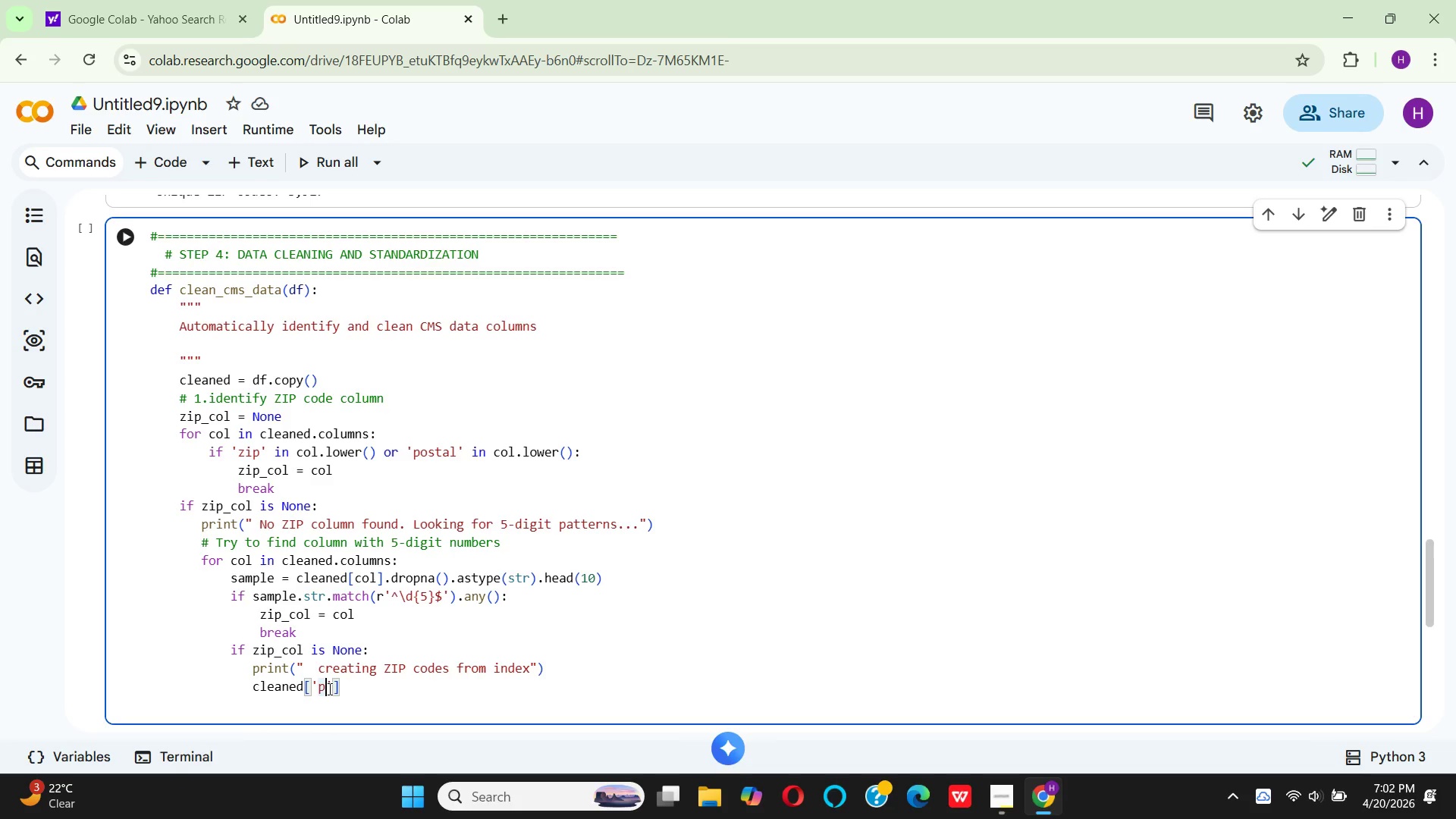 
wait(5.47)
 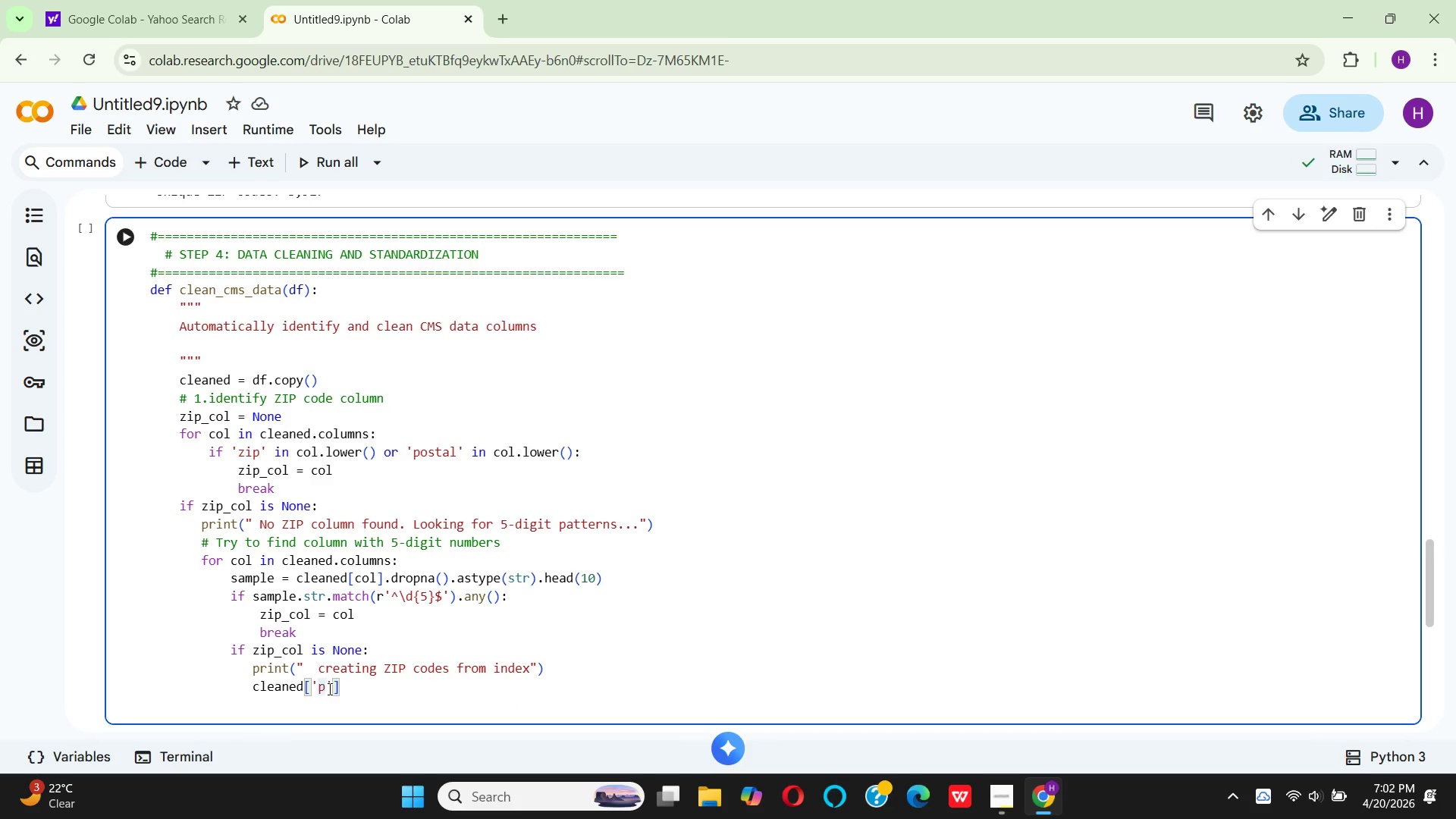 
type(rovi)
 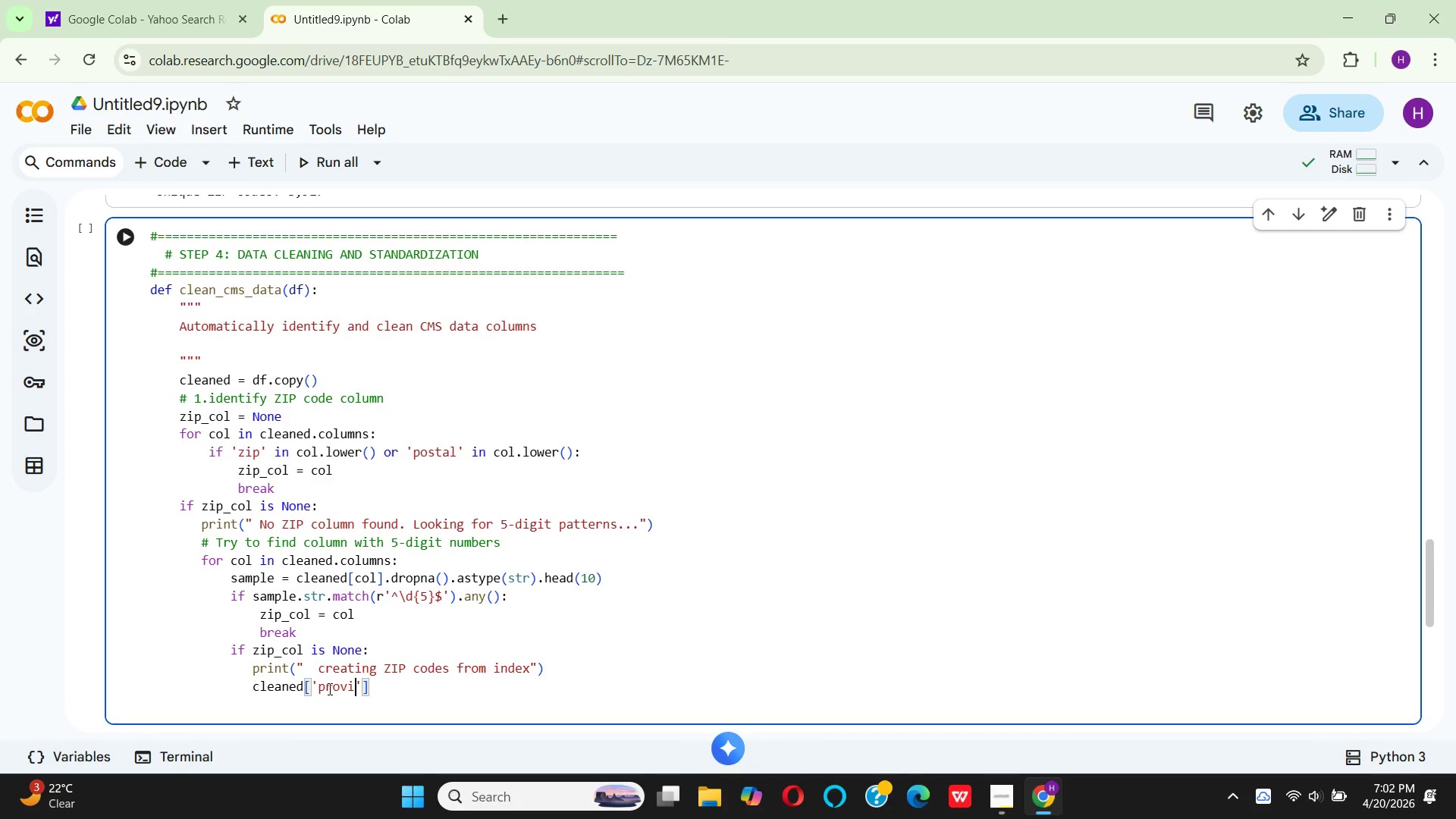 
wait(5.62)
 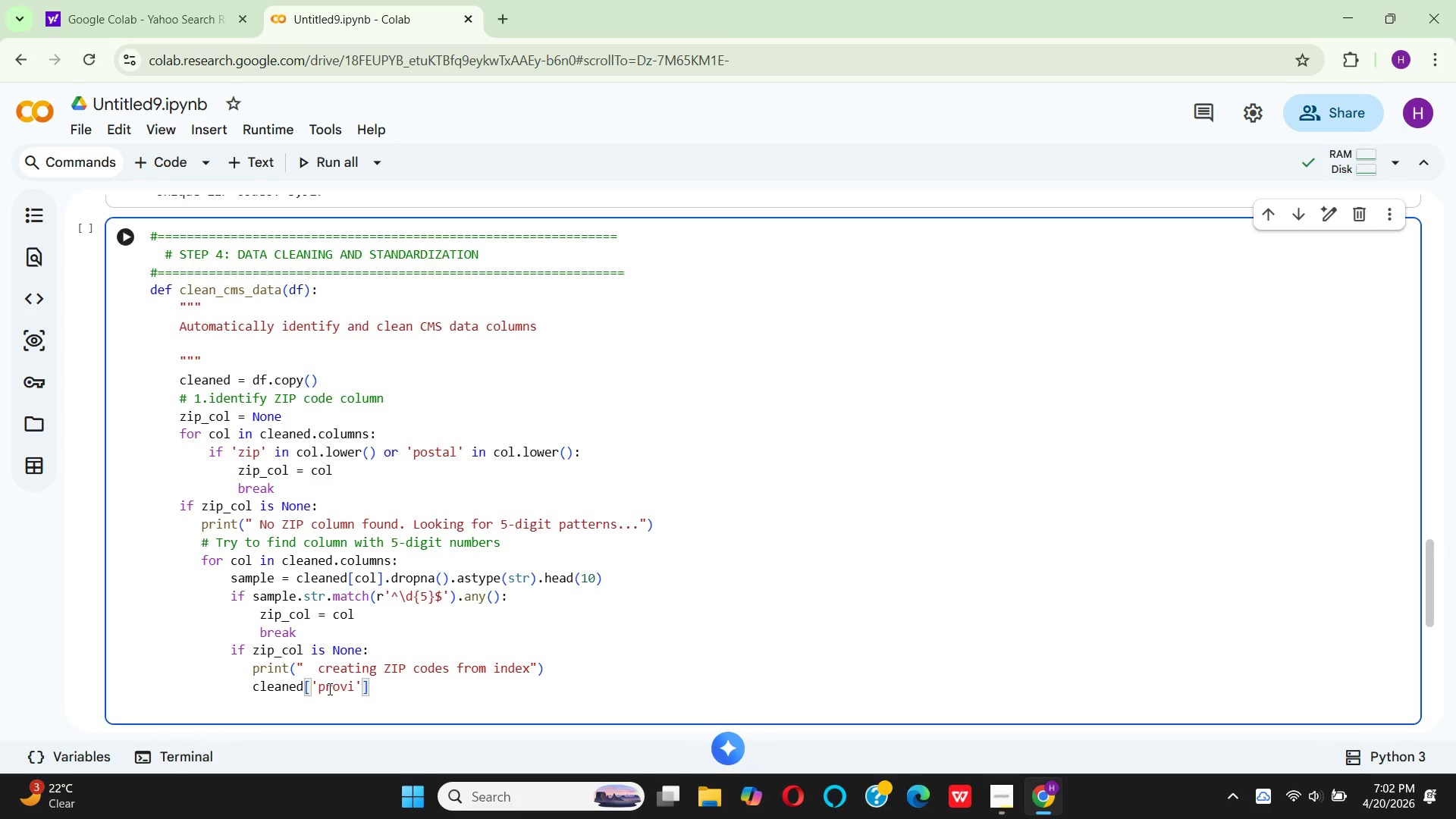 
type(der)
 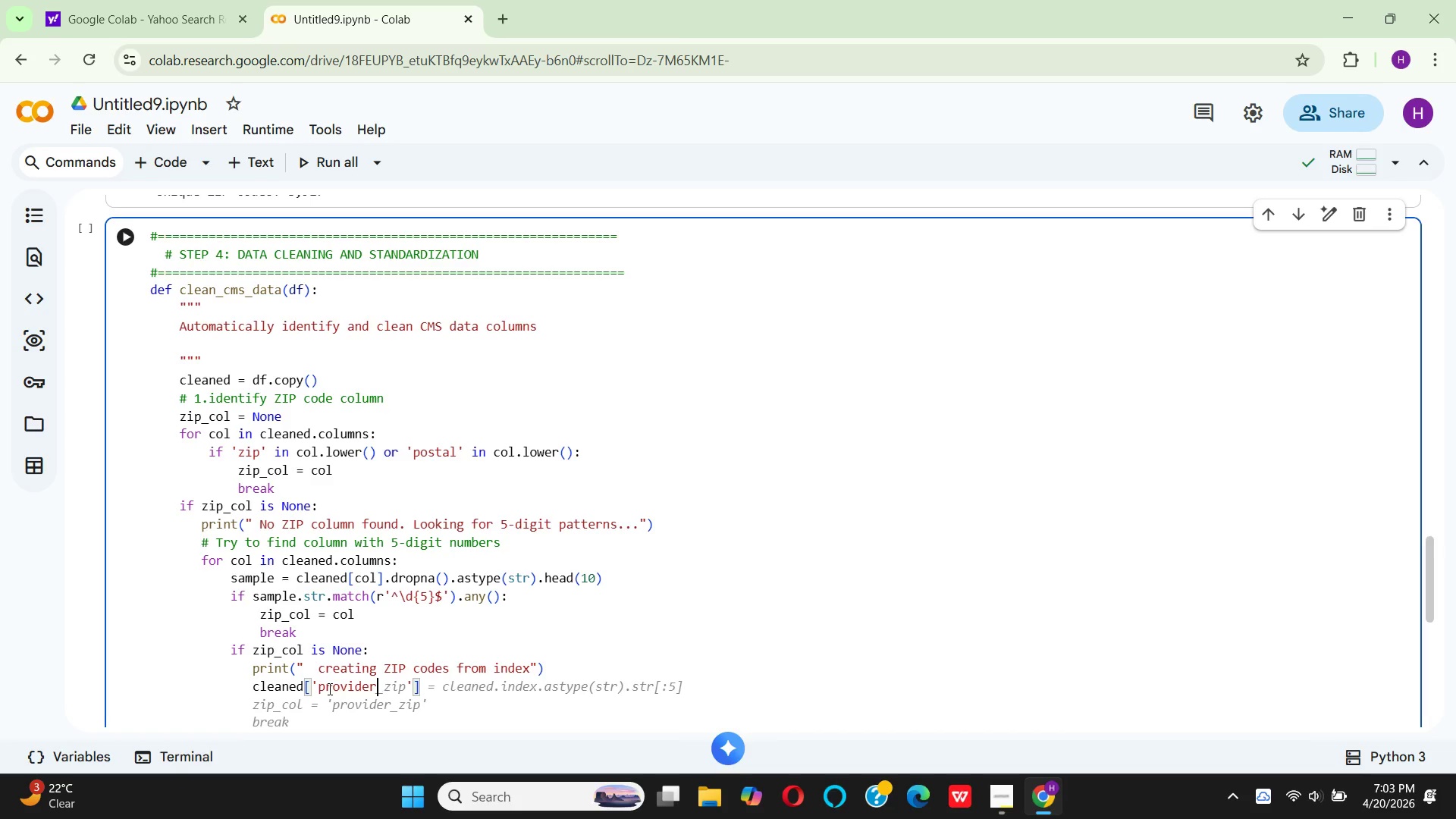 
wait(5.88)
 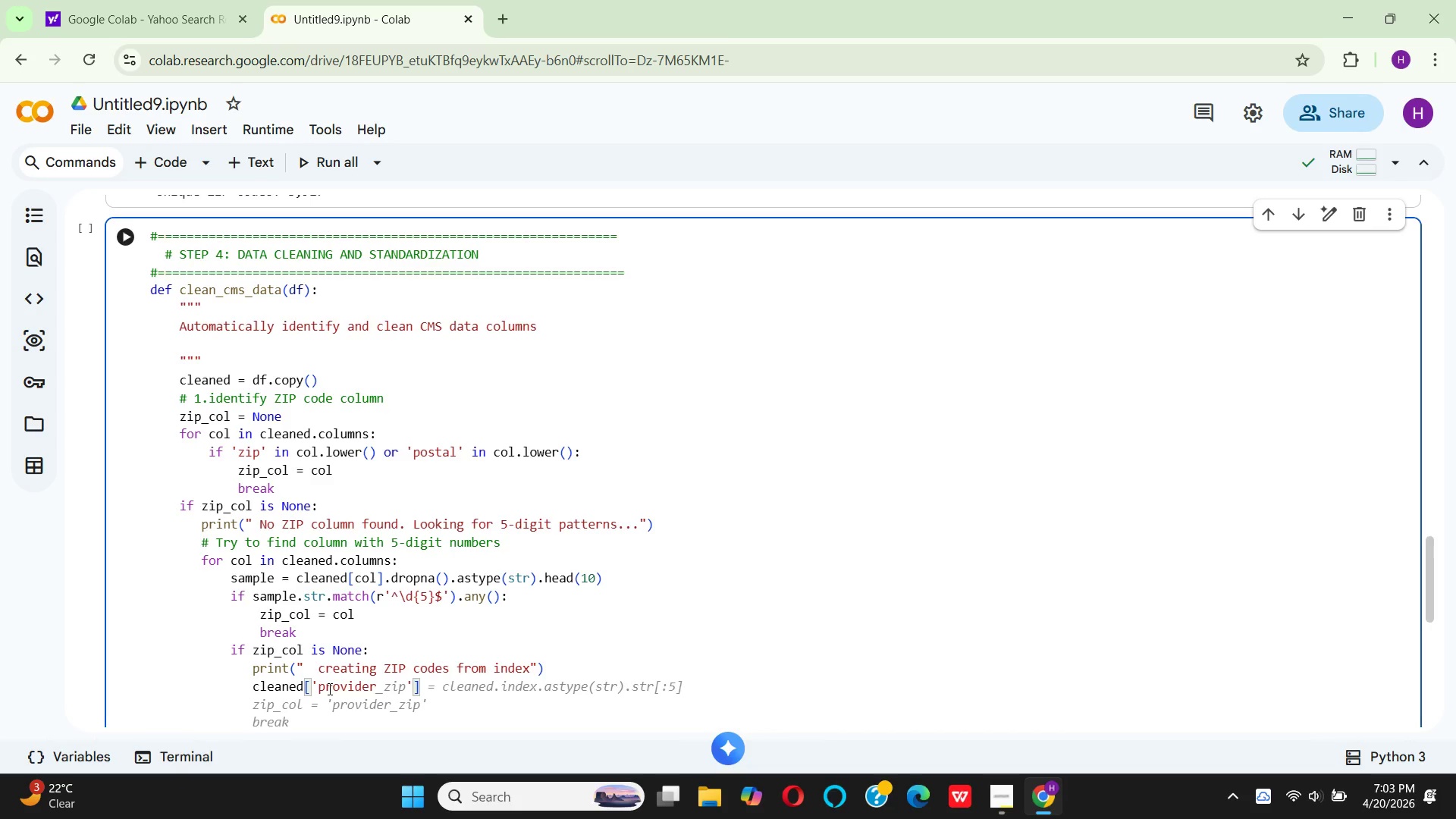 
type(_s)
key(Backspace)
type(zip)
 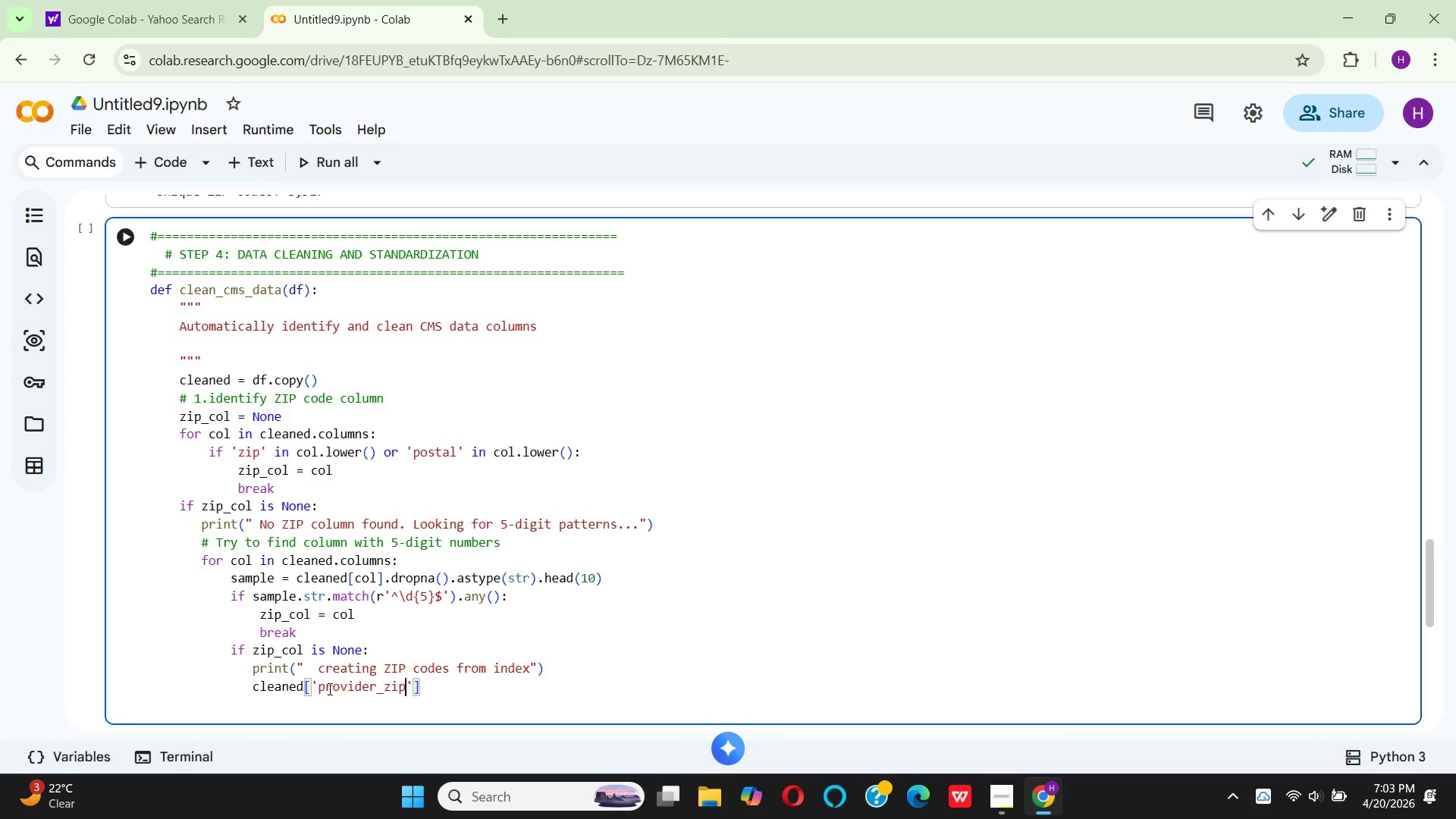 
key(ArrowRight)
 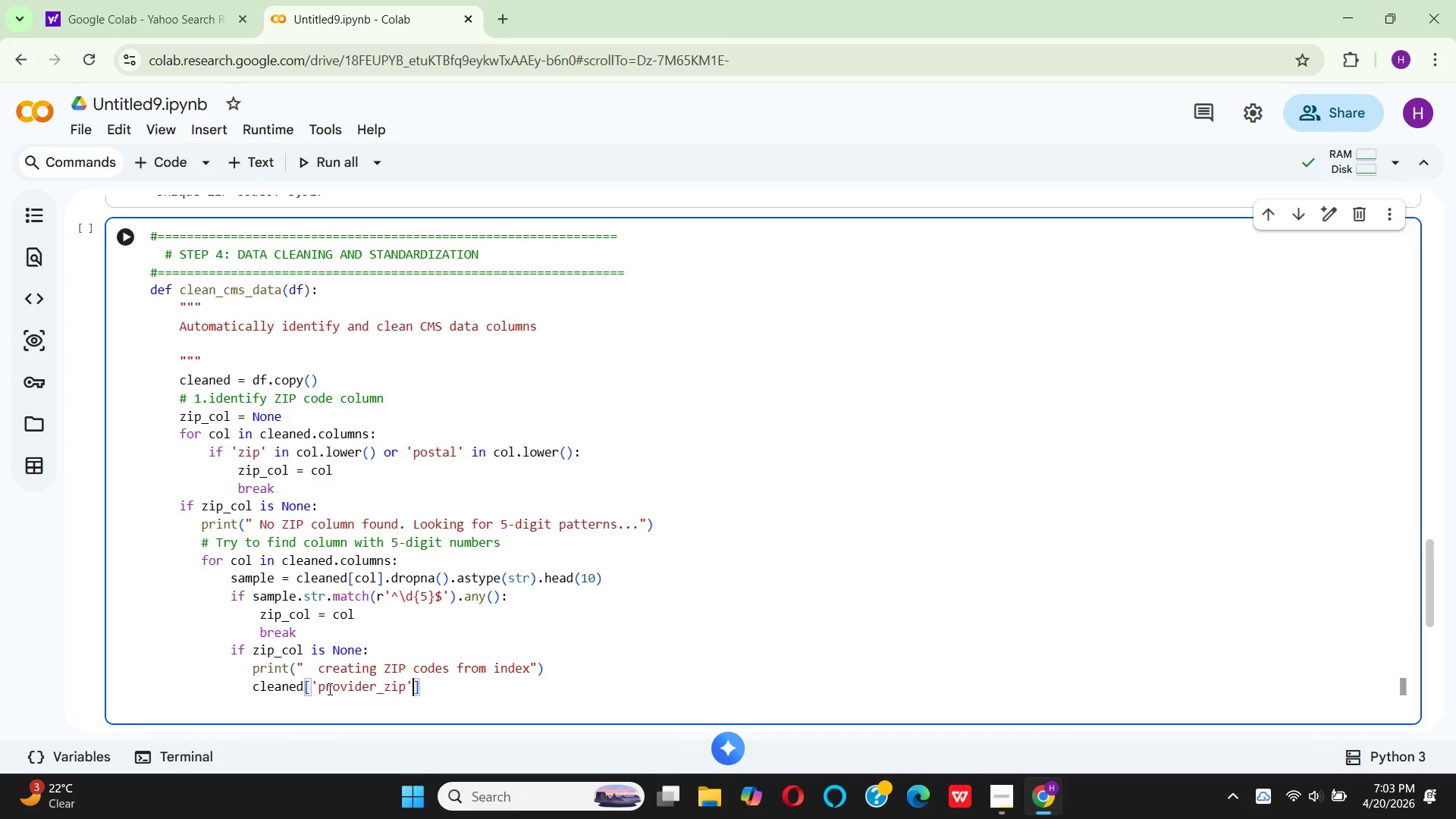 
key(ArrowRight)
 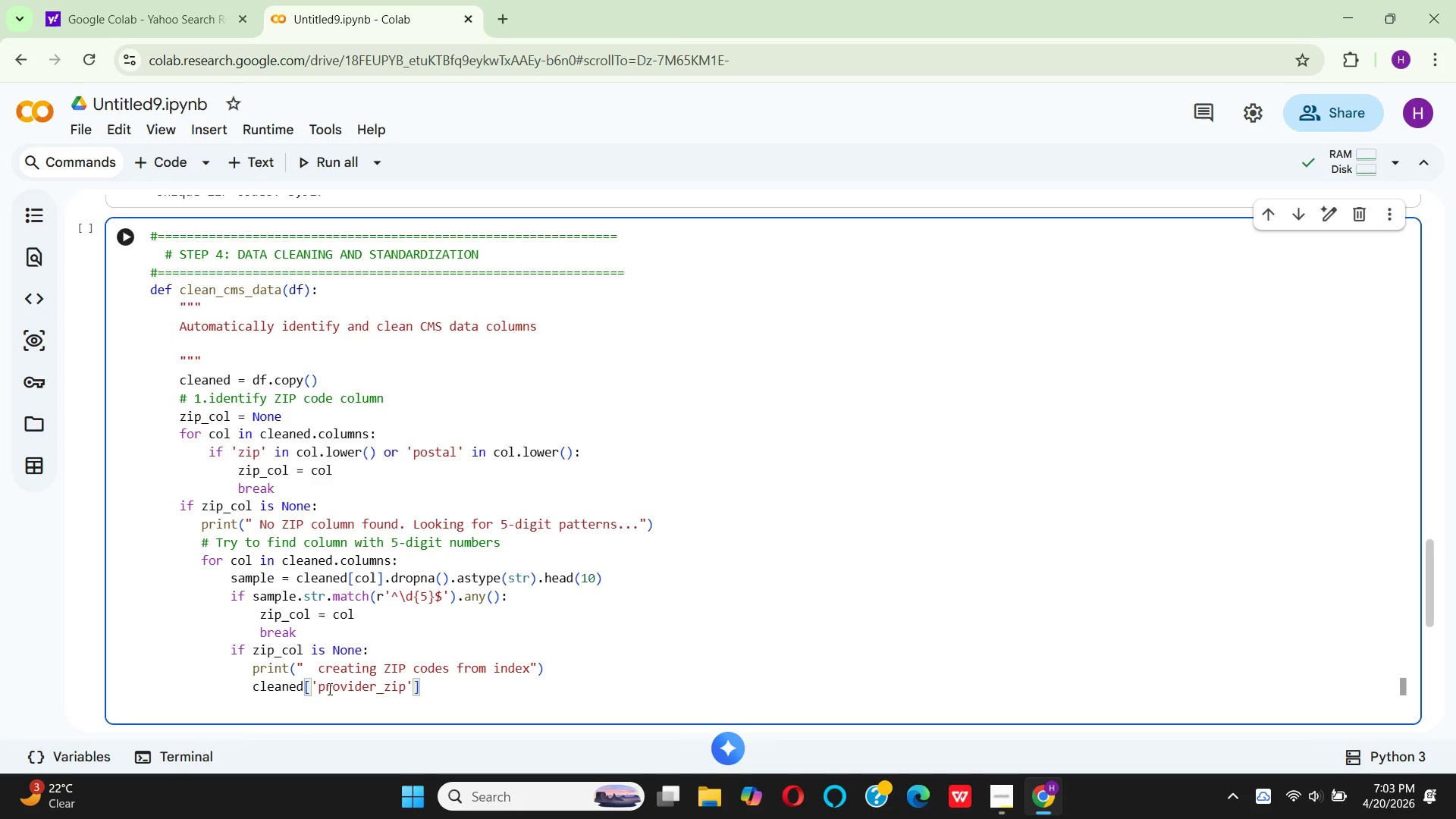 
key(Space)
 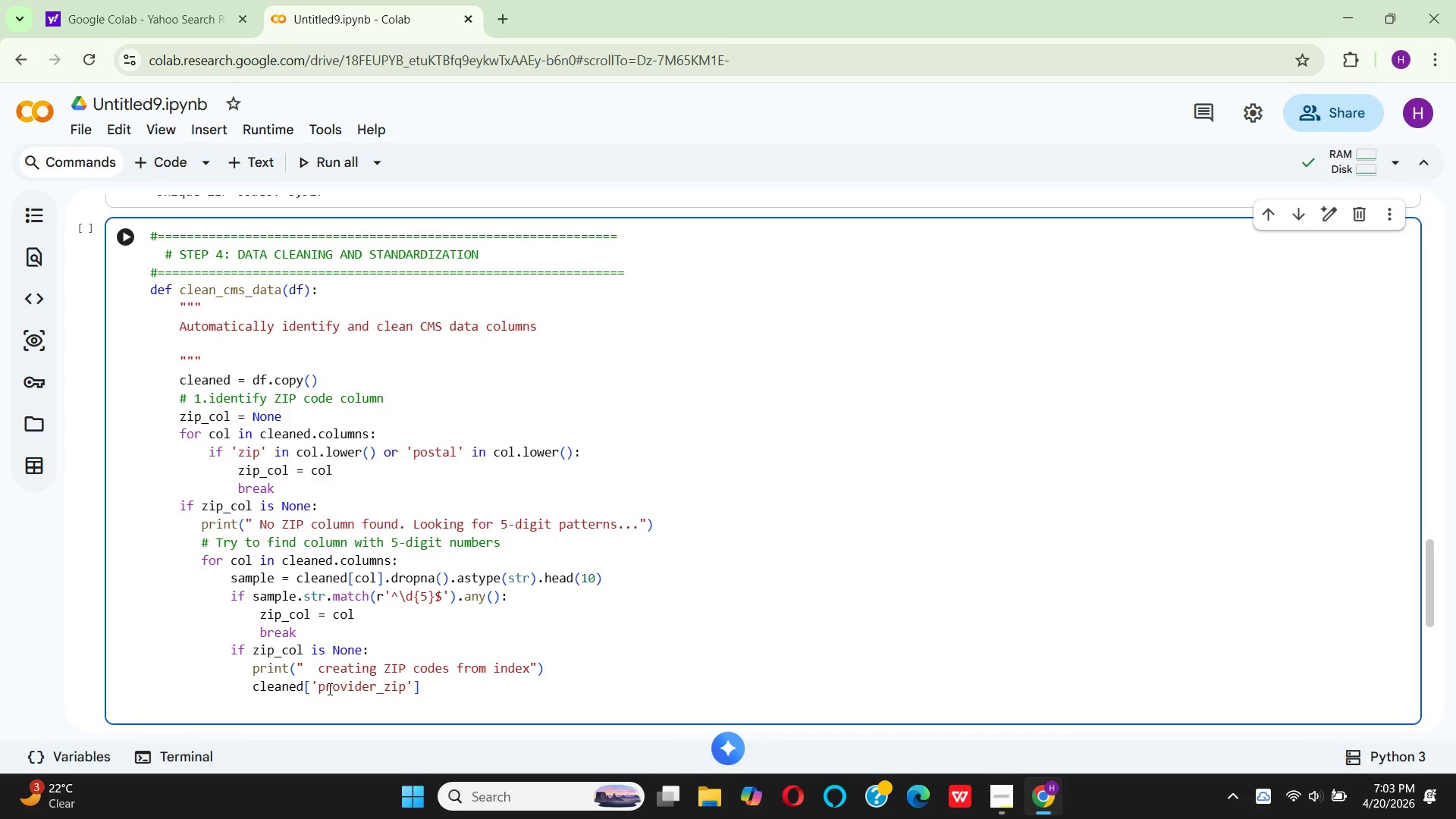 
key(Equal)
 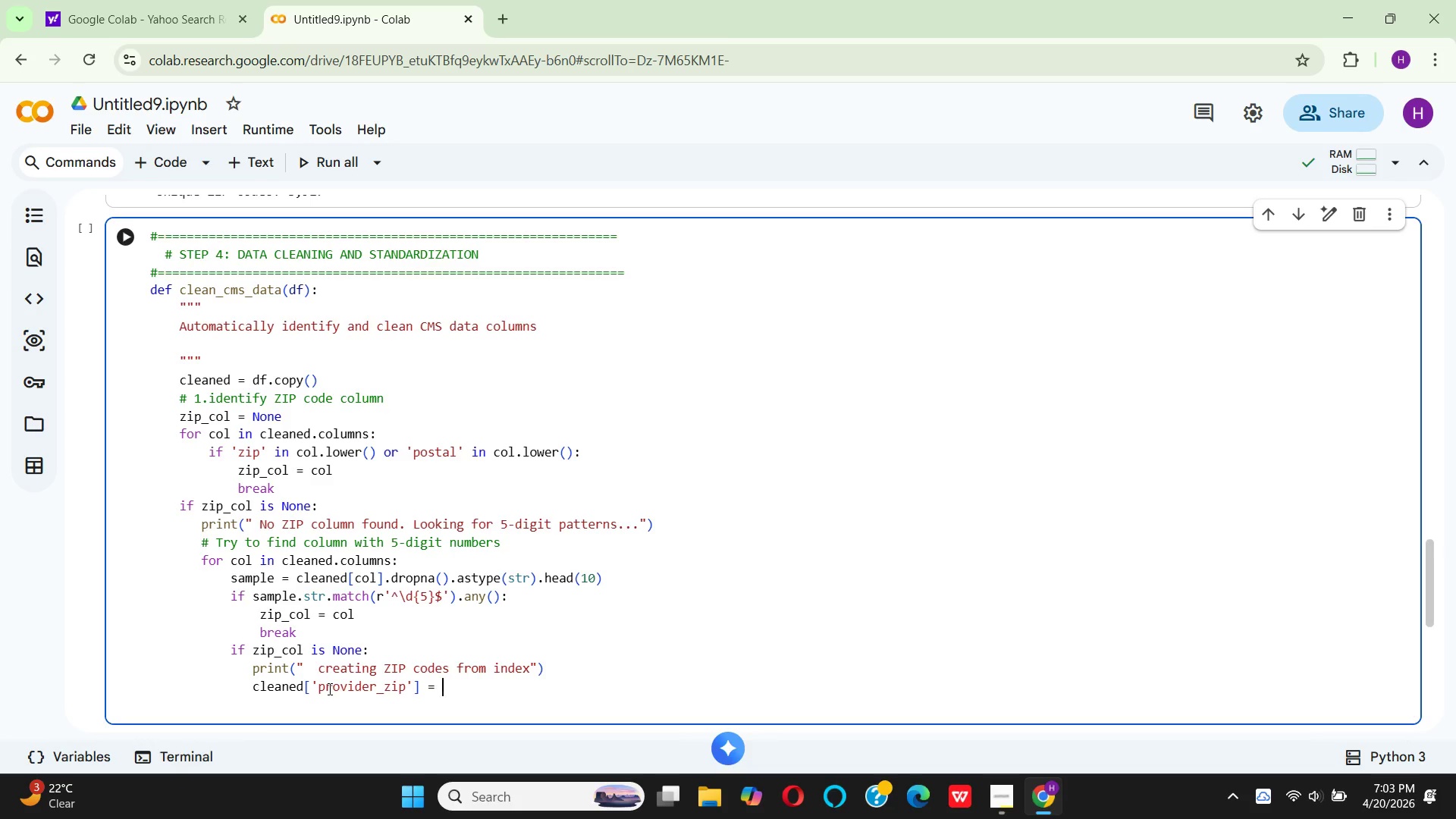 
key(Space)
 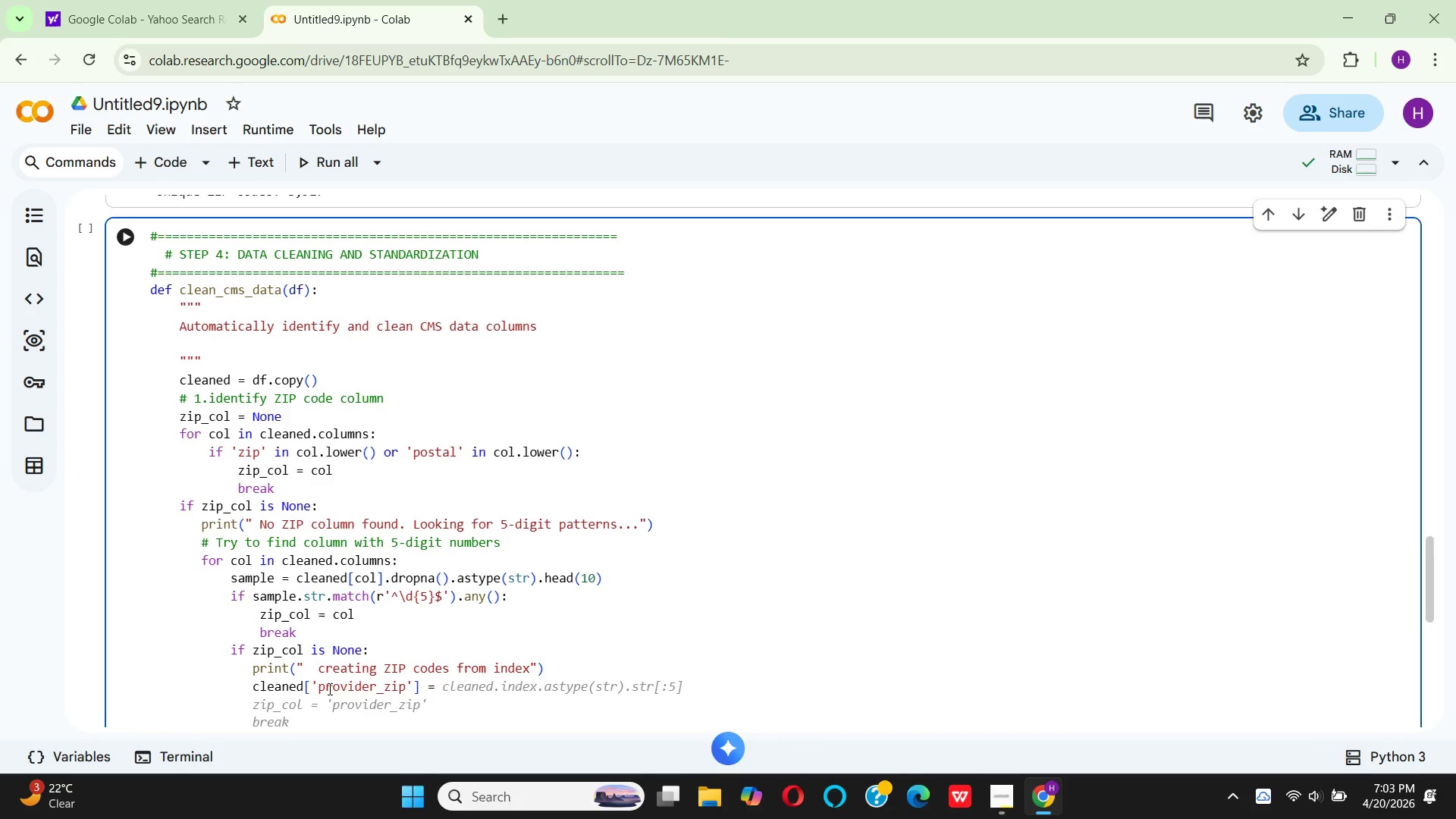 
key(Quote)
 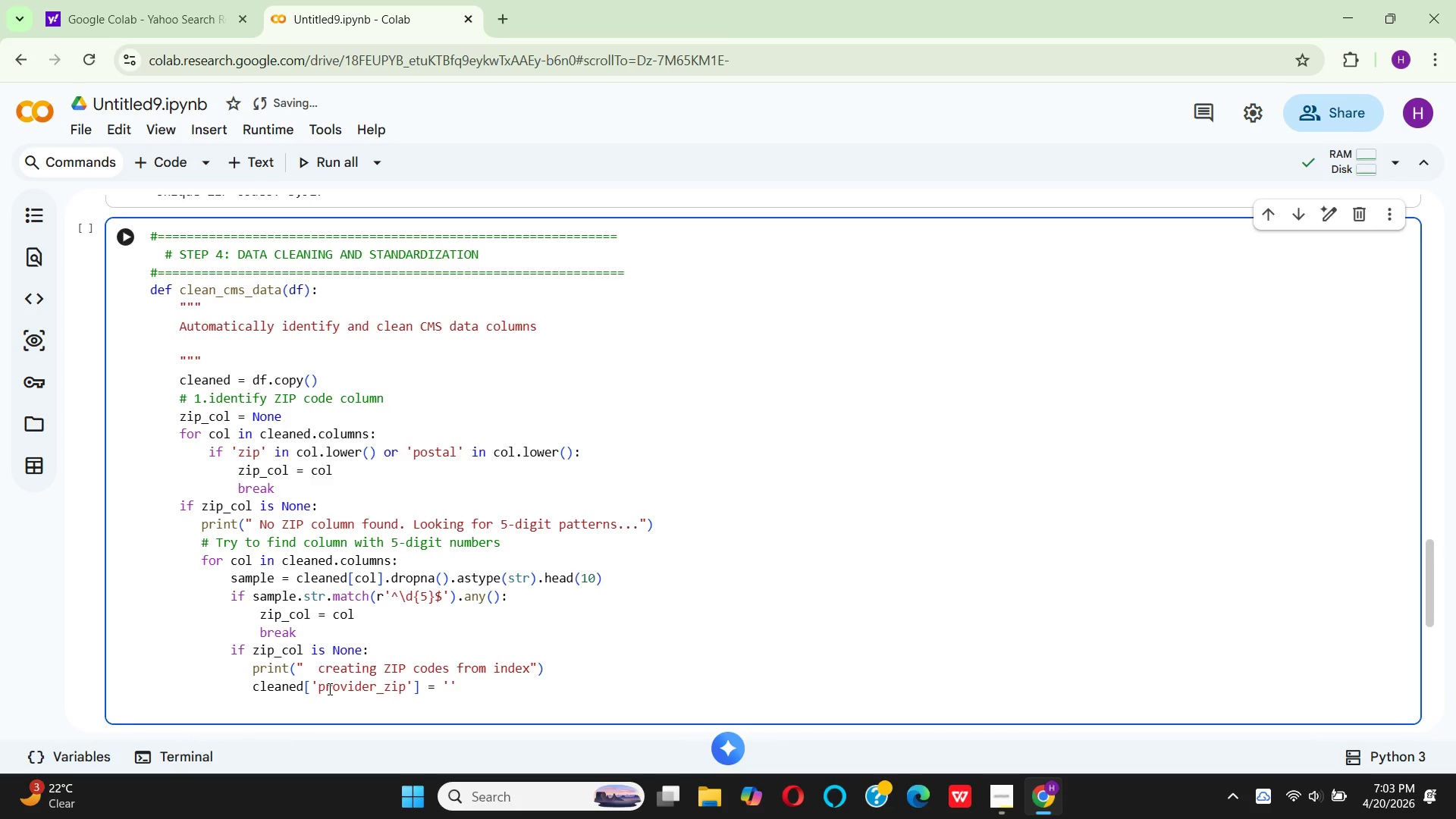 
type(60601)
 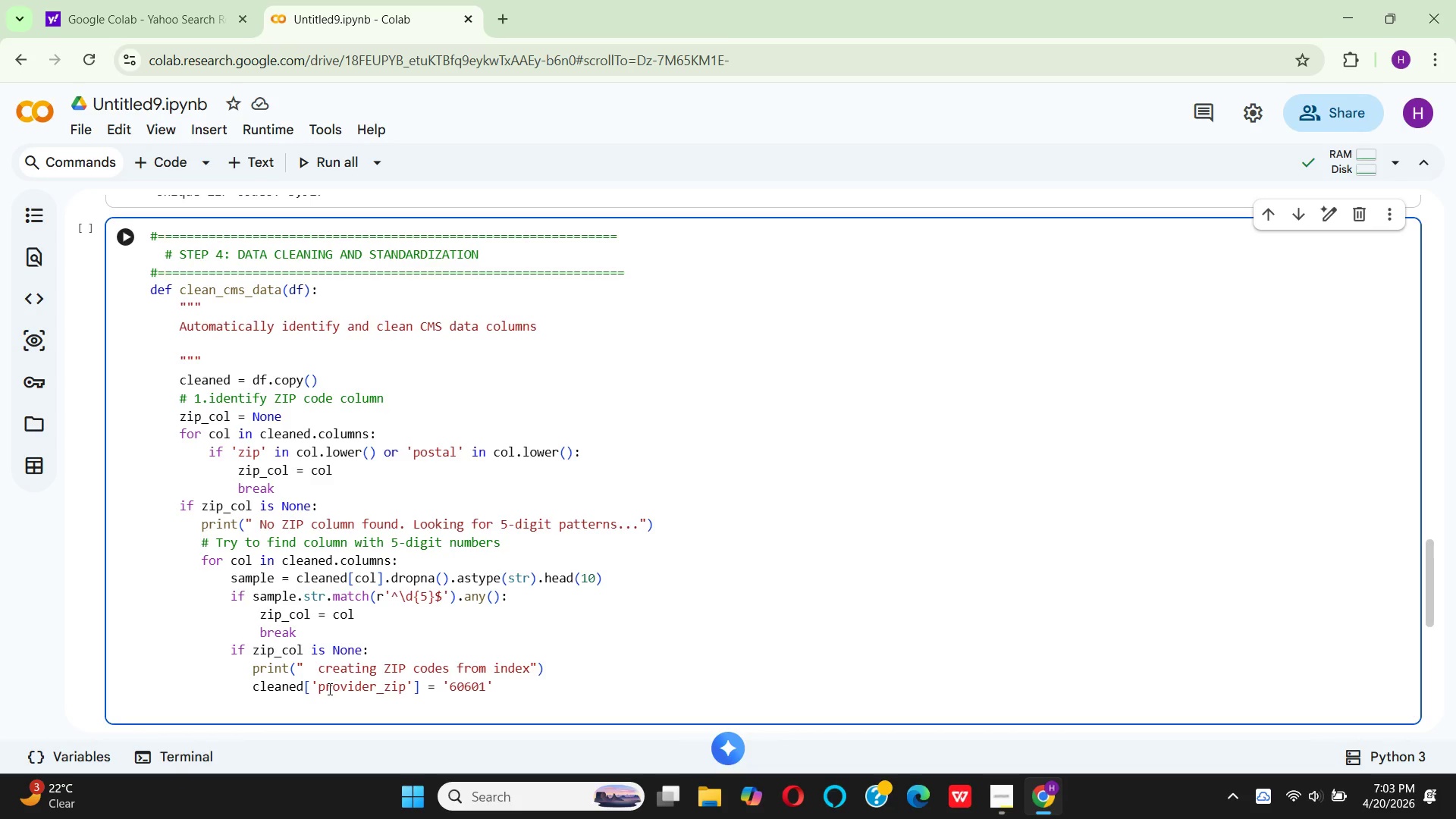 
key(ArrowRight)
 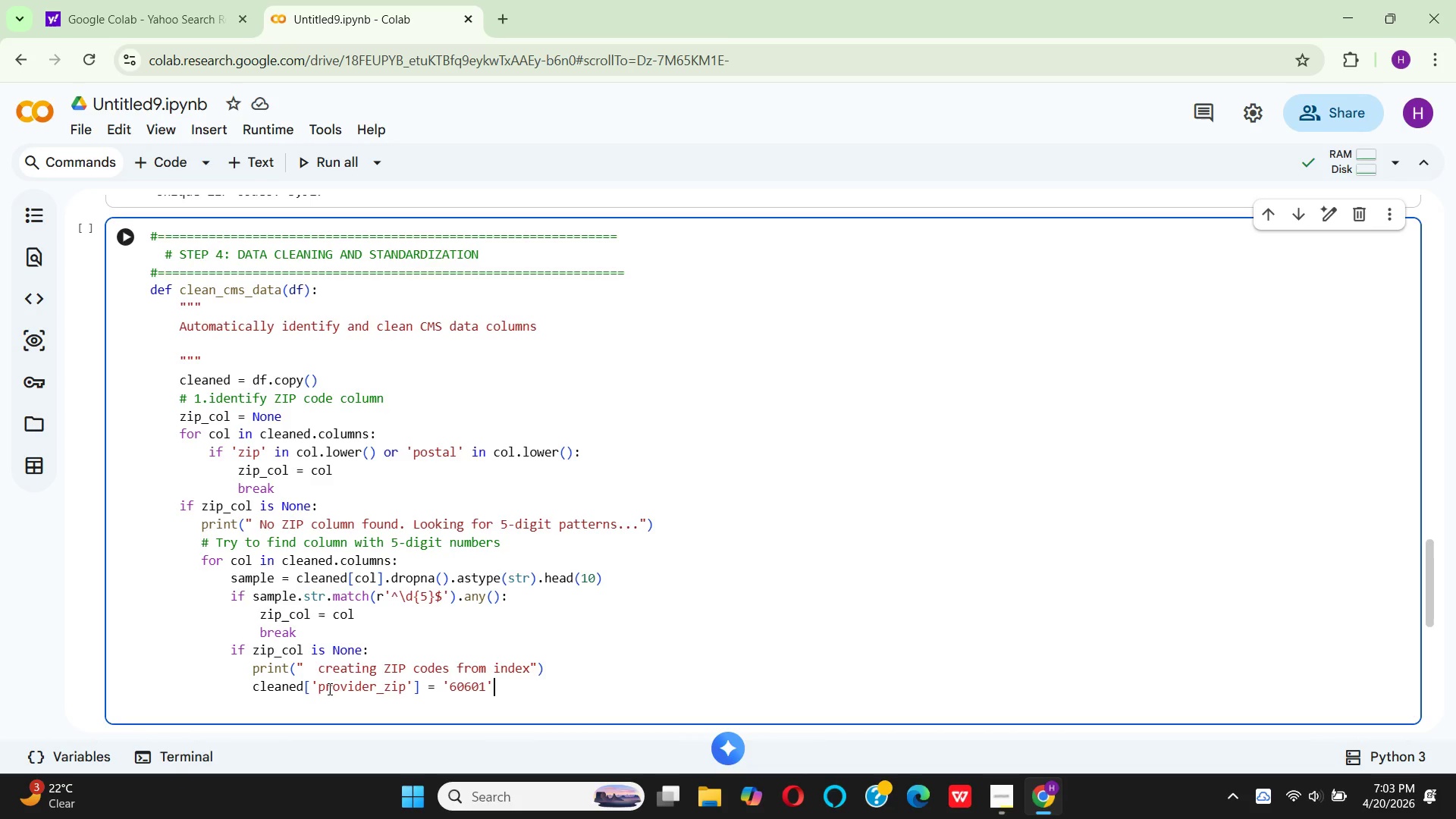 
key(Enter)
 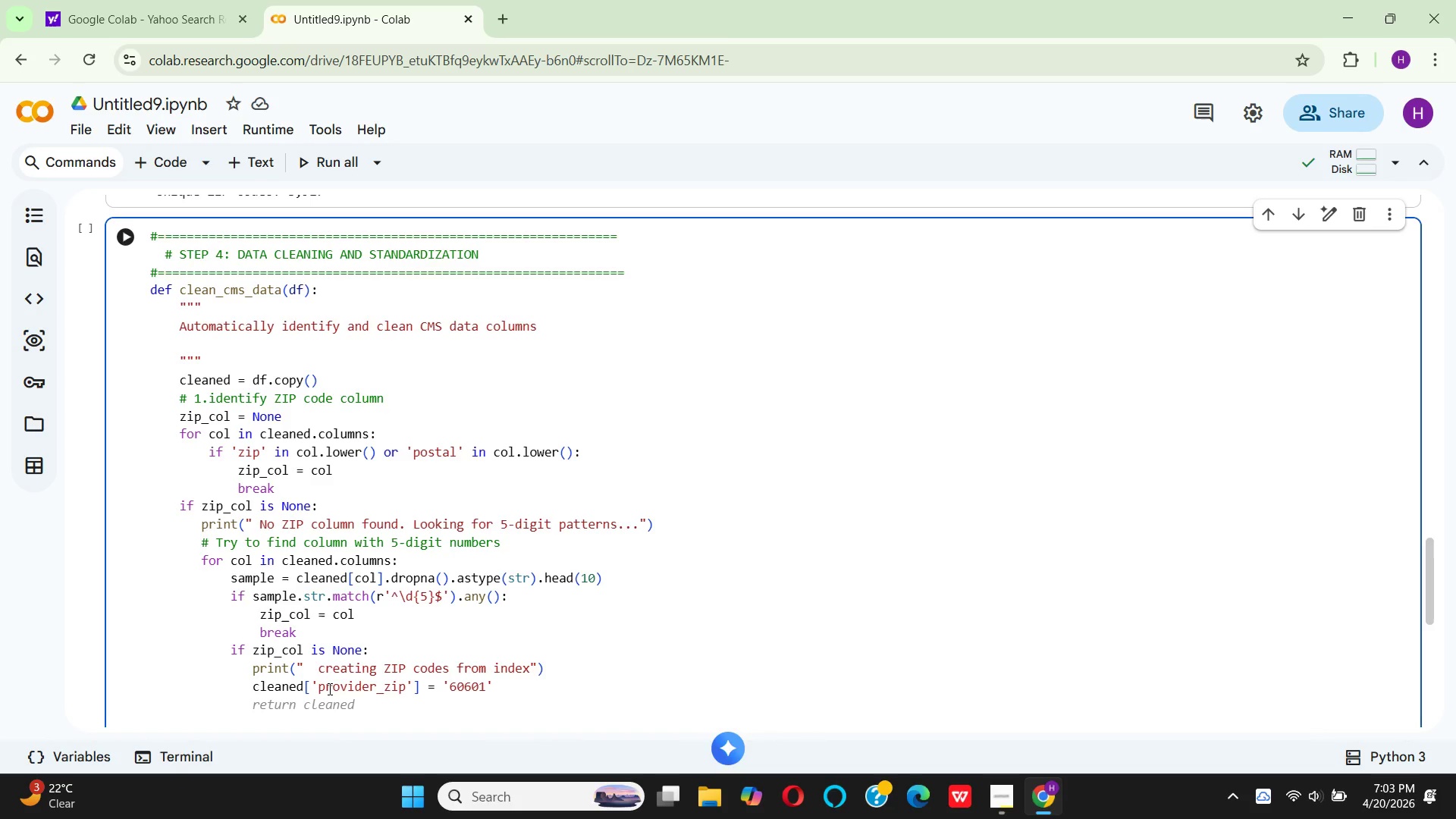 
wait(5.97)
 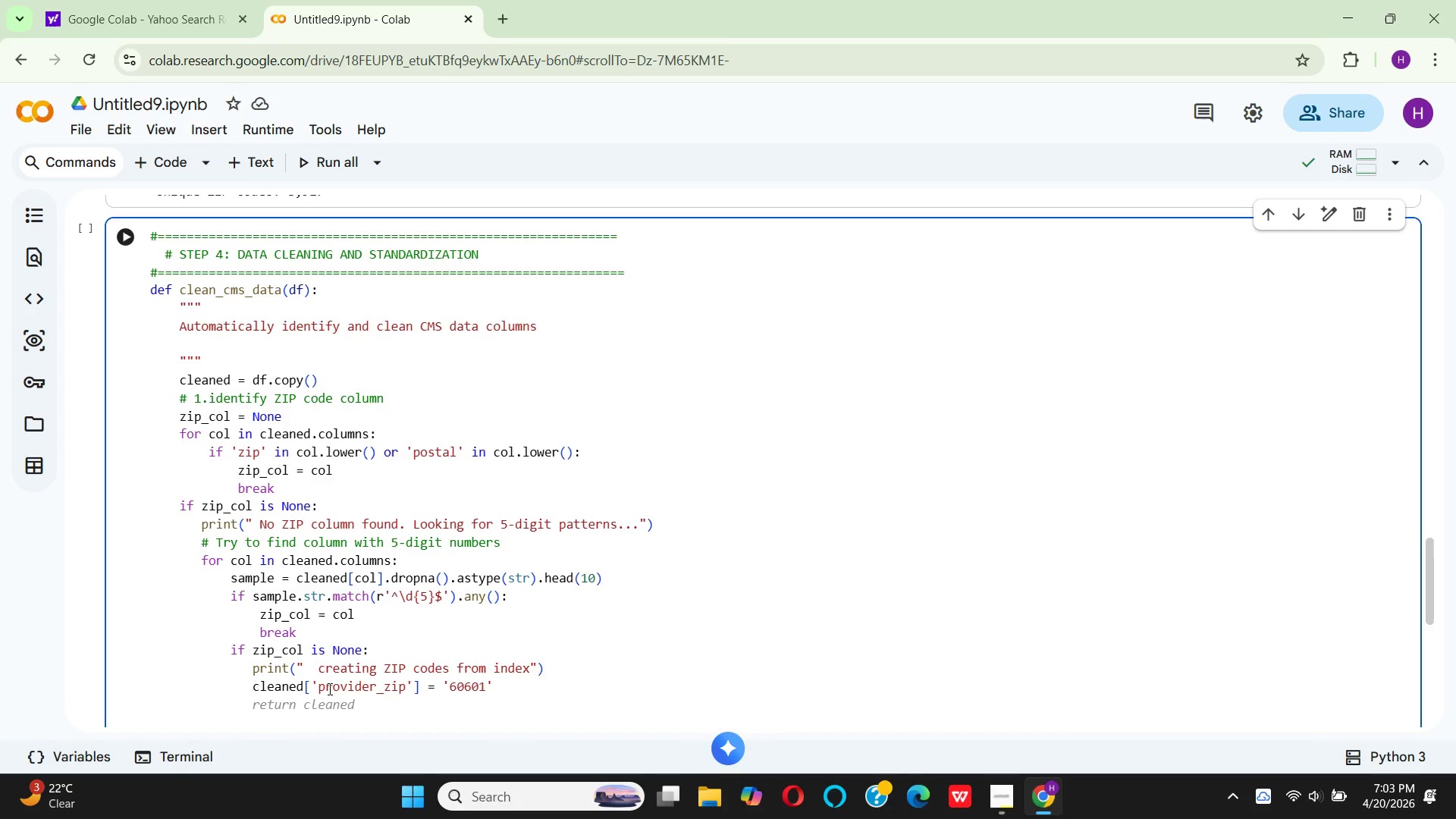 
type(zip_)
 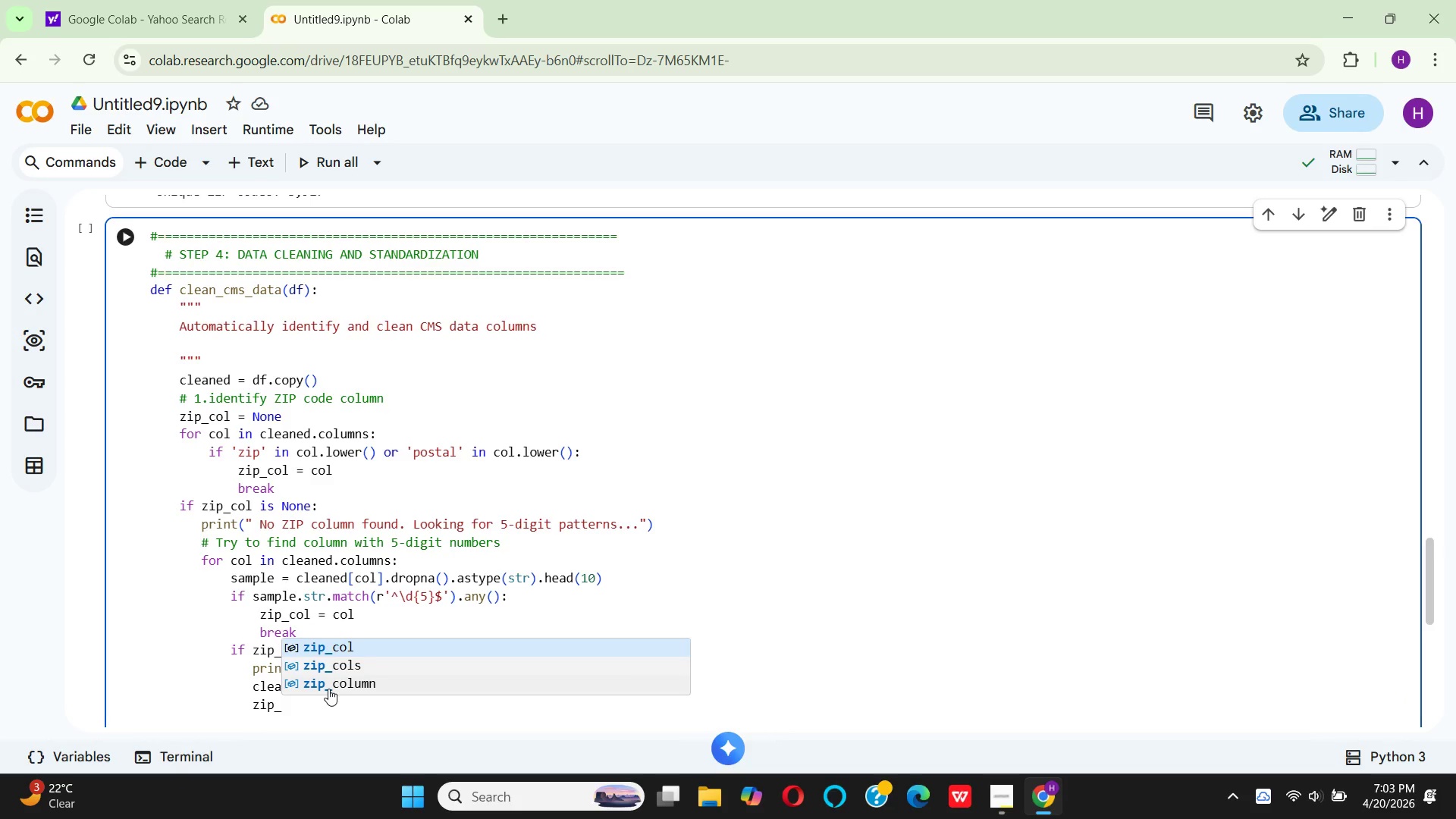 
key(Enter)
 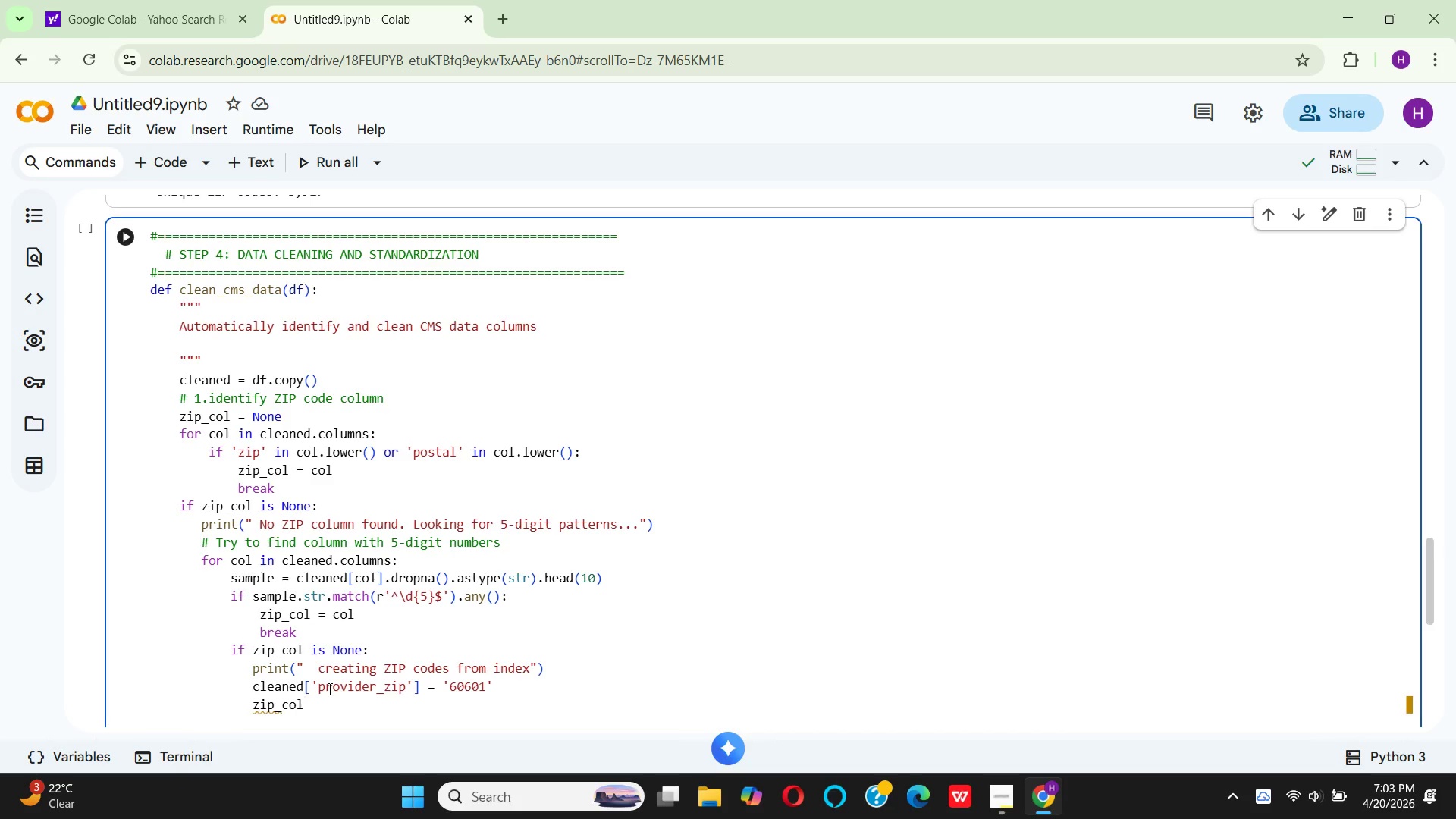 
type( = 'provider_zip)
 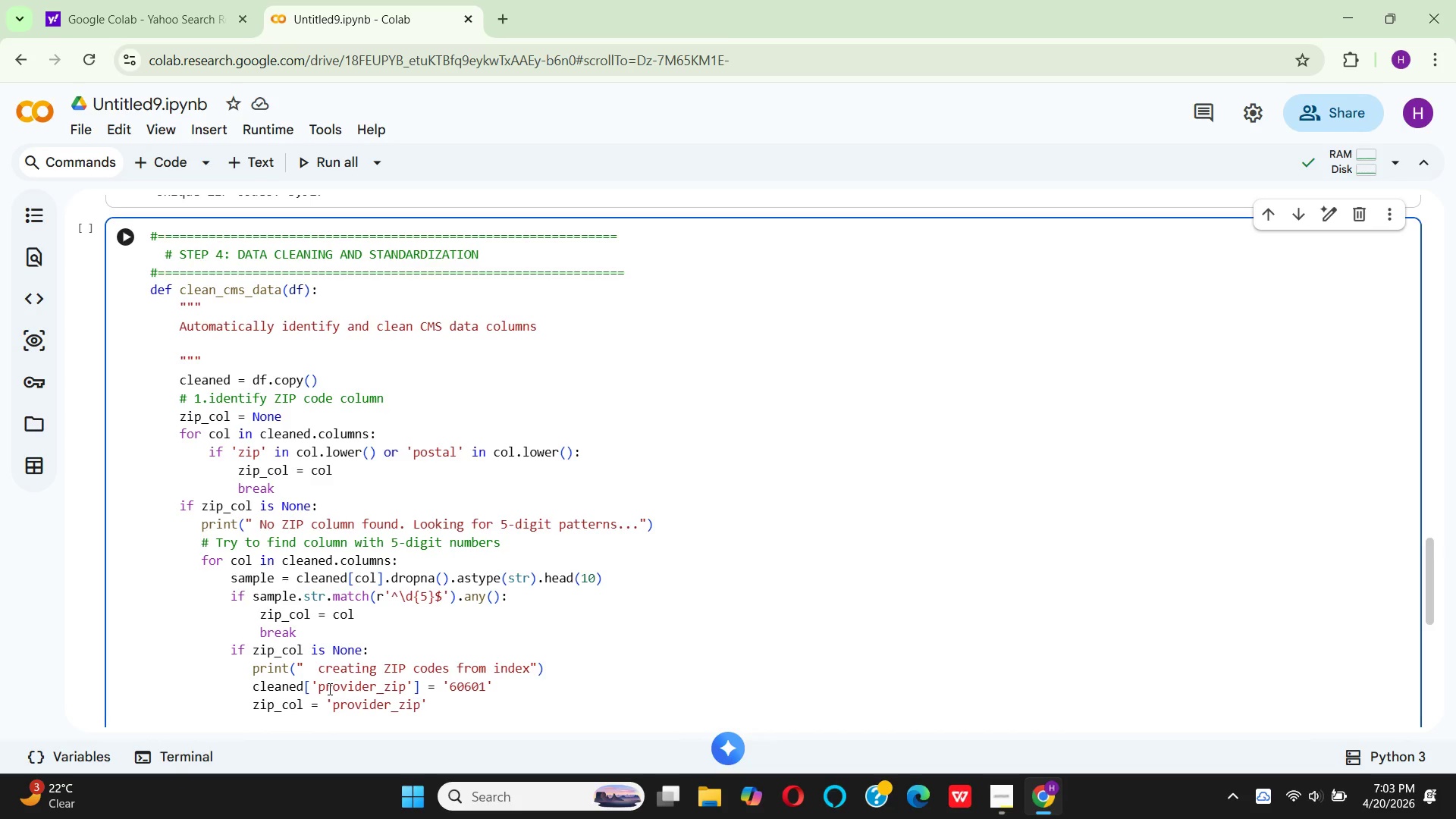 
key(ArrowRight)
 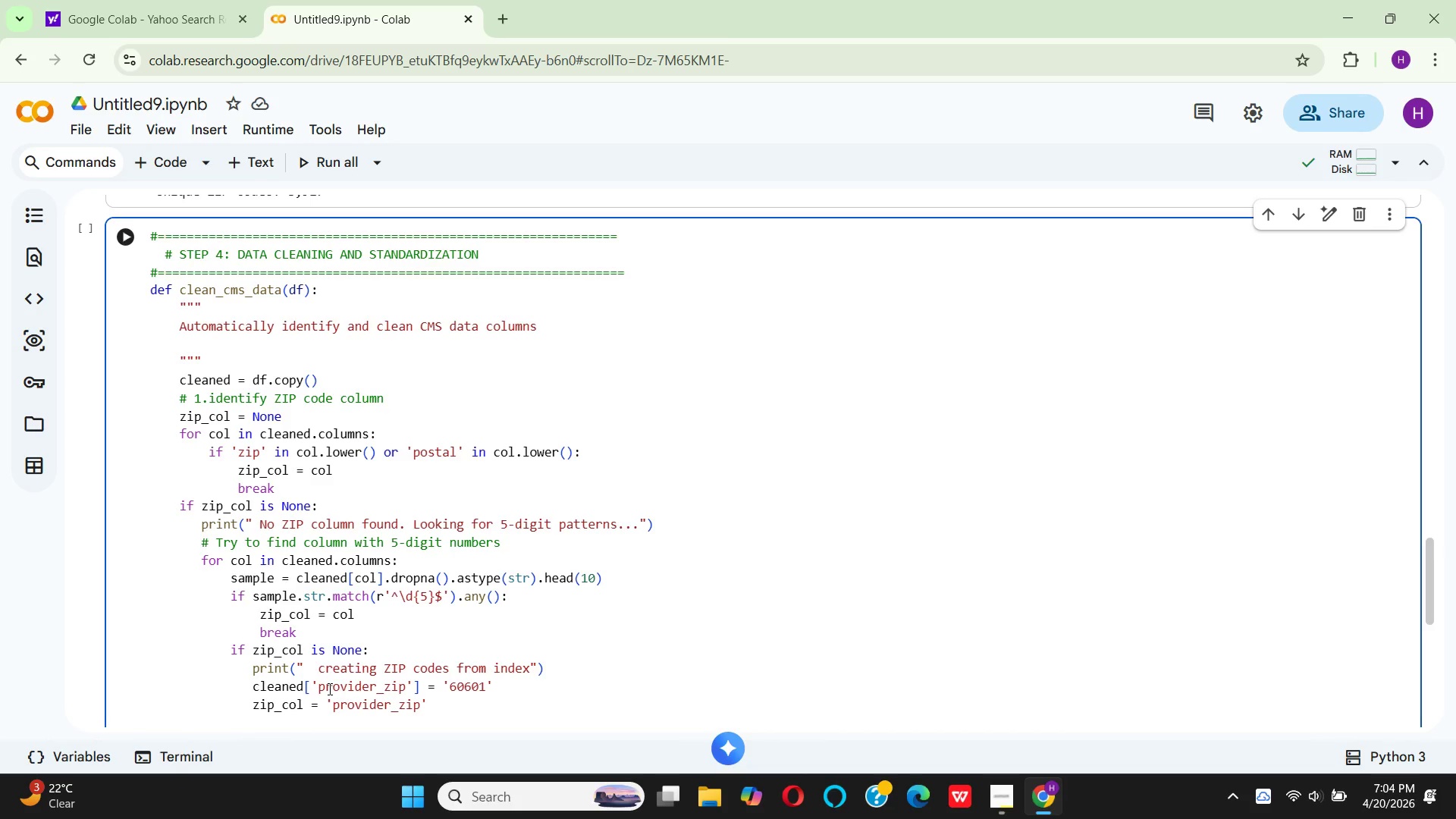 
key(Enter)
 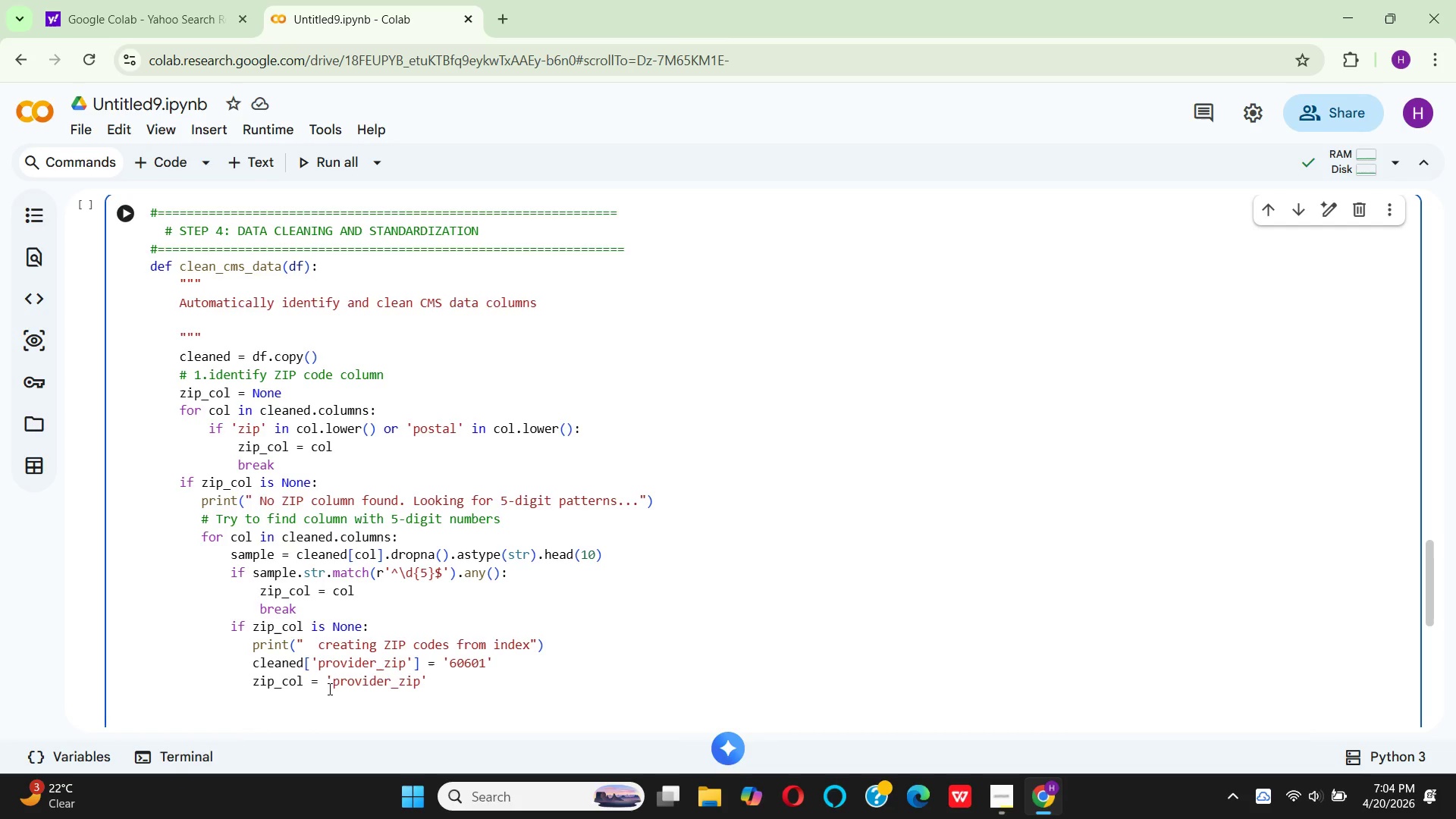 
wait(10.62)
 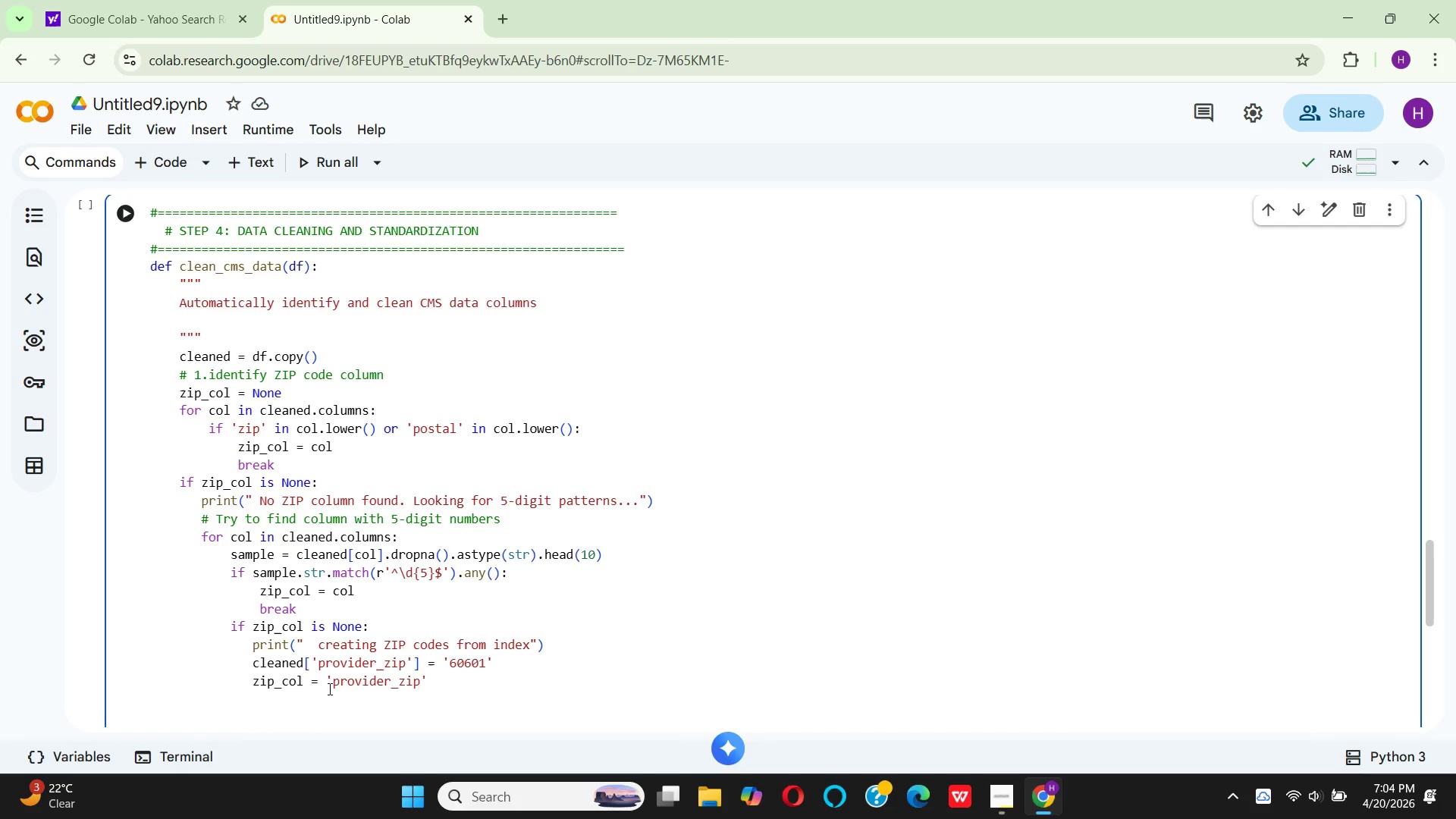 
left_click([29, 439])
 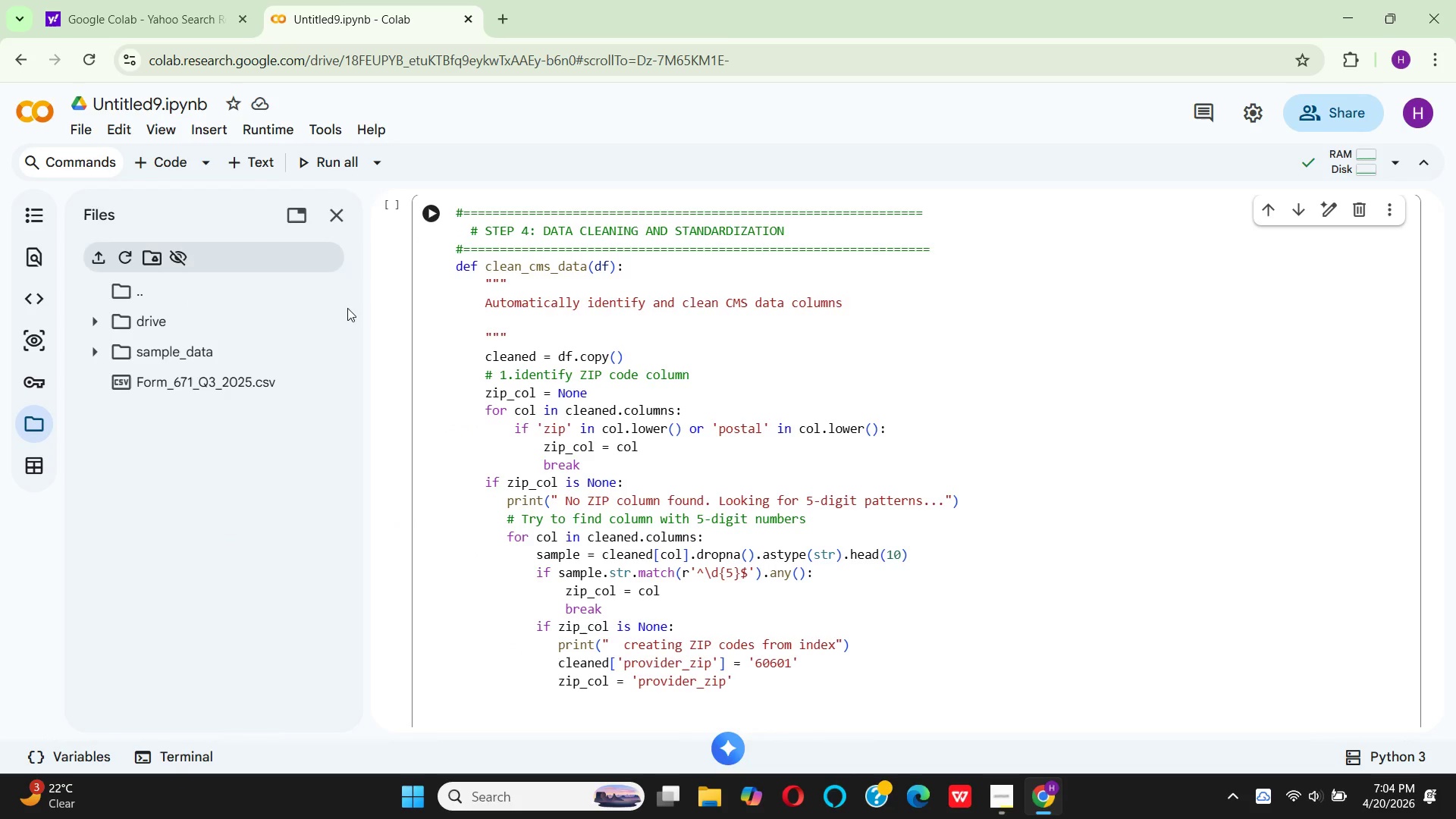 
left_click([346, 224])
 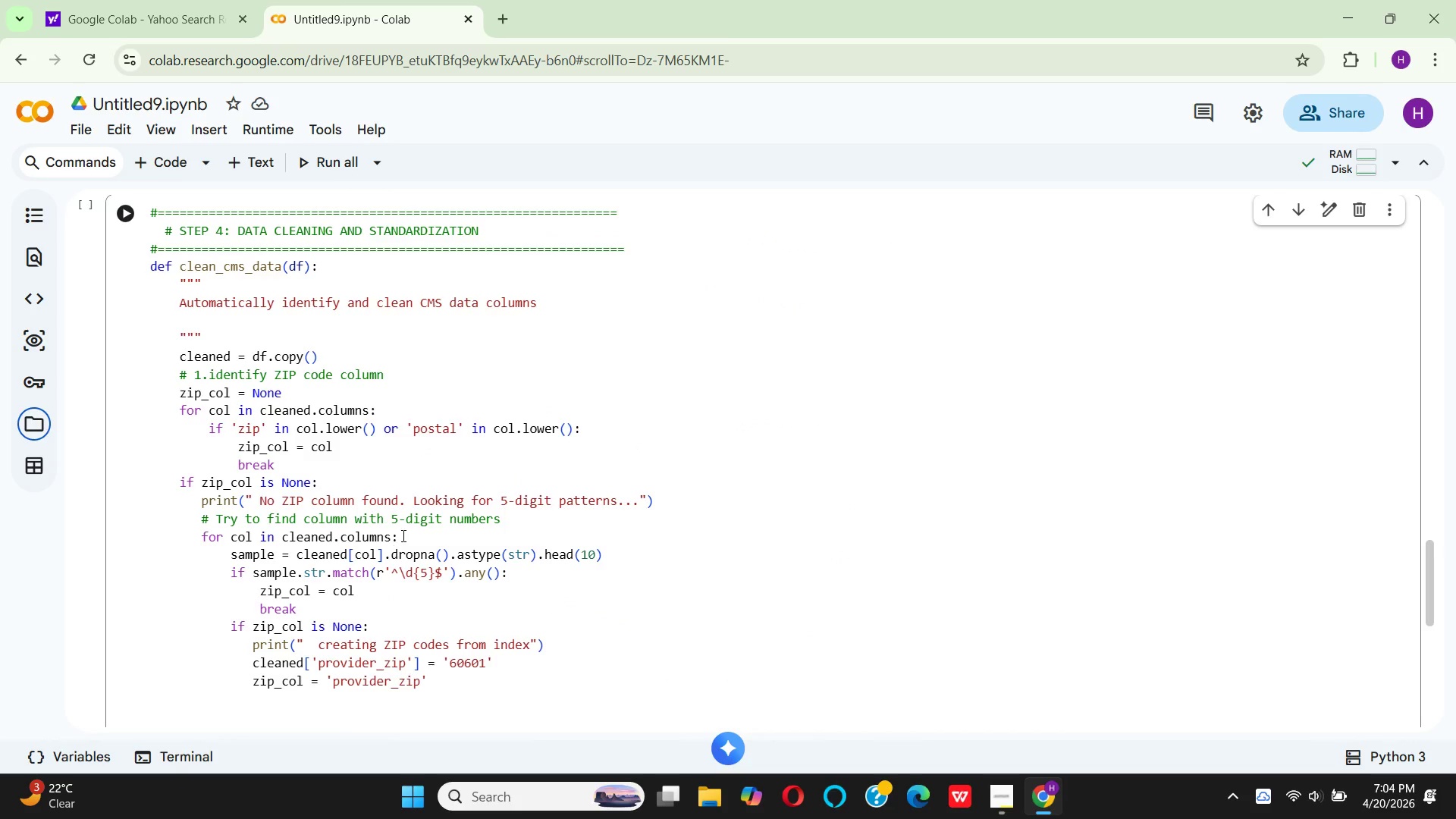 
scroll: coordinate [404, 529], scroll_direction: down, amount: 4.0
 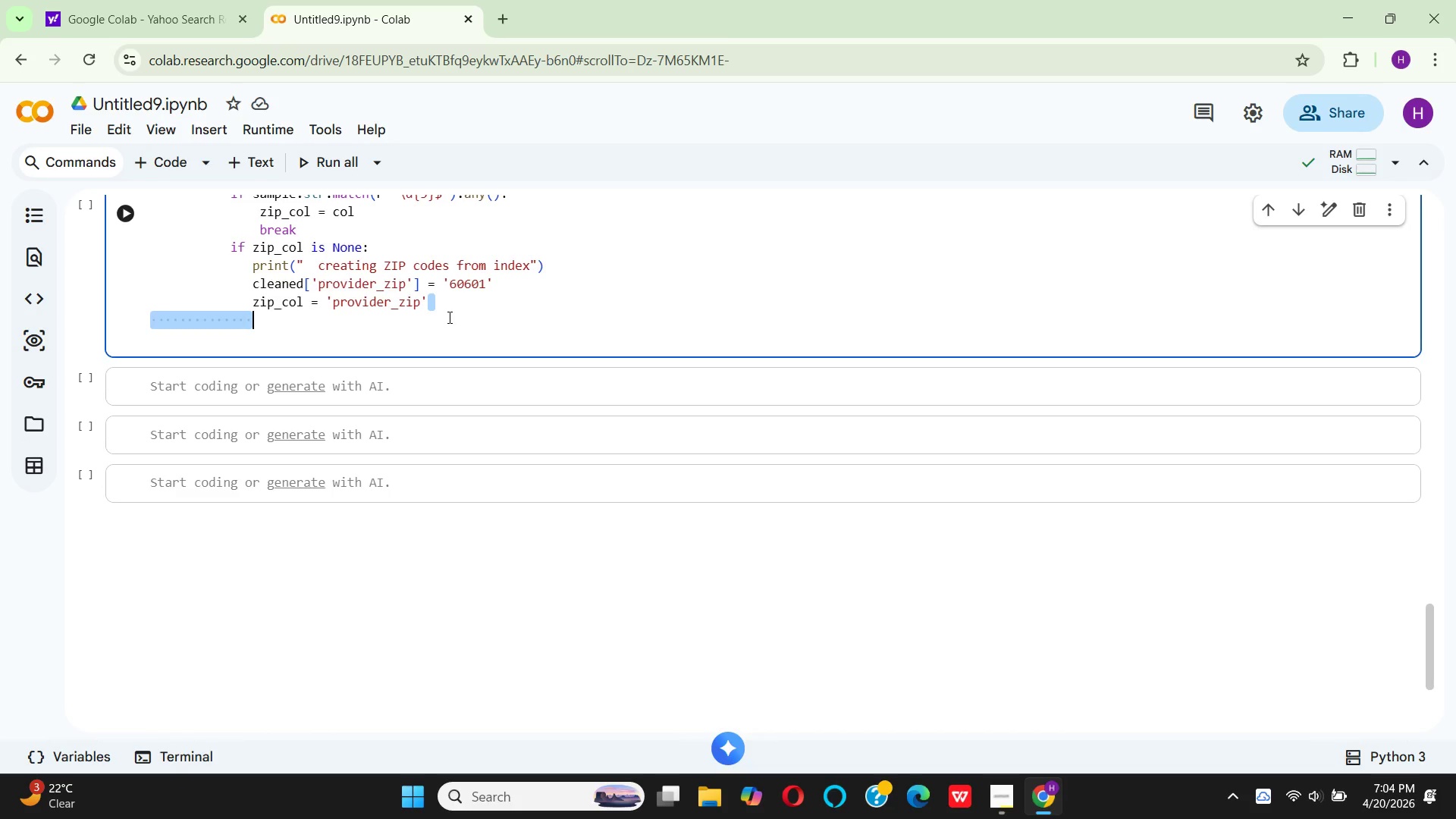 
wait(5.5)
 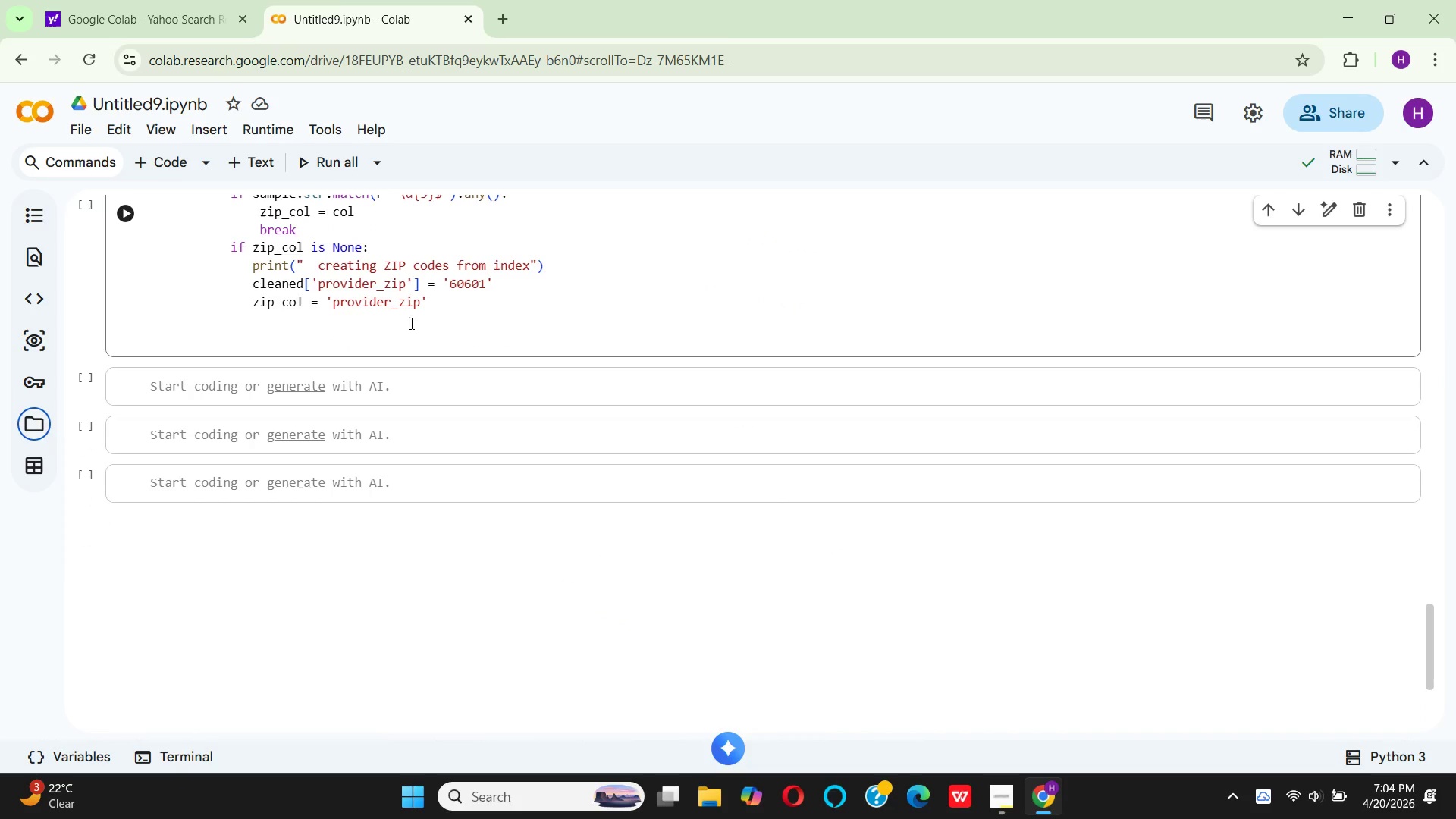 
left_click([448, 310])
 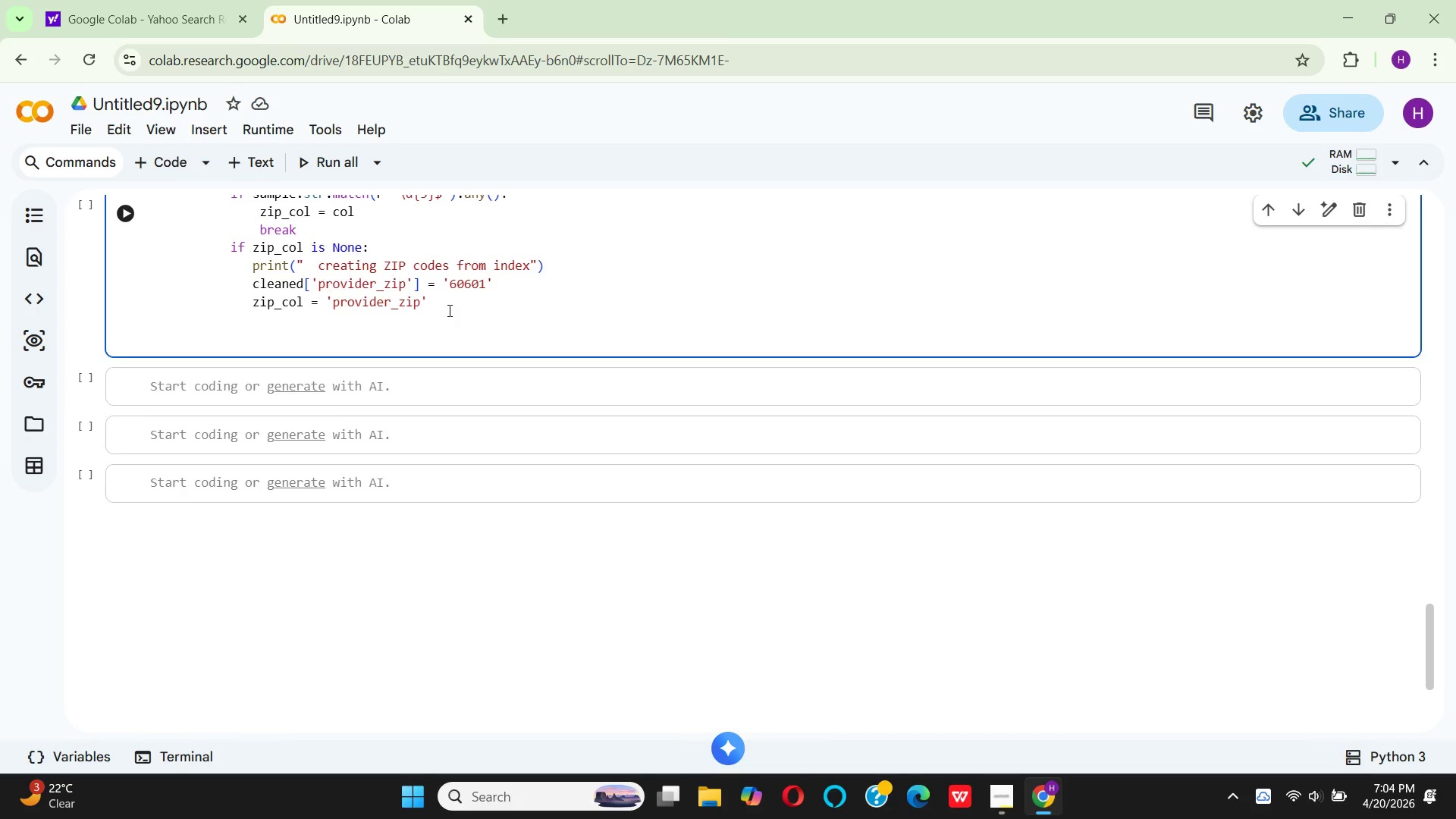 
key(Enter)
 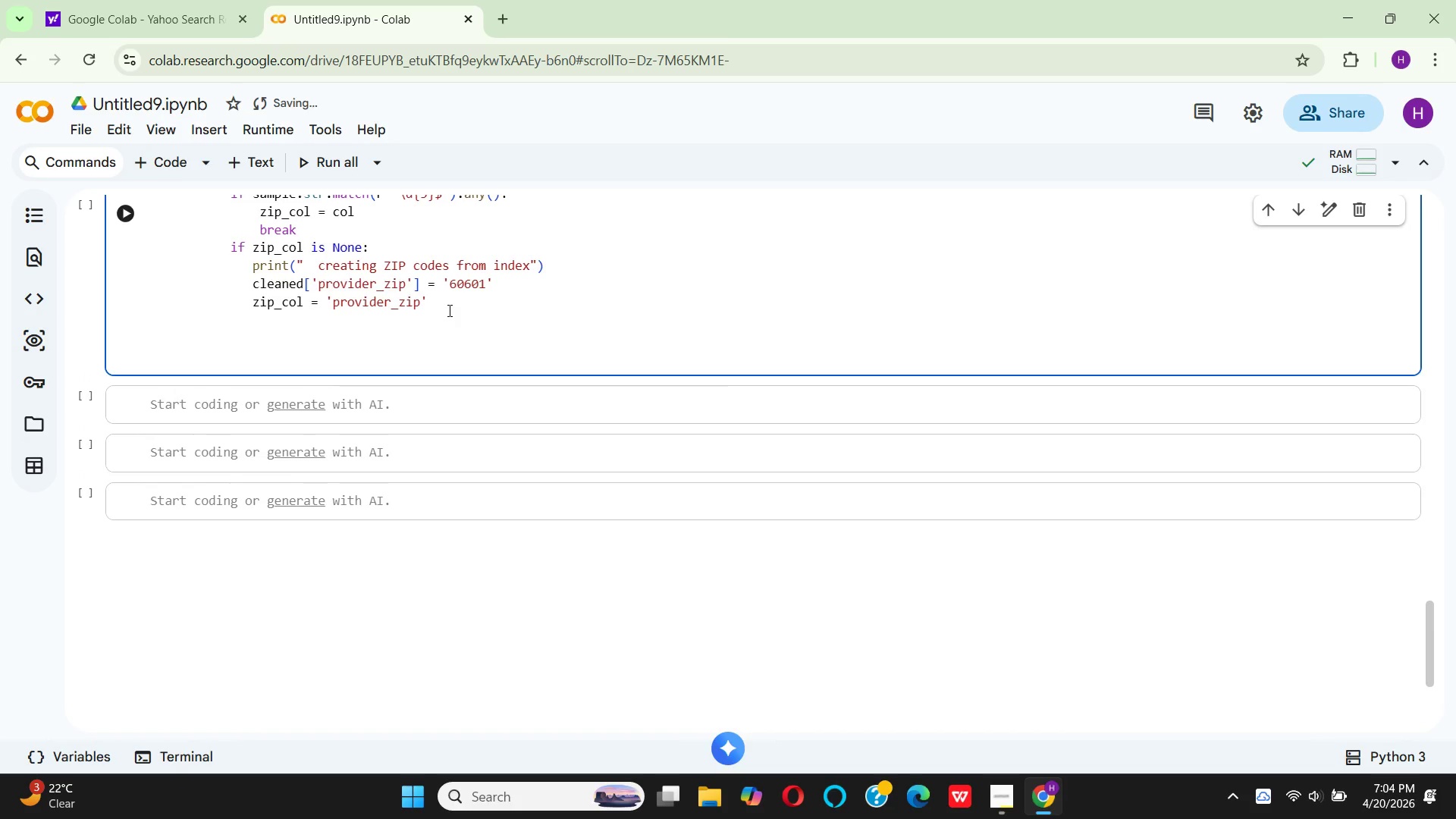 
key(Backspace)
 